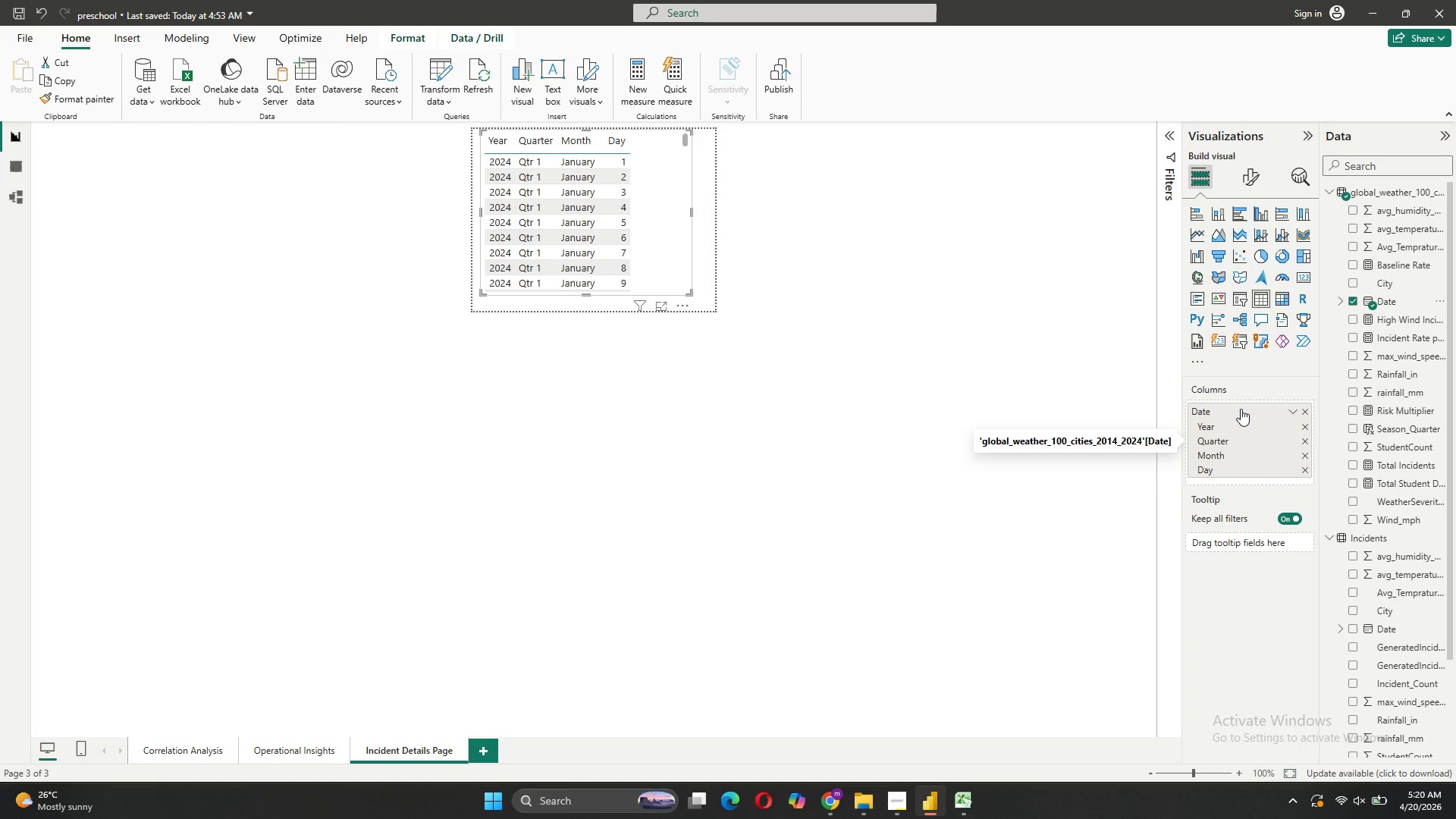 
left_click([1307, 441])
 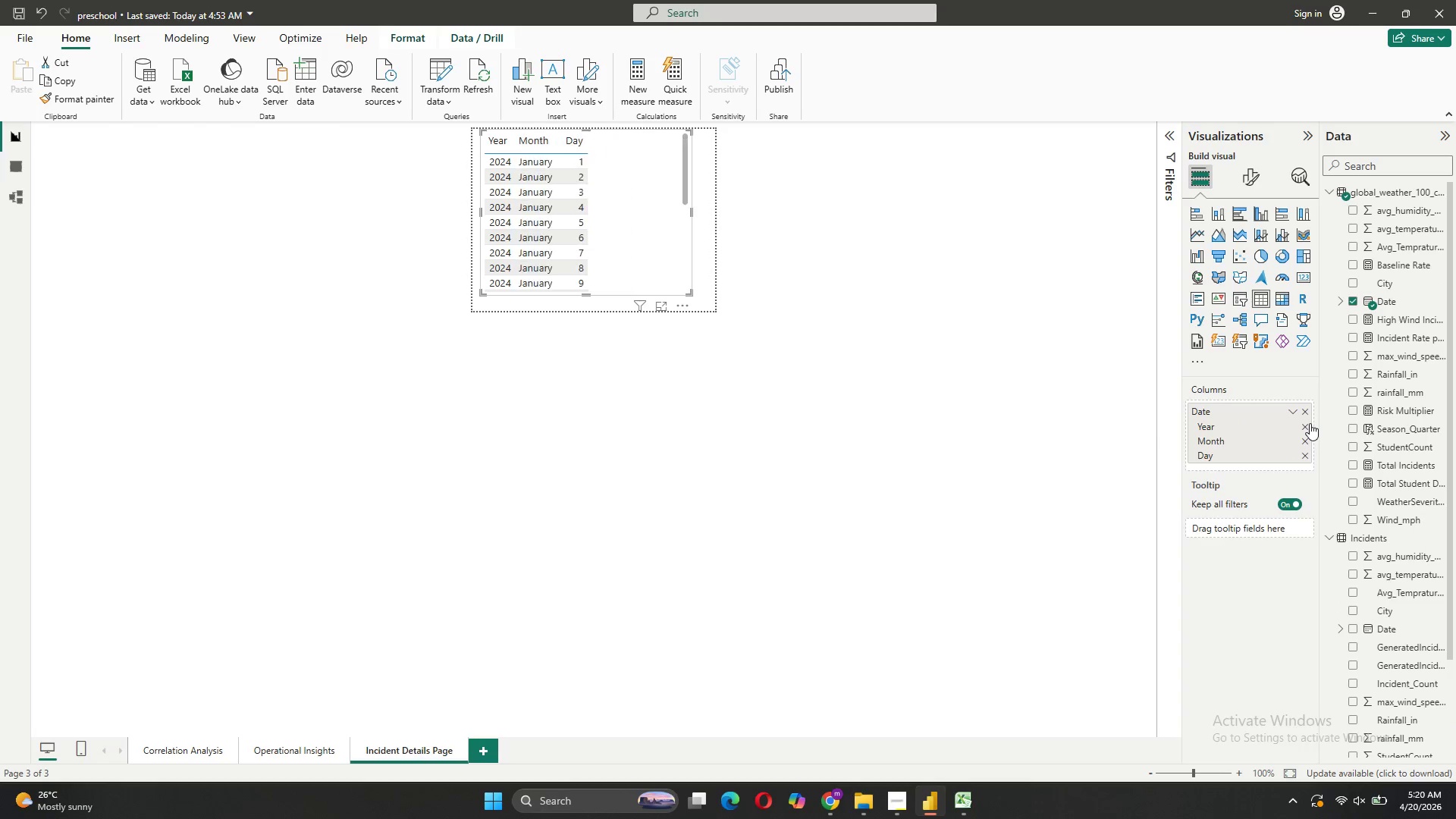 
left_click([1310, 423])
 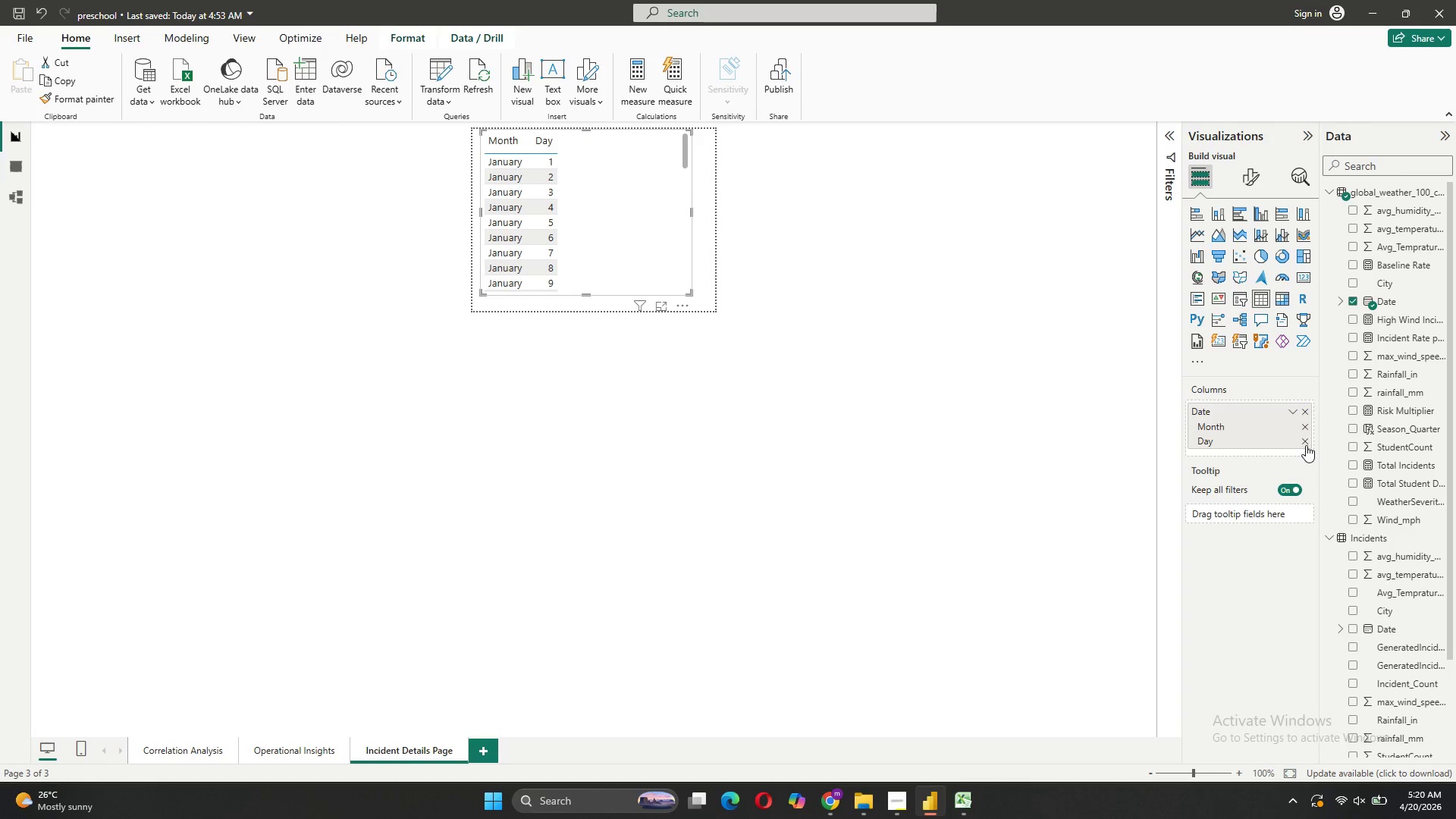 
left_click([1306, 443])
 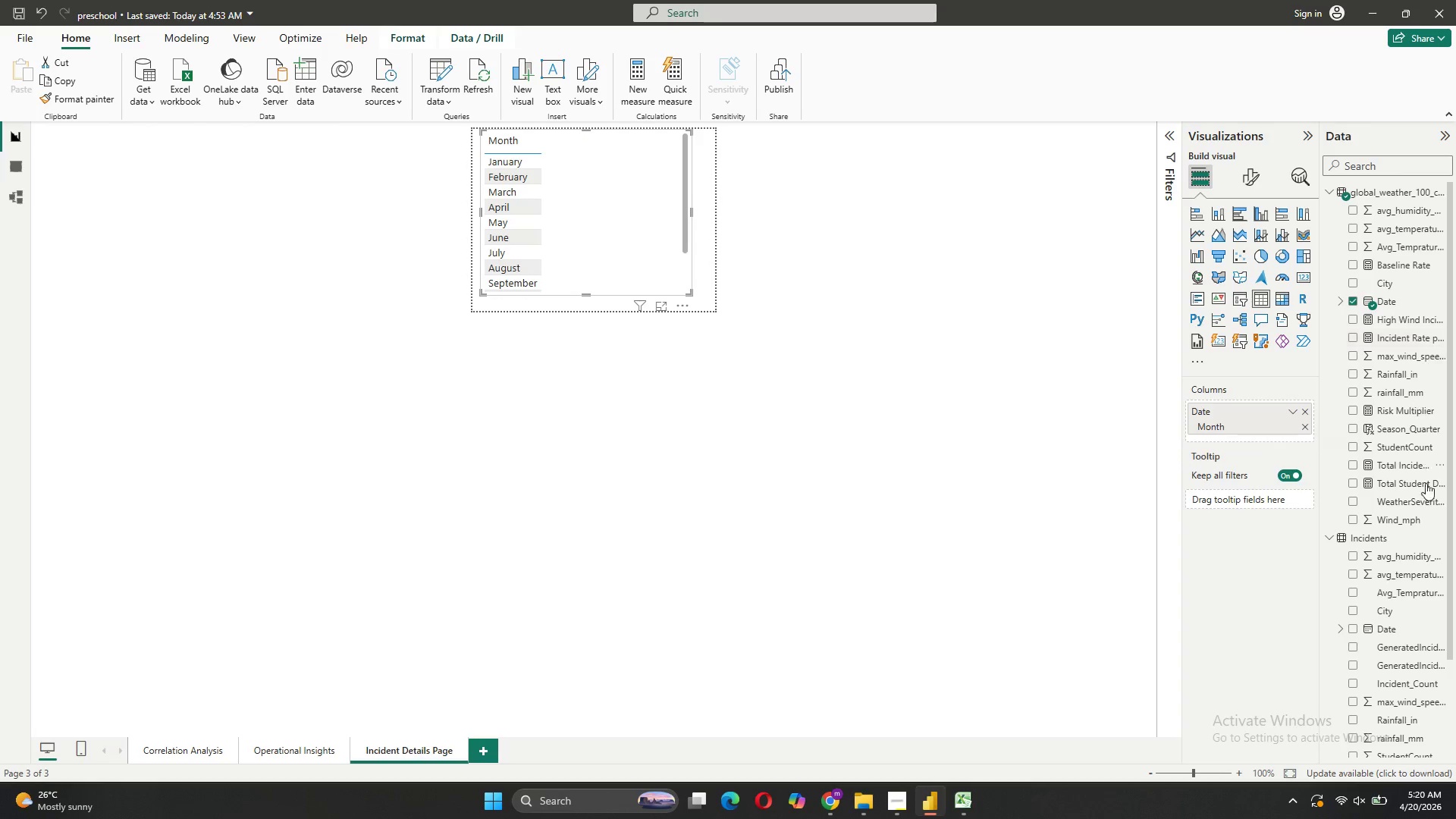 
scroll: coordinate [1388, 688], scroll_direction: down, amount: 7.0
 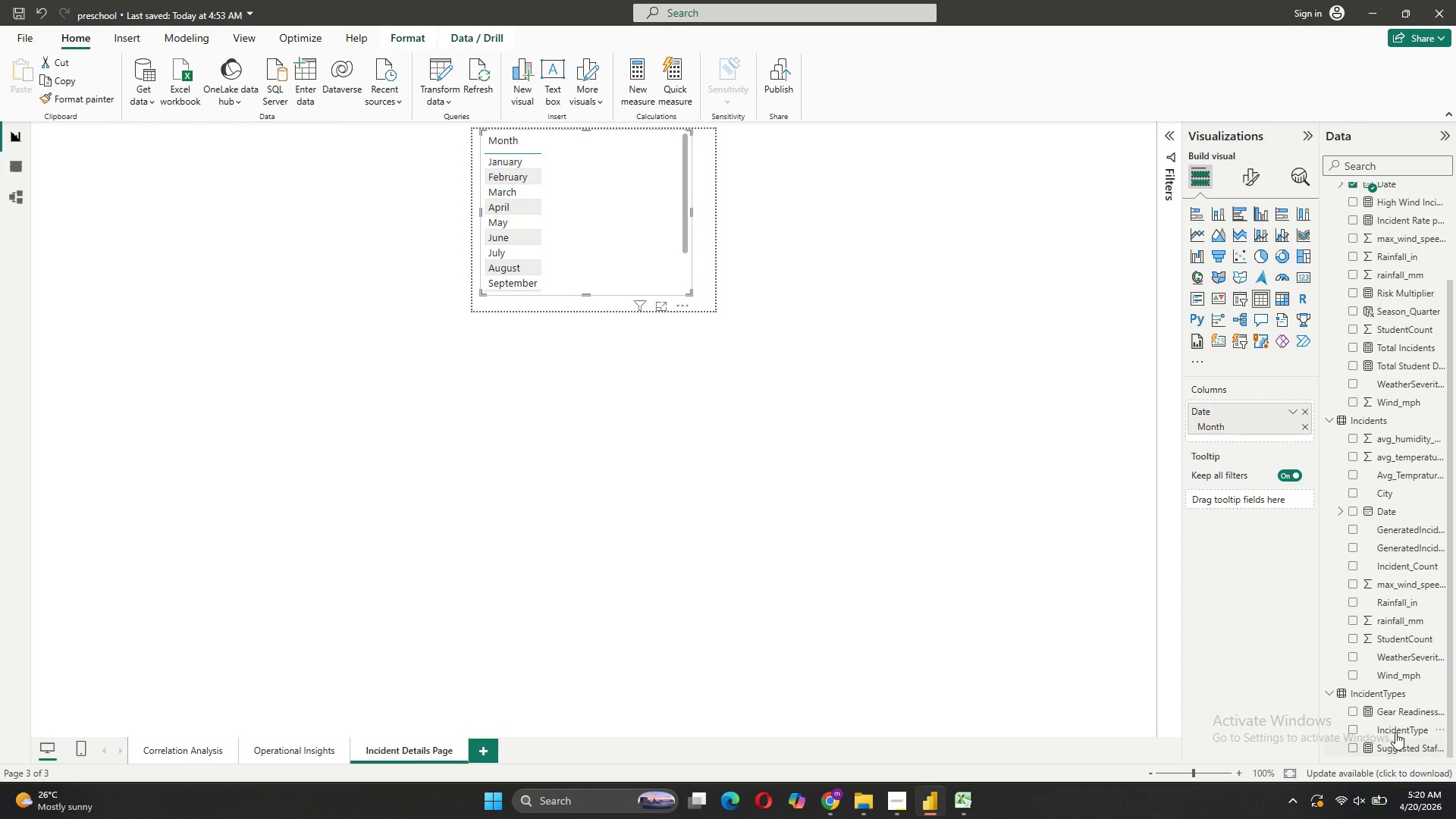 
left_click_drag(start_coordinate=[1395, 733], to_coordinate=[1241, 431])
 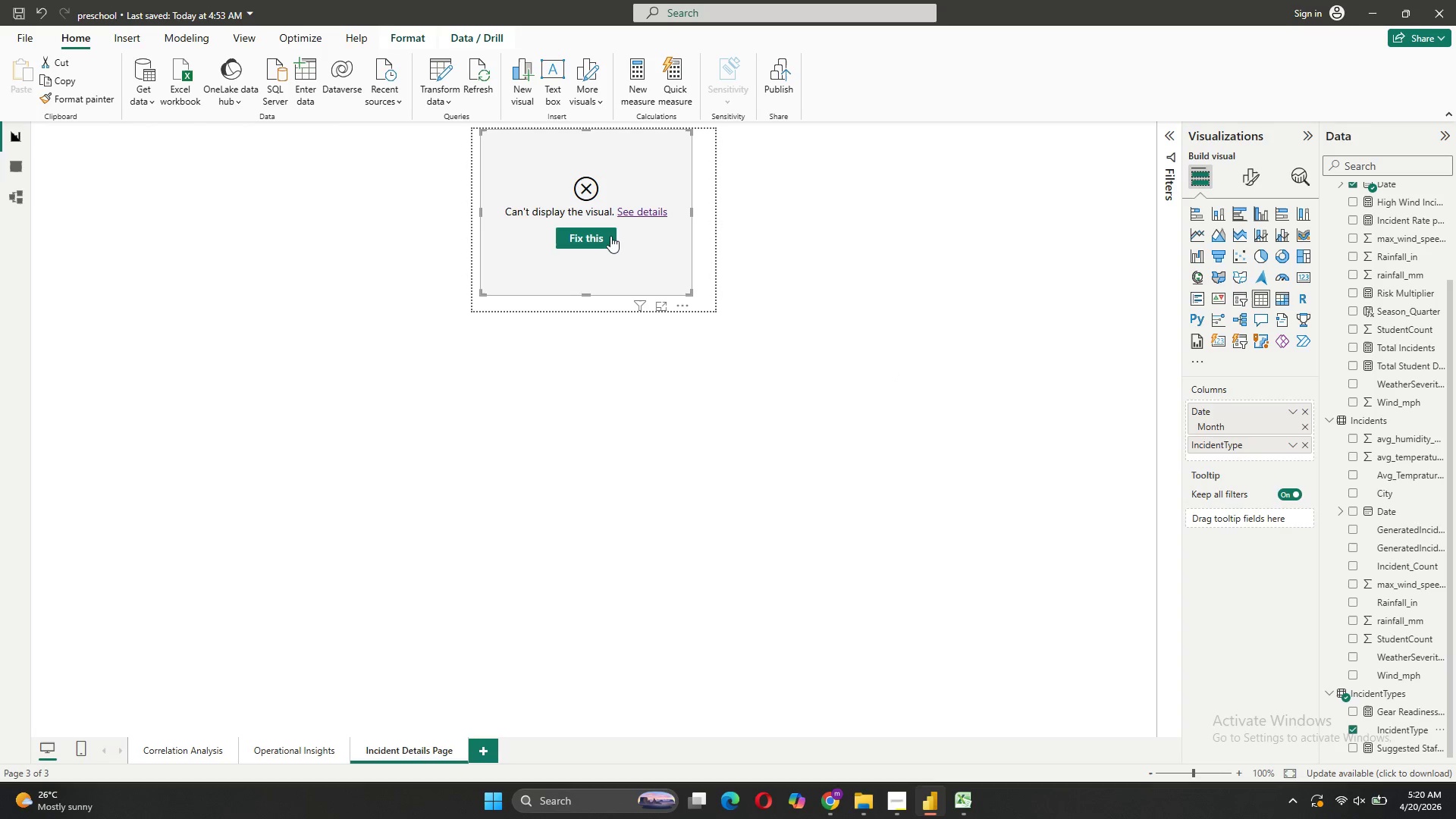 
left_click([635, 215])
 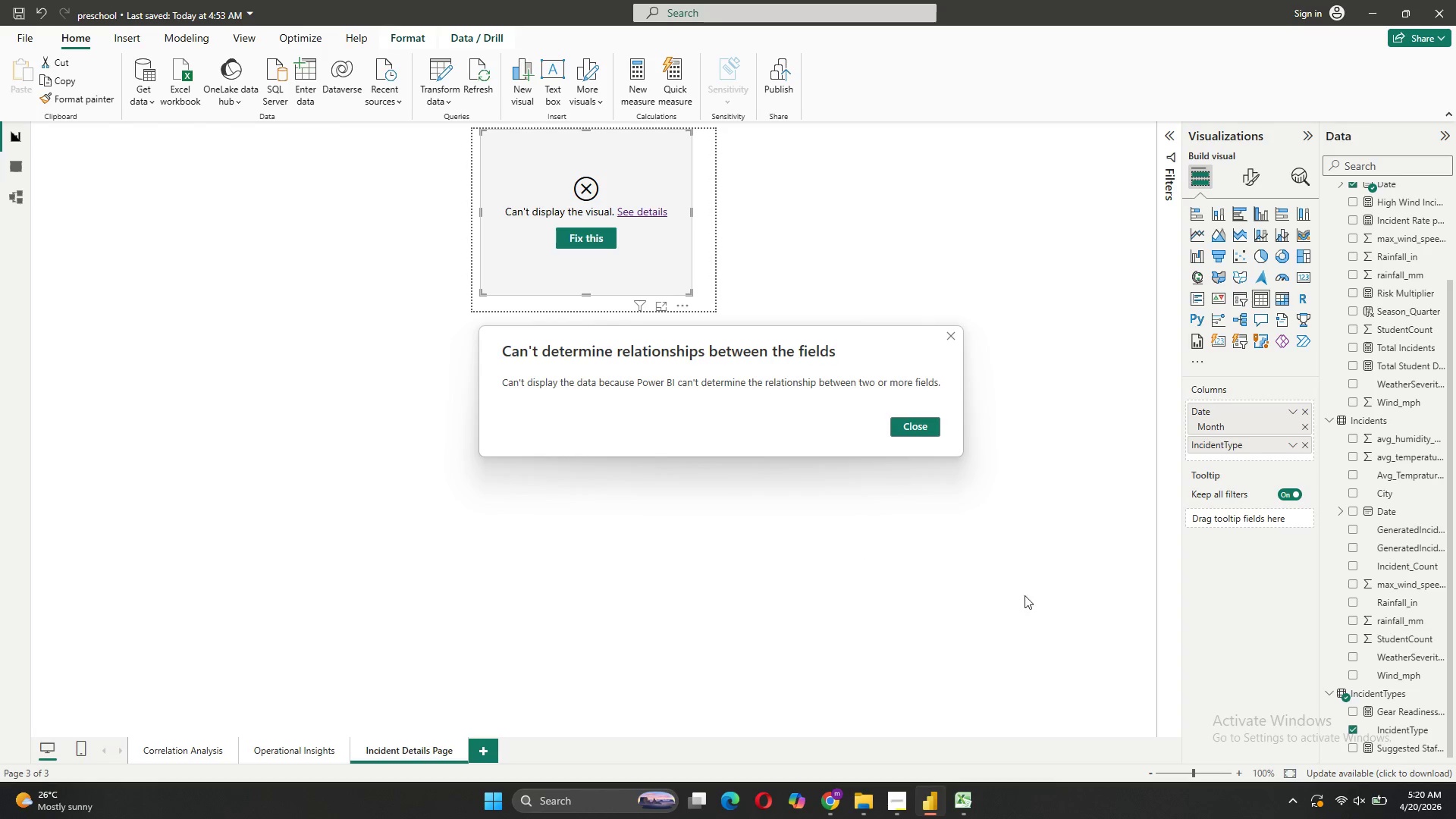 
wait(9.91)
 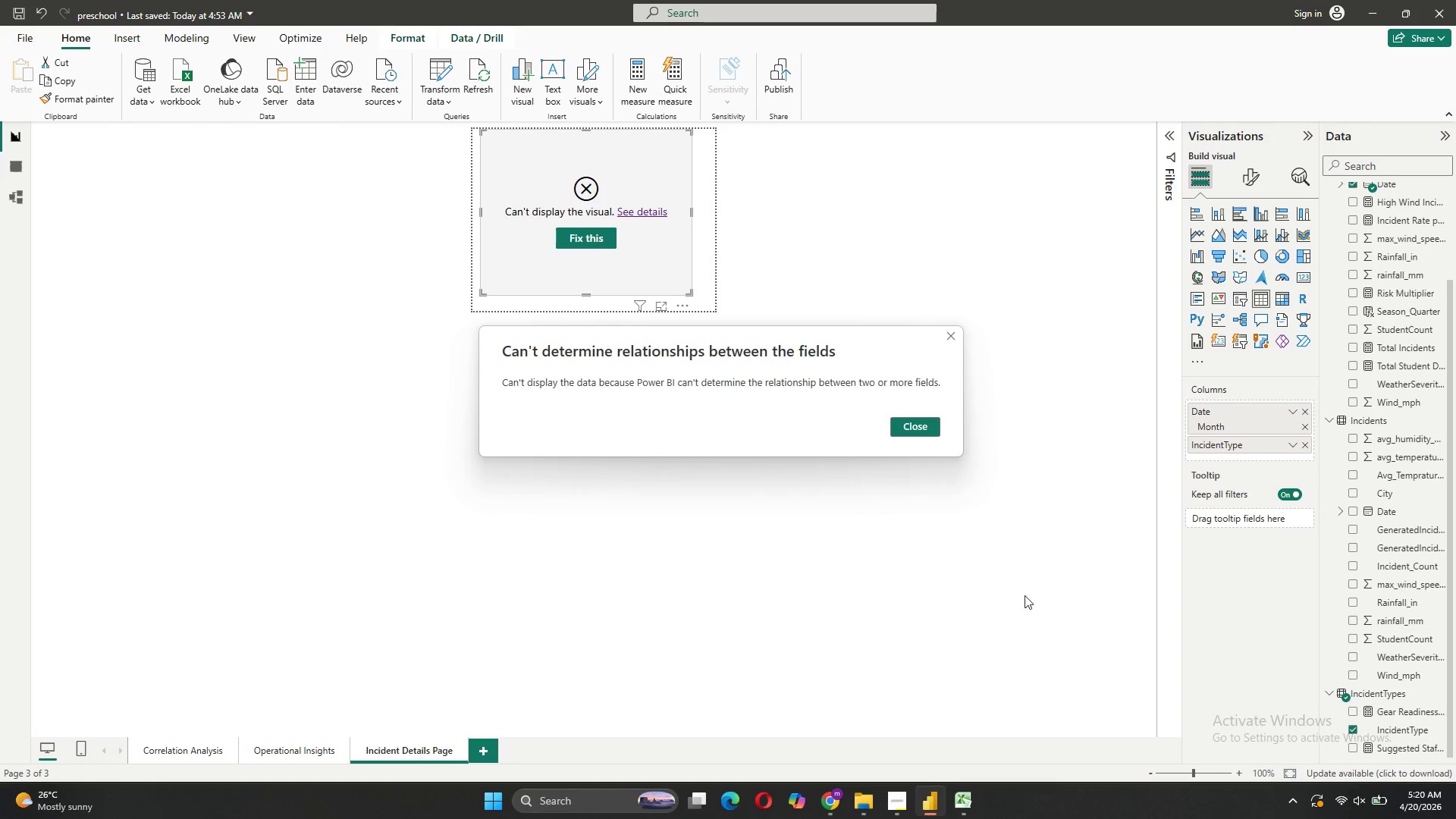 
scroll: coordinate [1358, 453], scroll_direction: up, amount: 5.0
 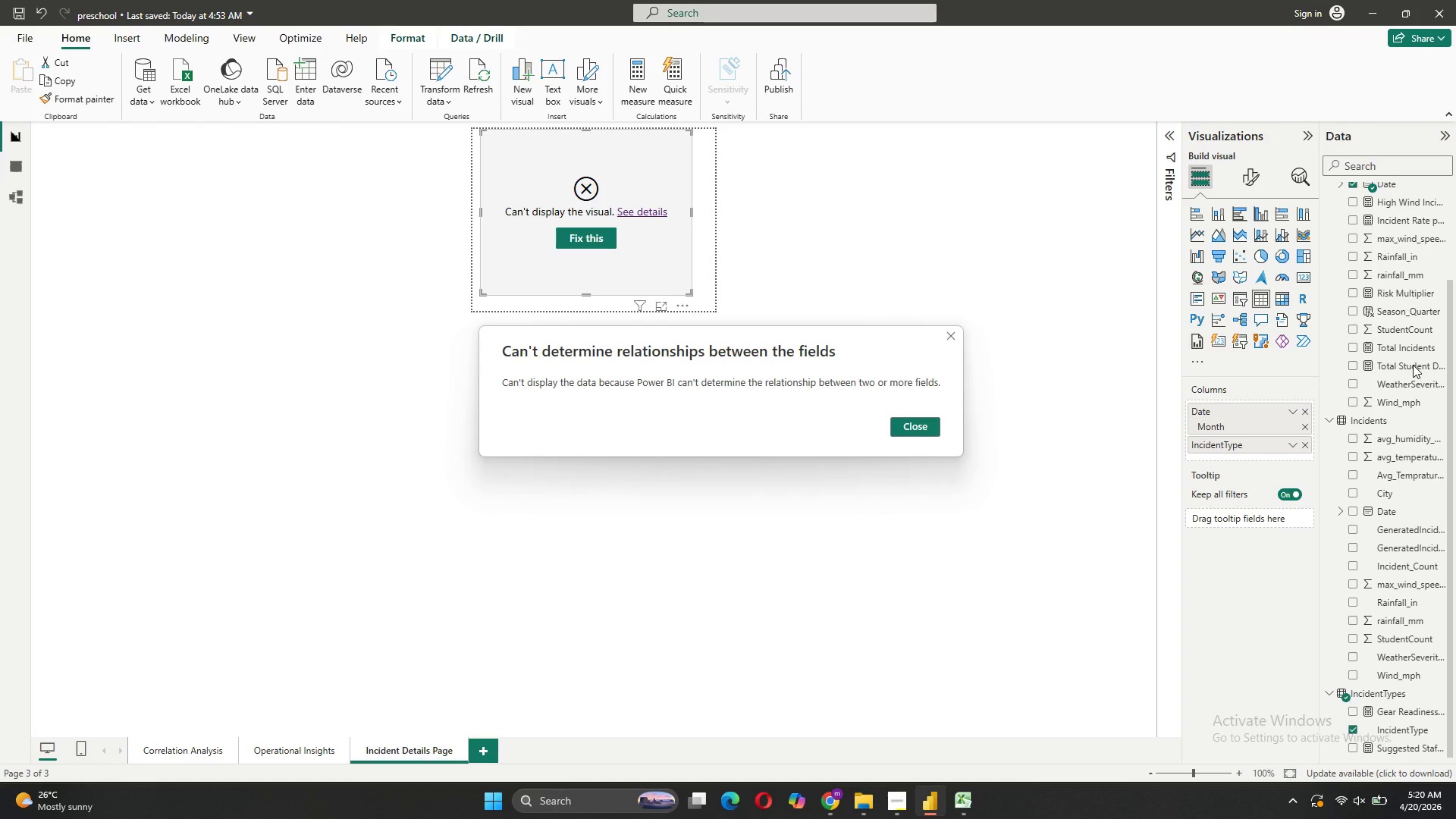 
left_click([1455, 348])
 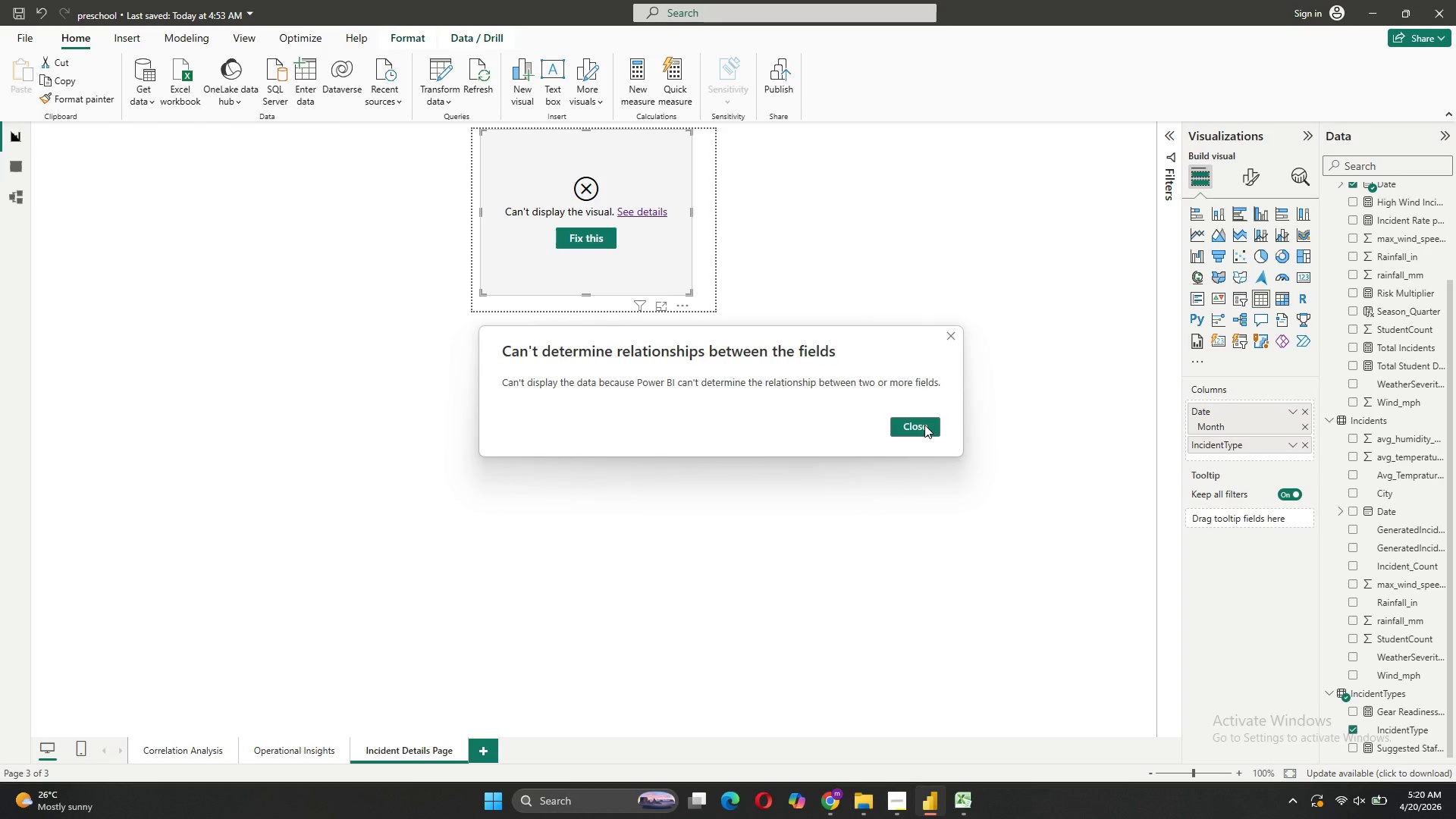 
scroll: coordinate [1413, 365], scroll_direction: up, amount: 2.0
 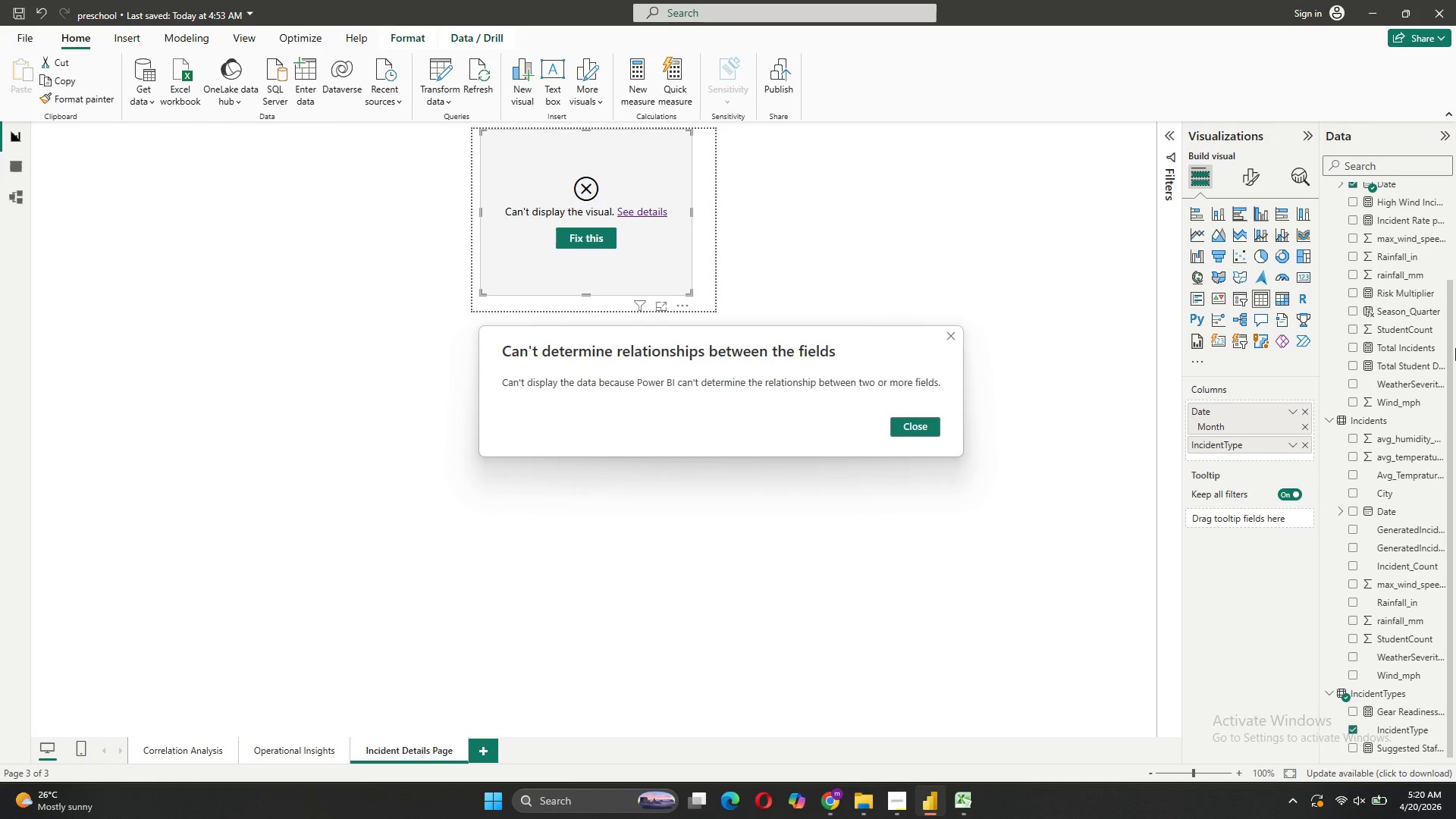 
left_click([924, 425])
 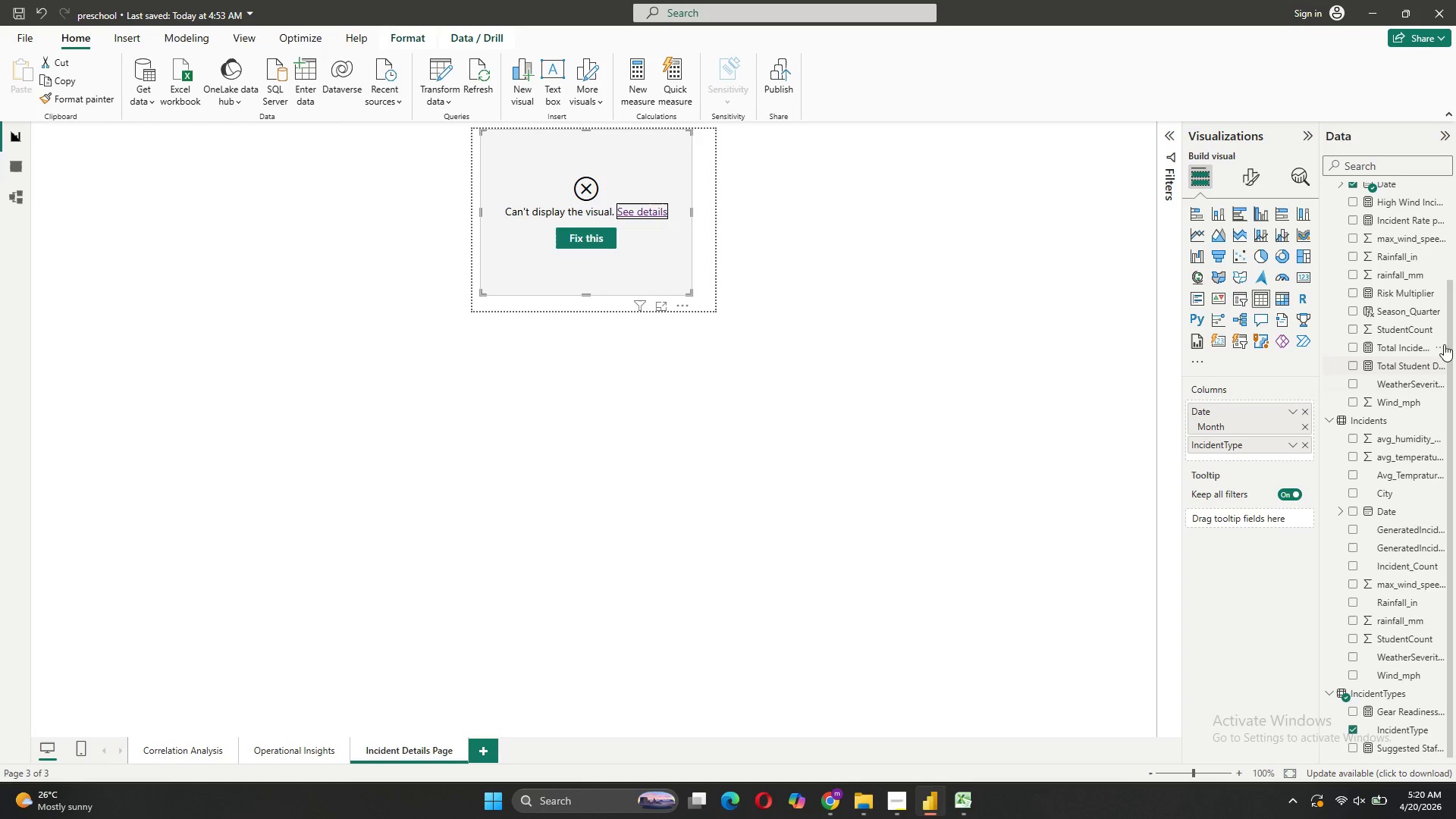 
left_click_drag(start_coordinate=[1450, 332], to_coordinate=[1455, 356])
 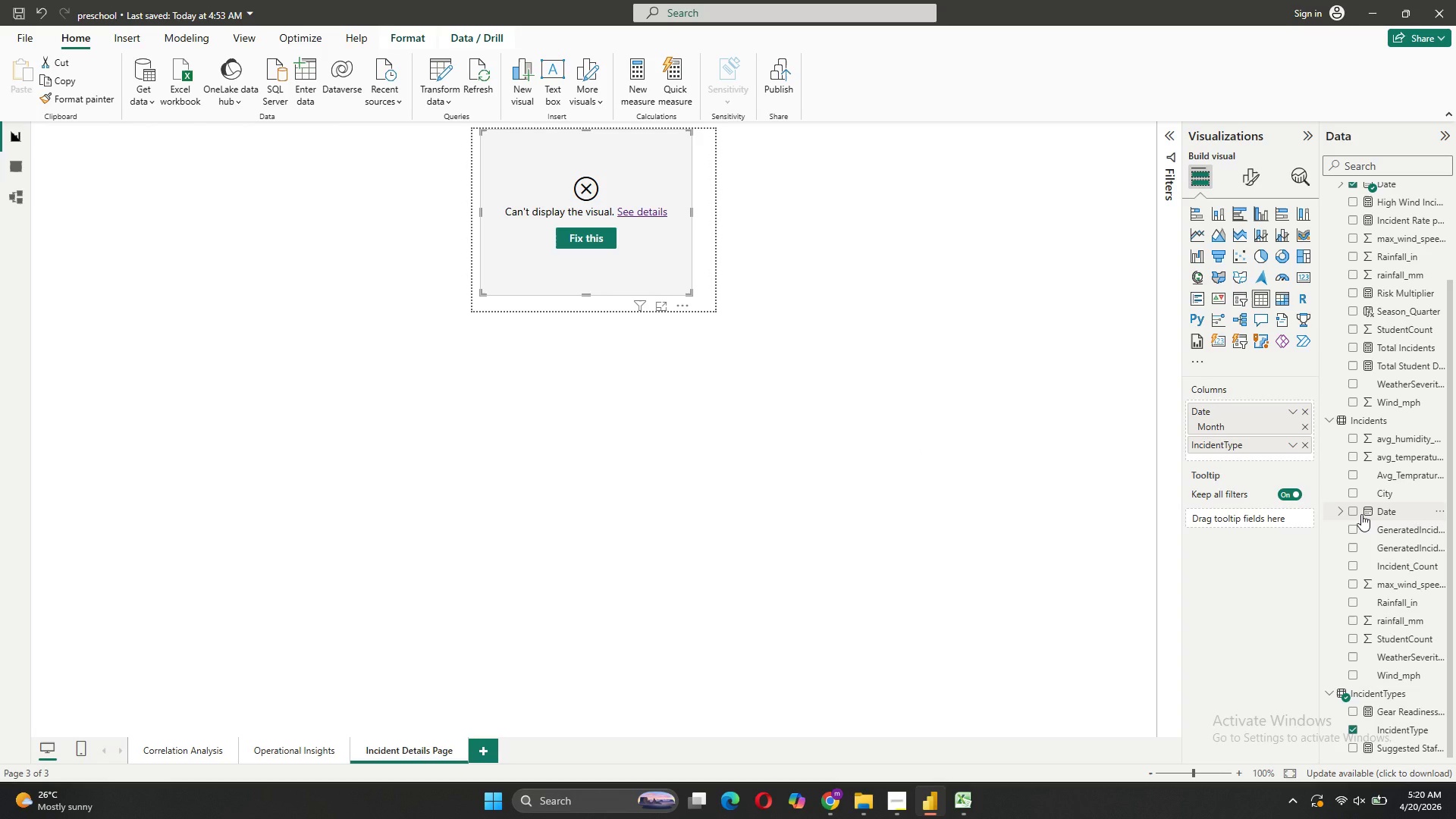 
left_click_drag(start_coordinate=[1361, 514], to_coordinate=[1250, 450])
 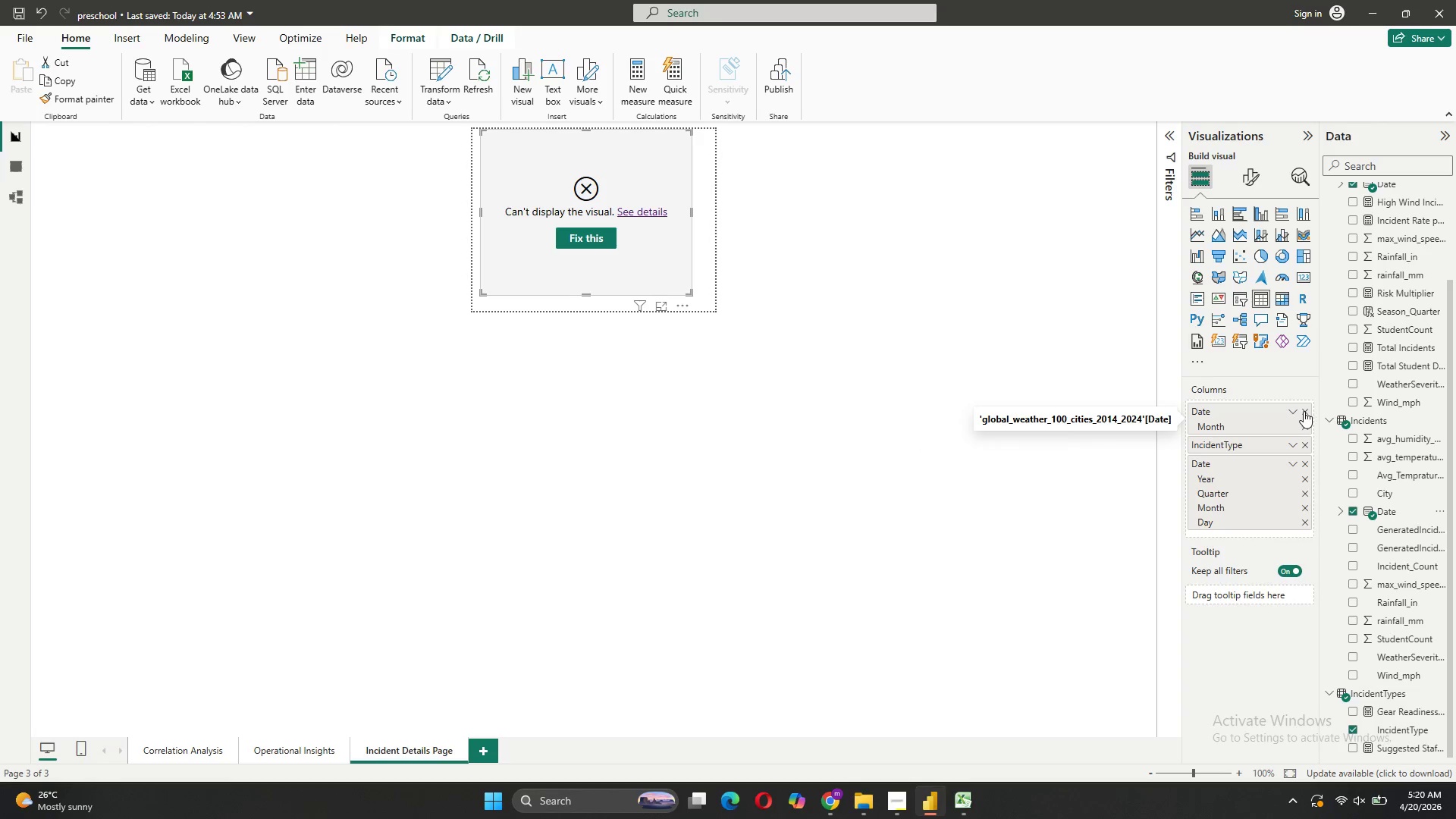 
left_click([1304, 411])
 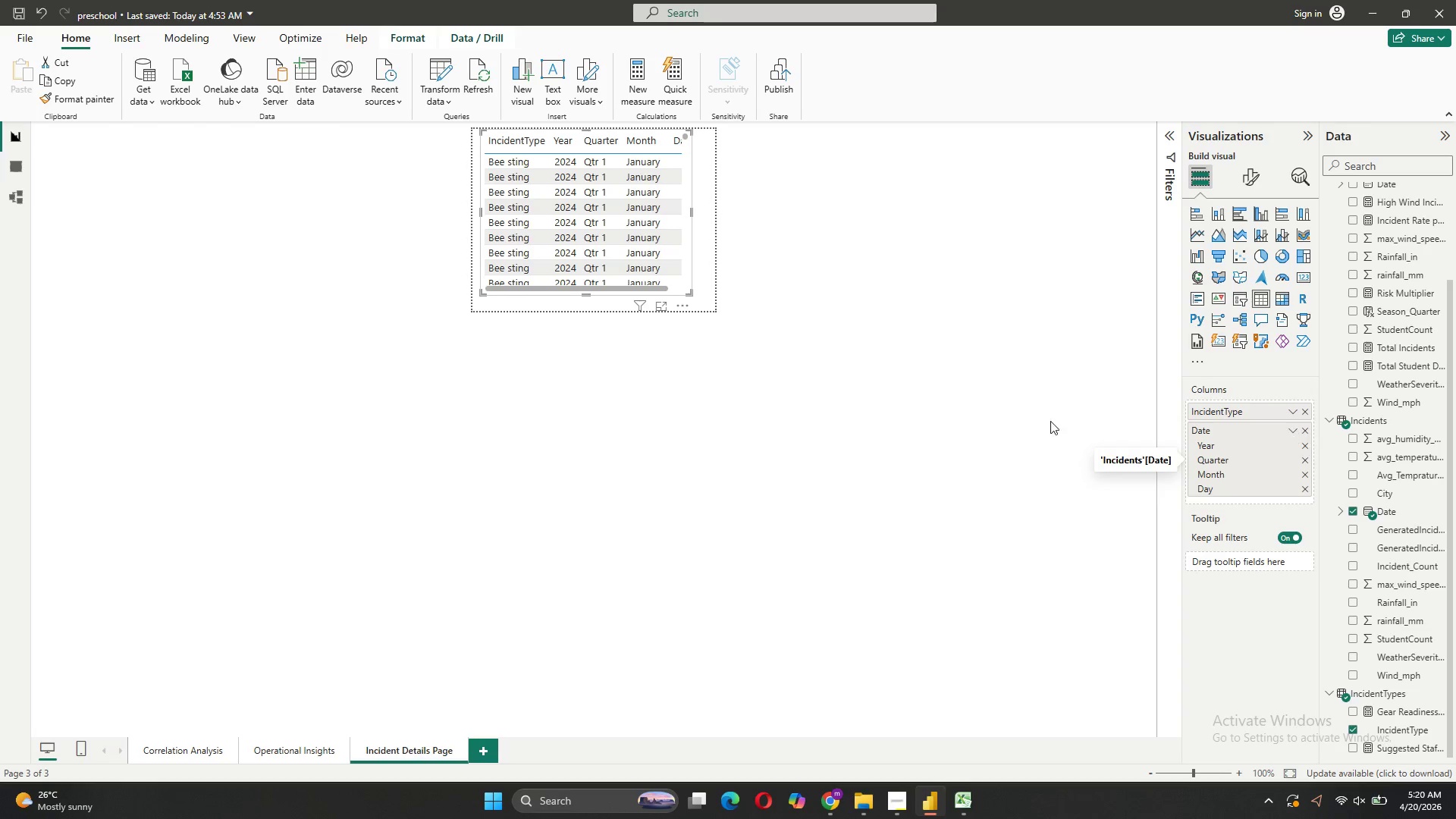 
wait(10.39)
 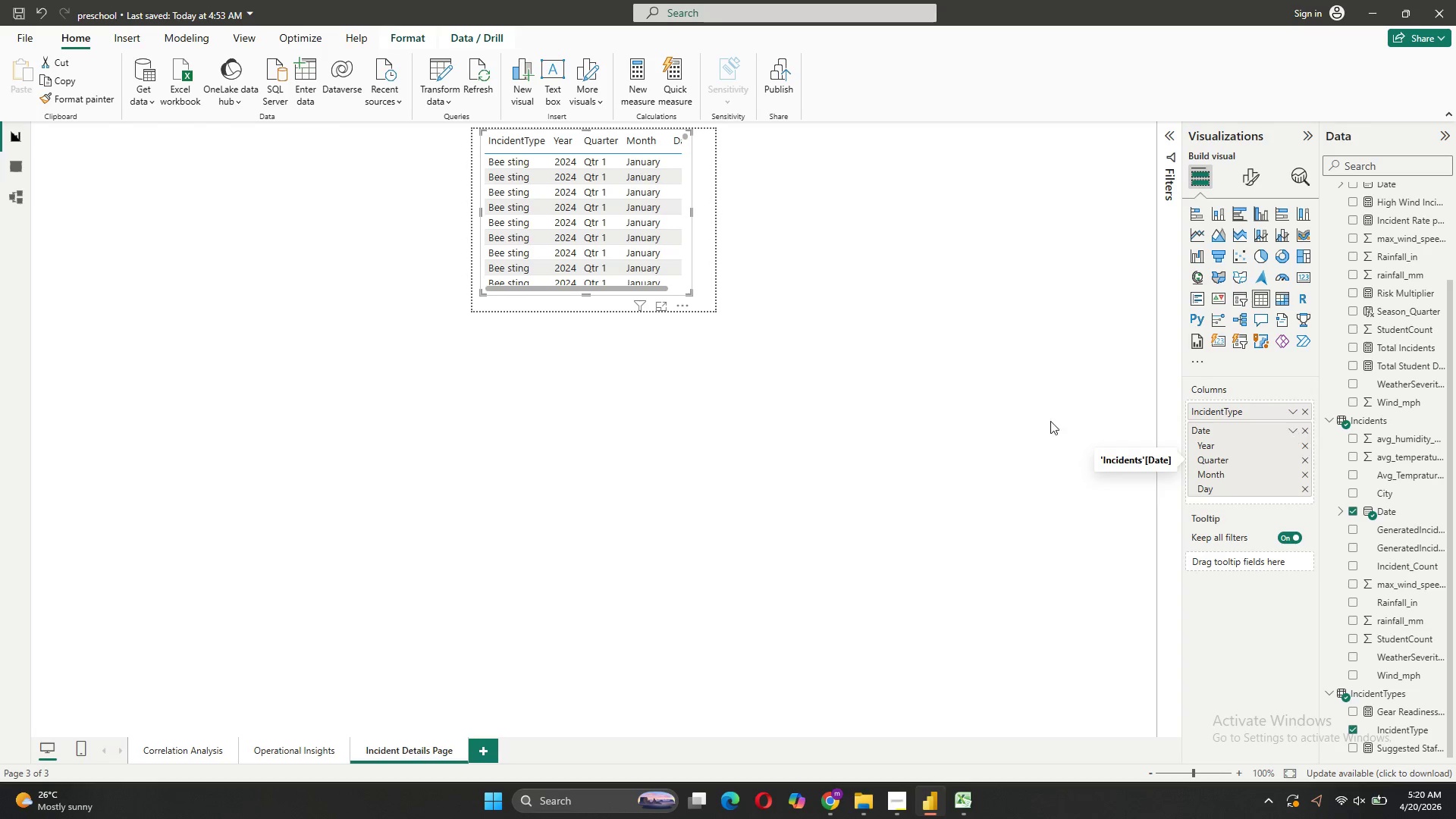 
scroll: coordinate [1408, 433], scroll_direction: up, amount: 5.0
 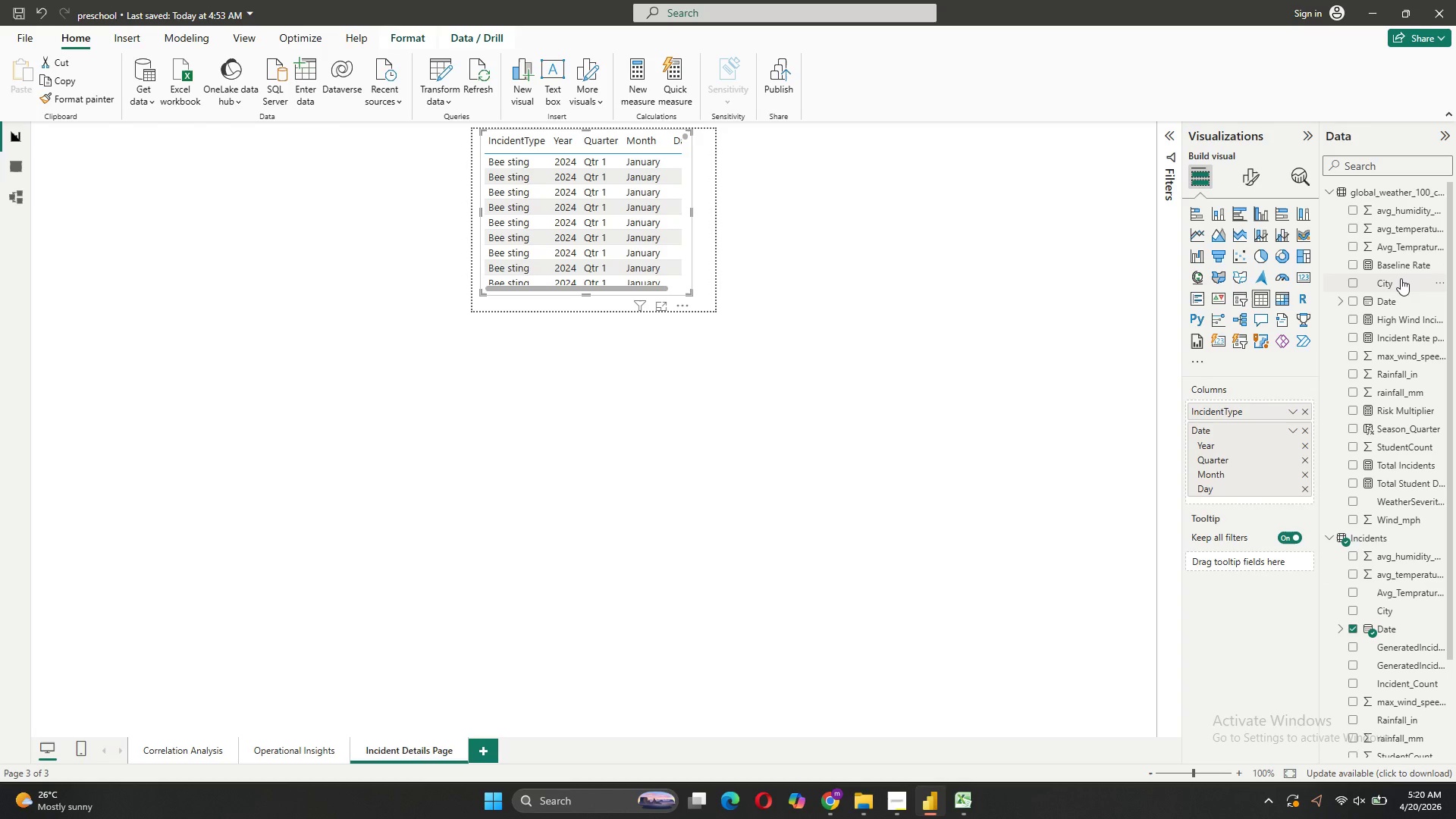 
mouse_move([1419, 494])
 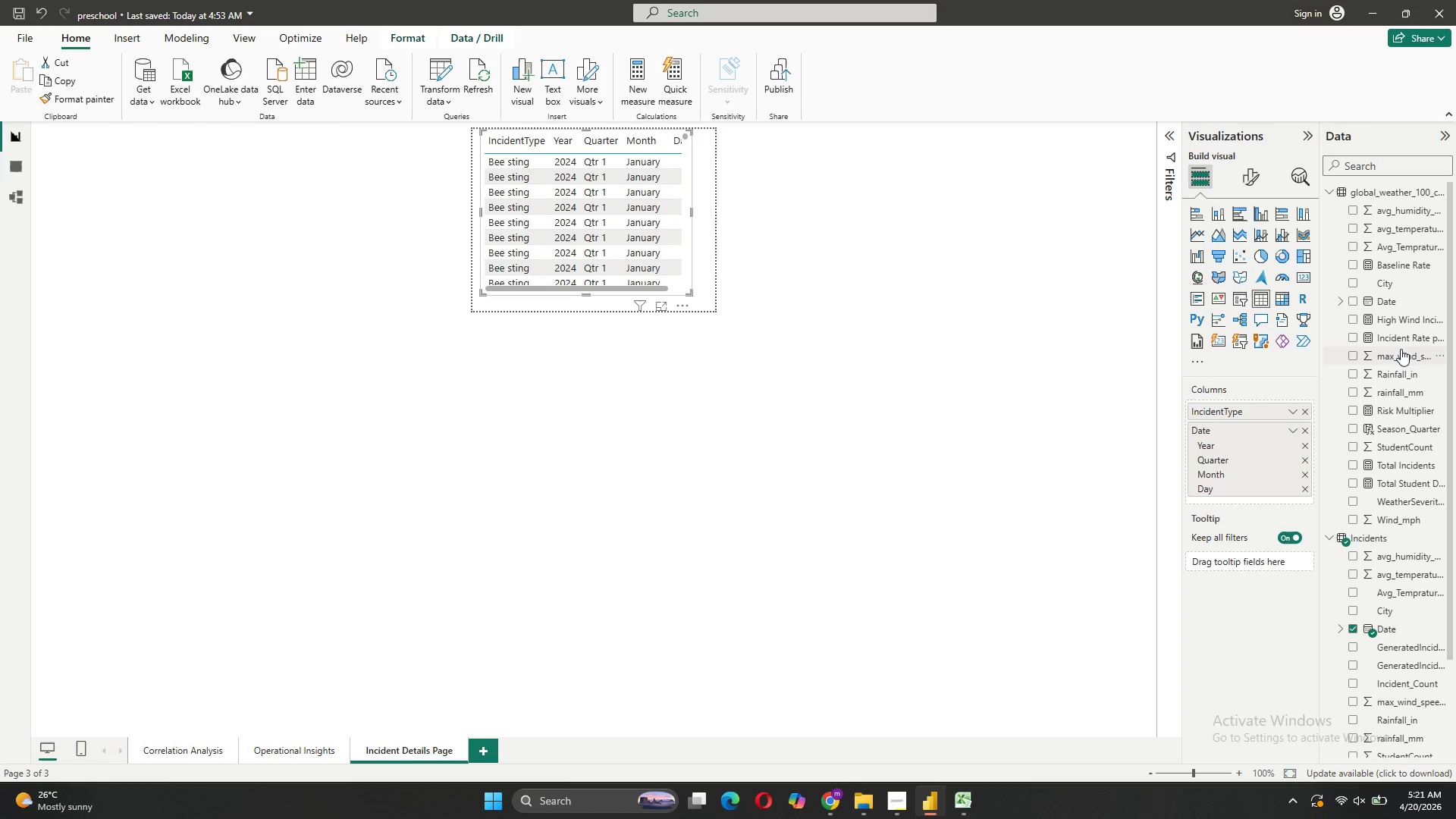 
mouse_move([1399, 438])
 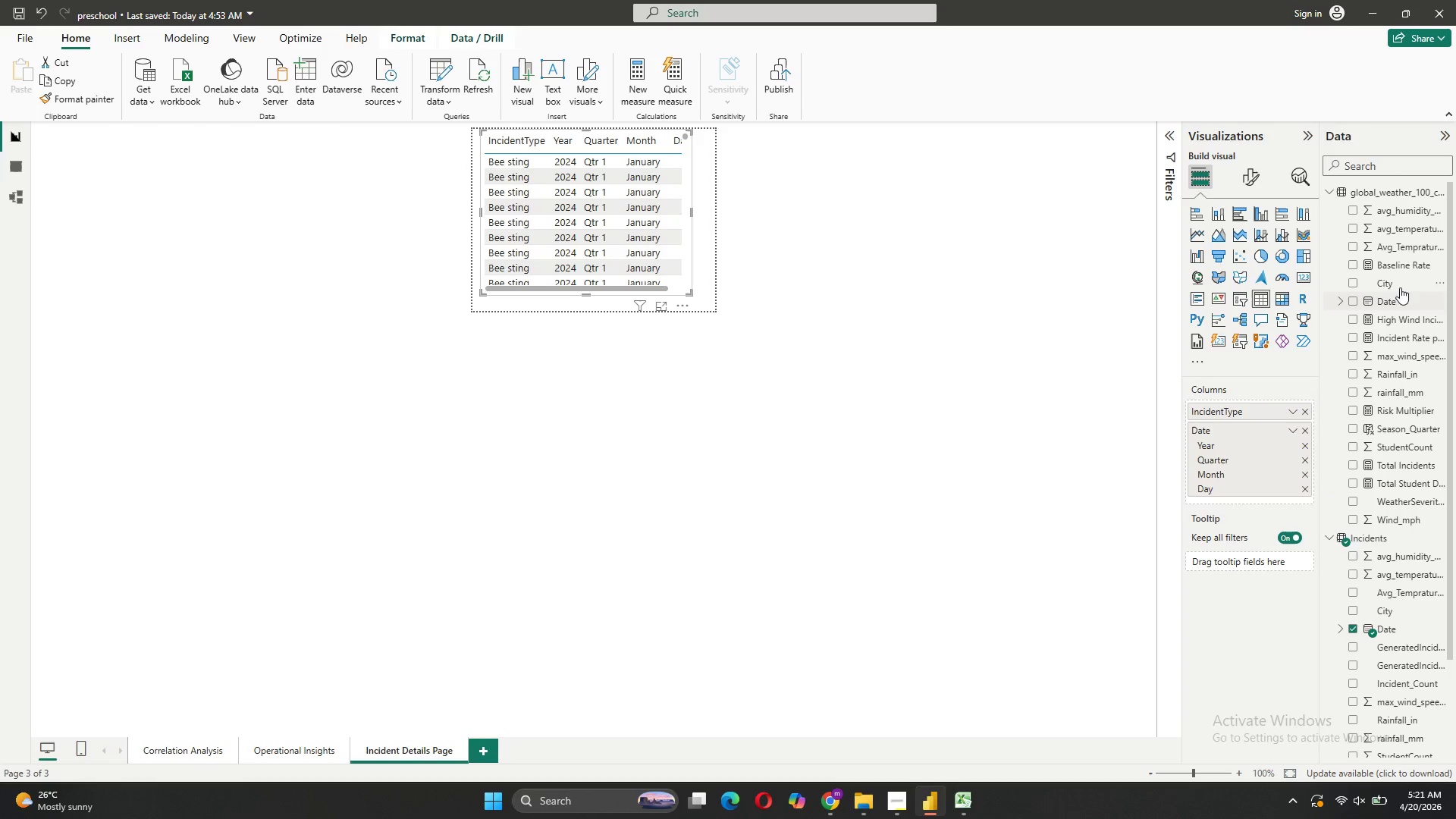 
left_click_drag(start_coordinate=[1389, 282], to_coordinate=[1239, 500])
 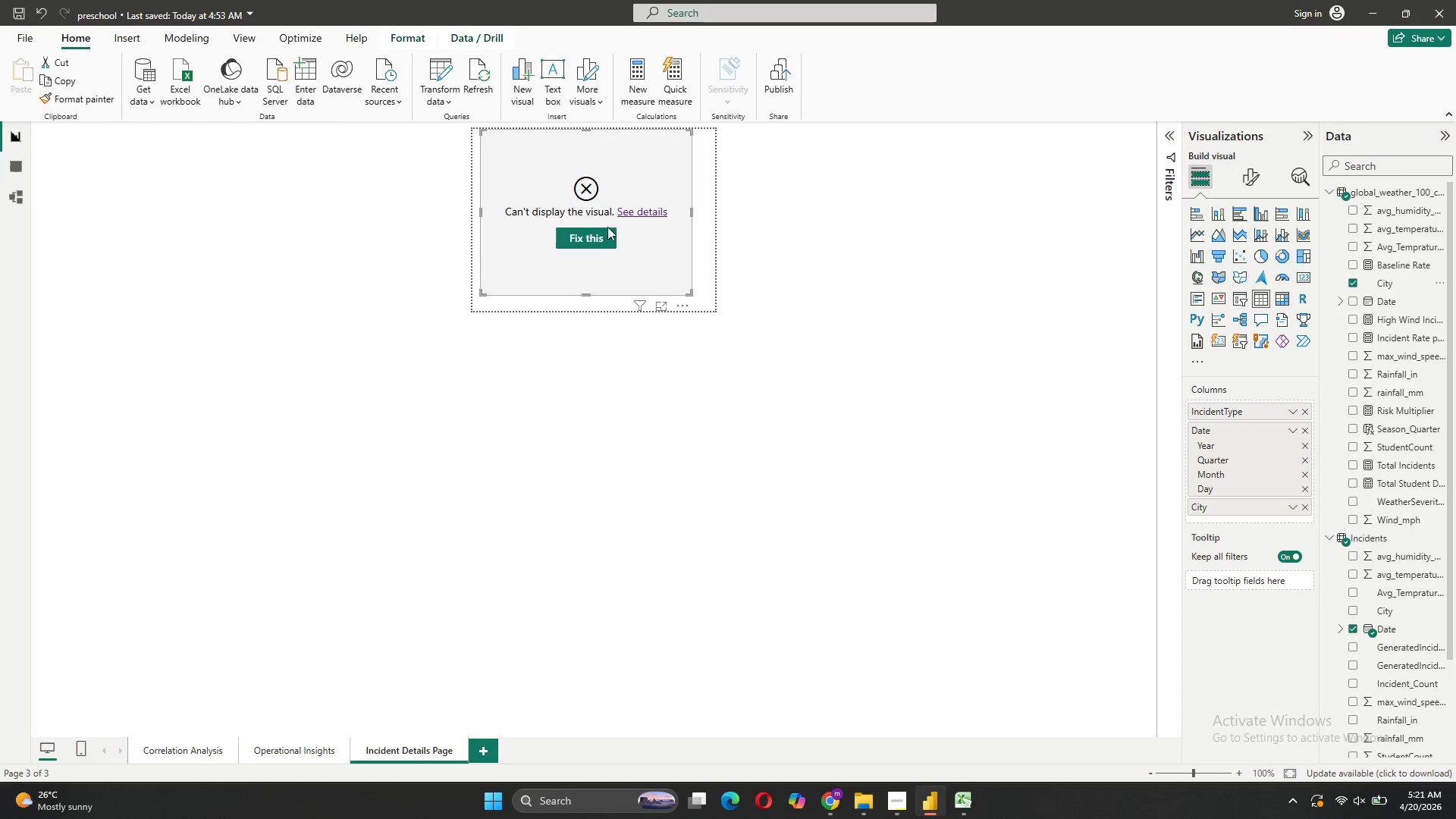 
left_click([648, 210])
 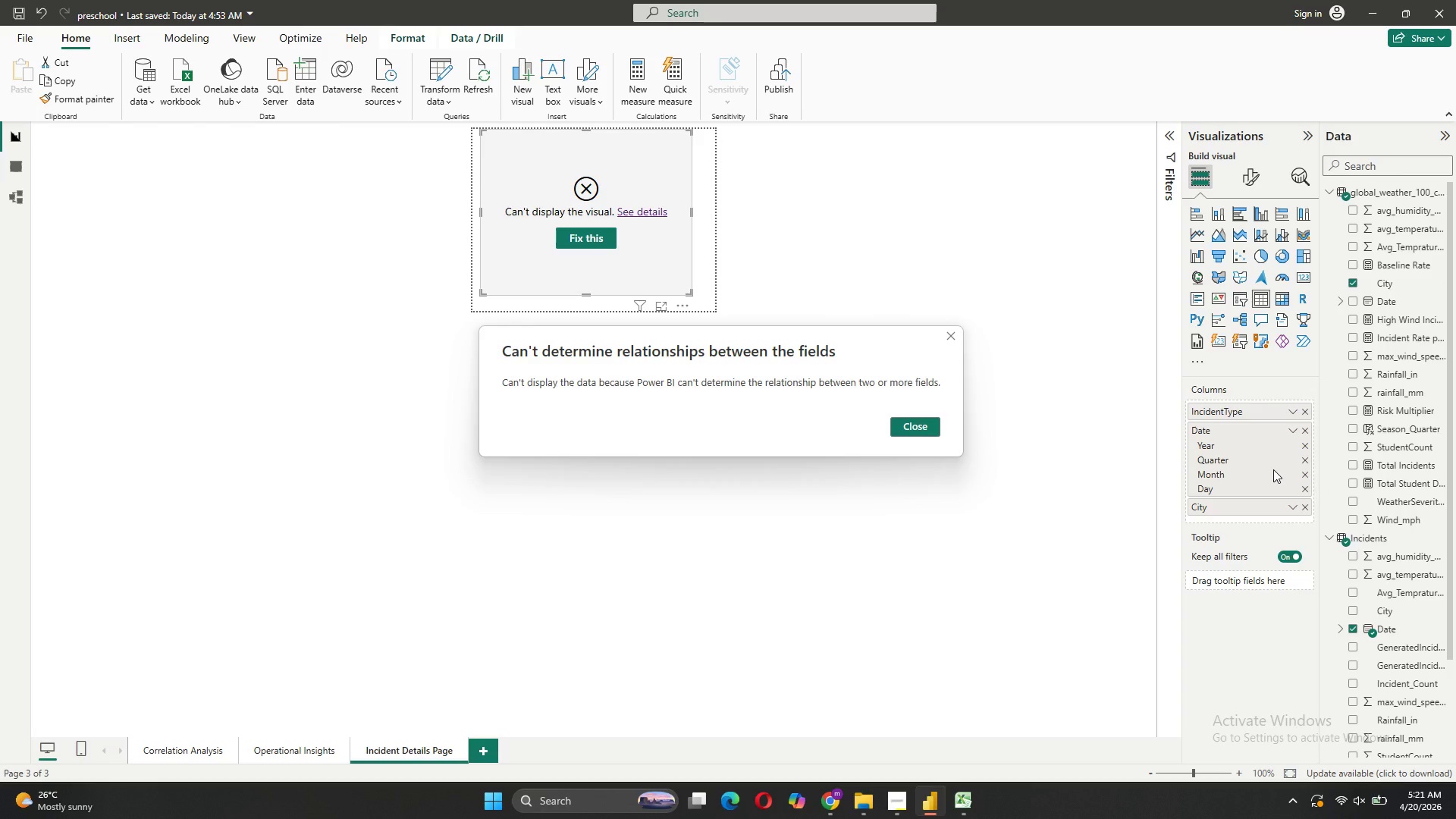 
wait(9.56)
 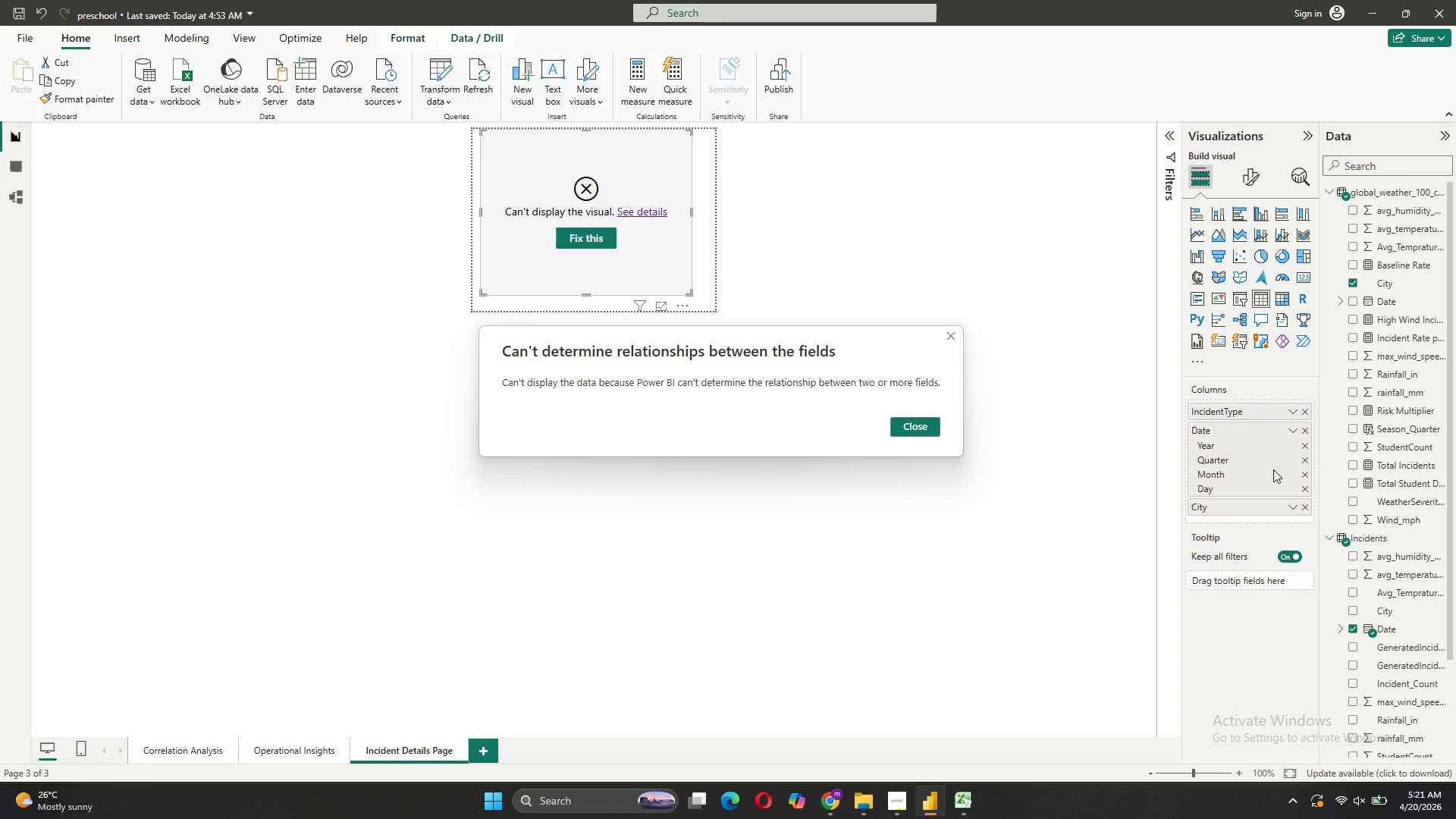 
left_click([1307, 502])
 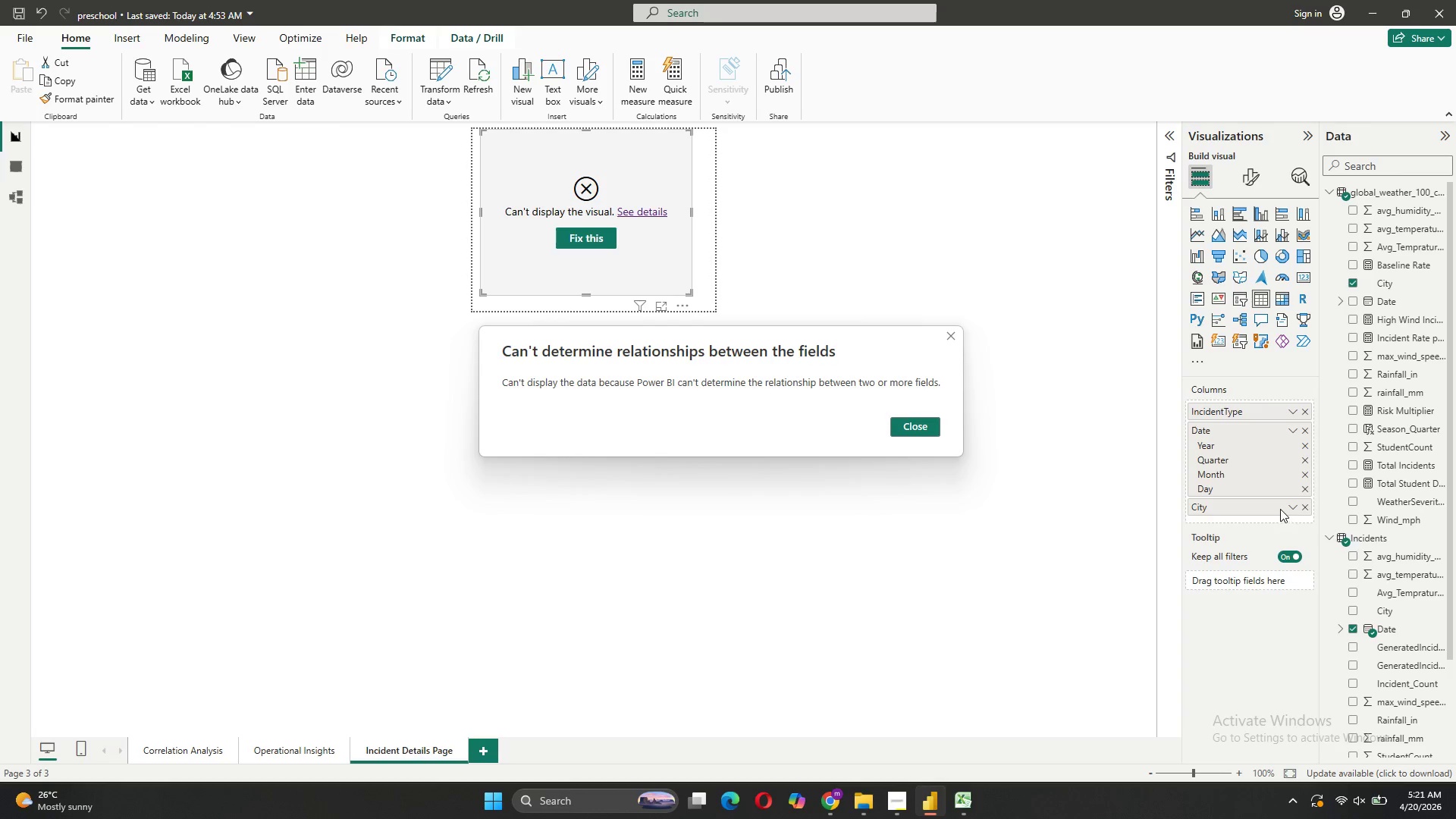 
left_click([1305, 507])
 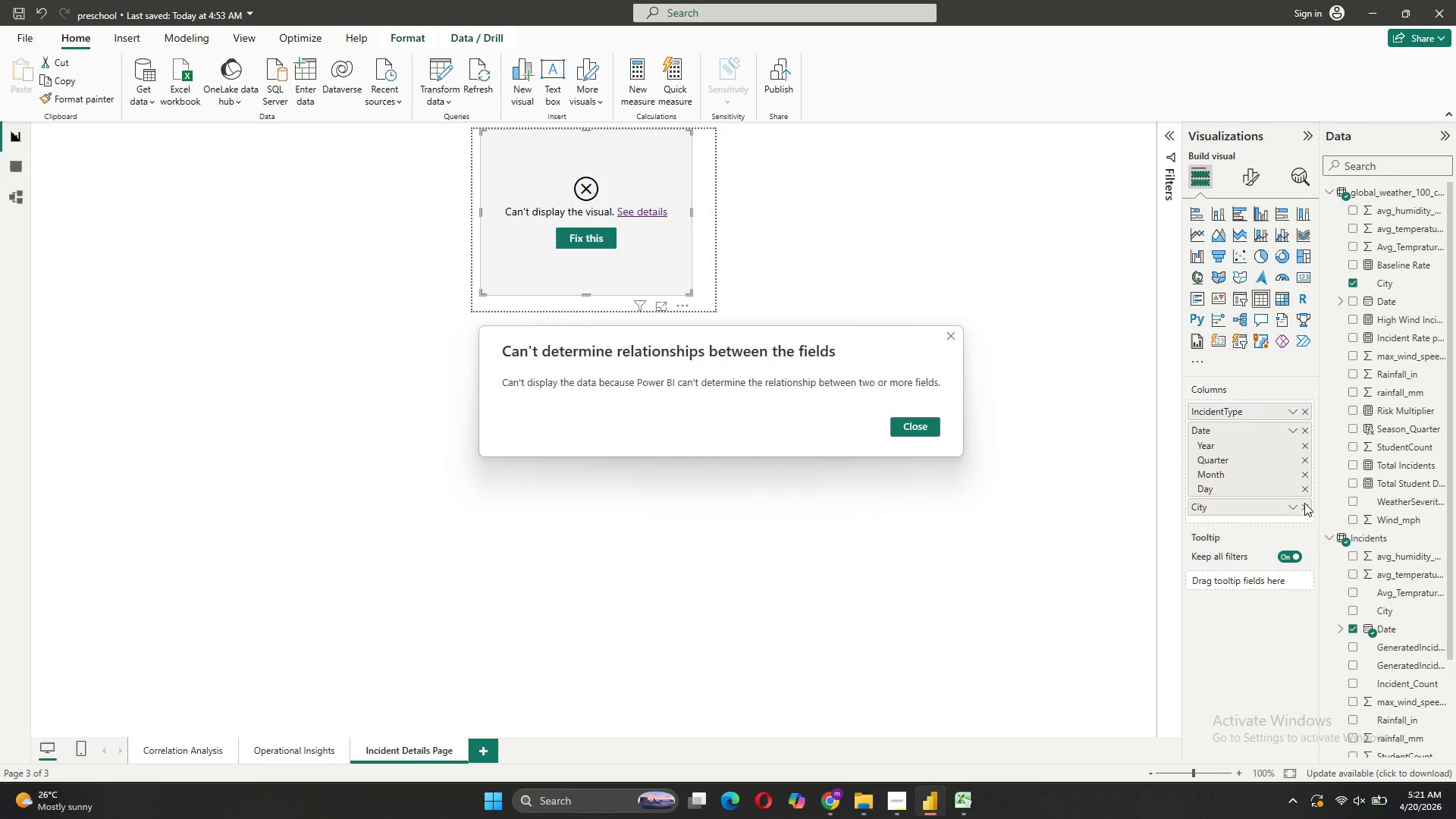 
left_click([1308, 500])
 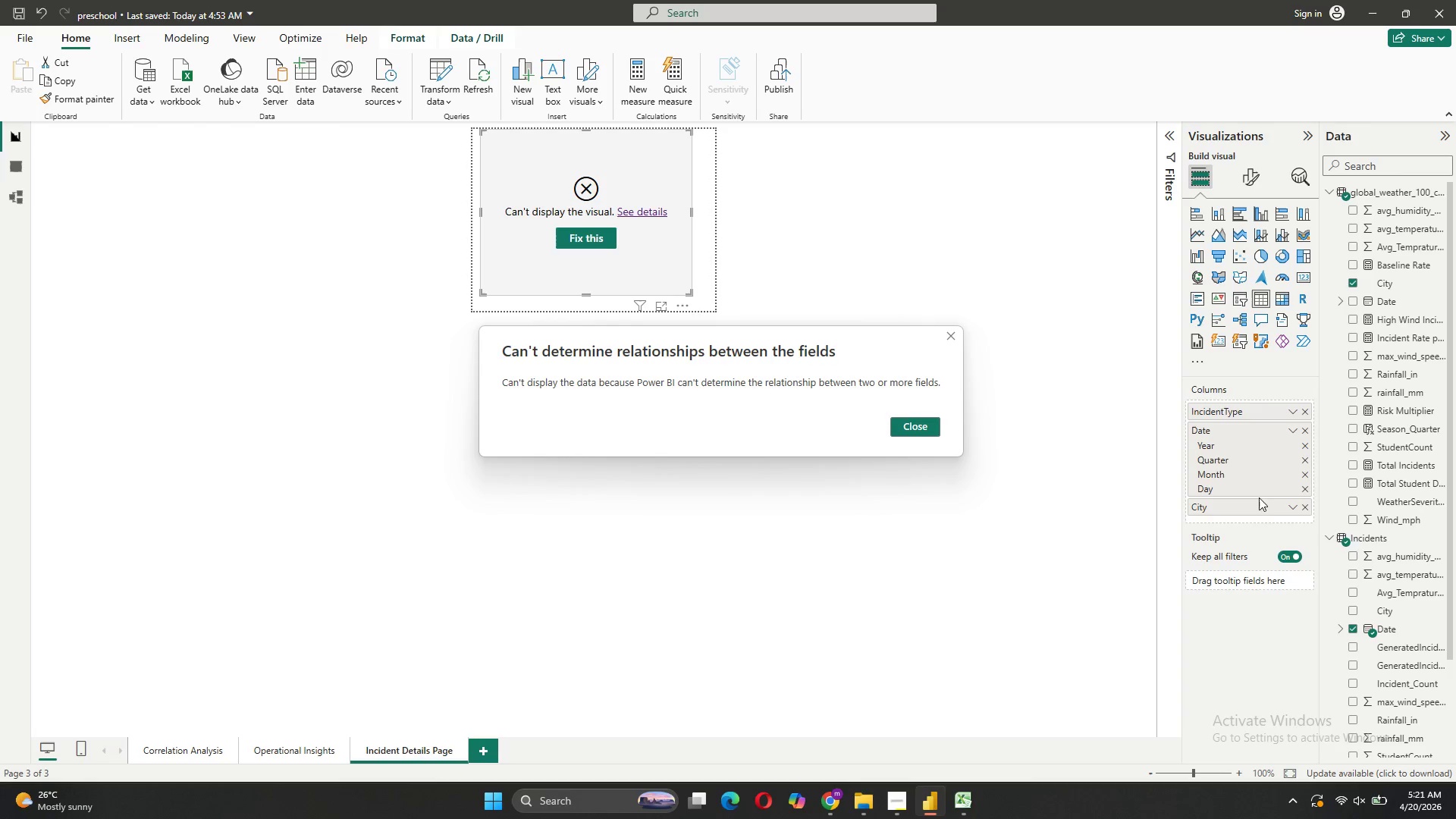 
left_click([1257, 513])
 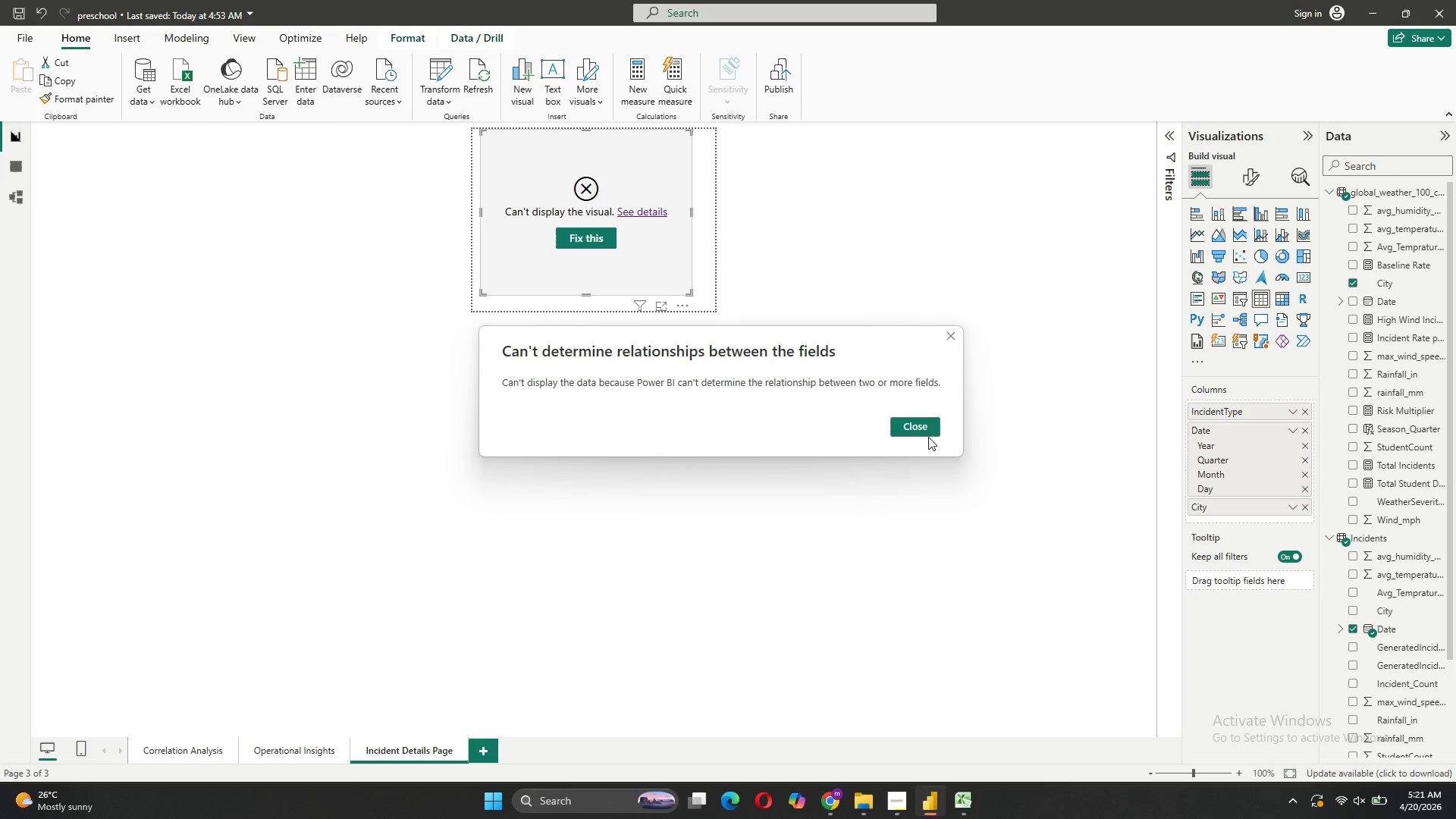 
left_click([918, 429])
 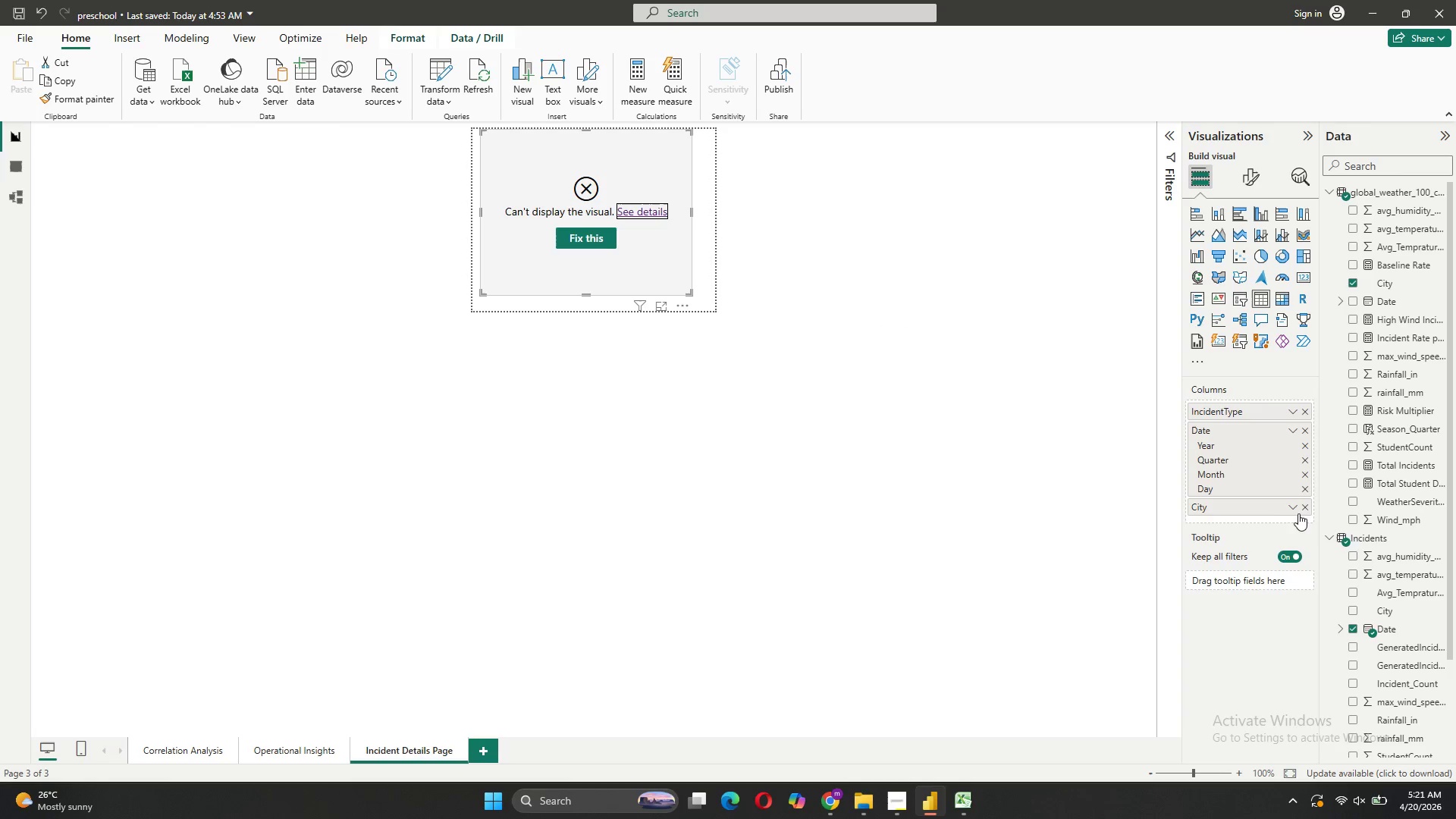 
left_click([1301, 507])
 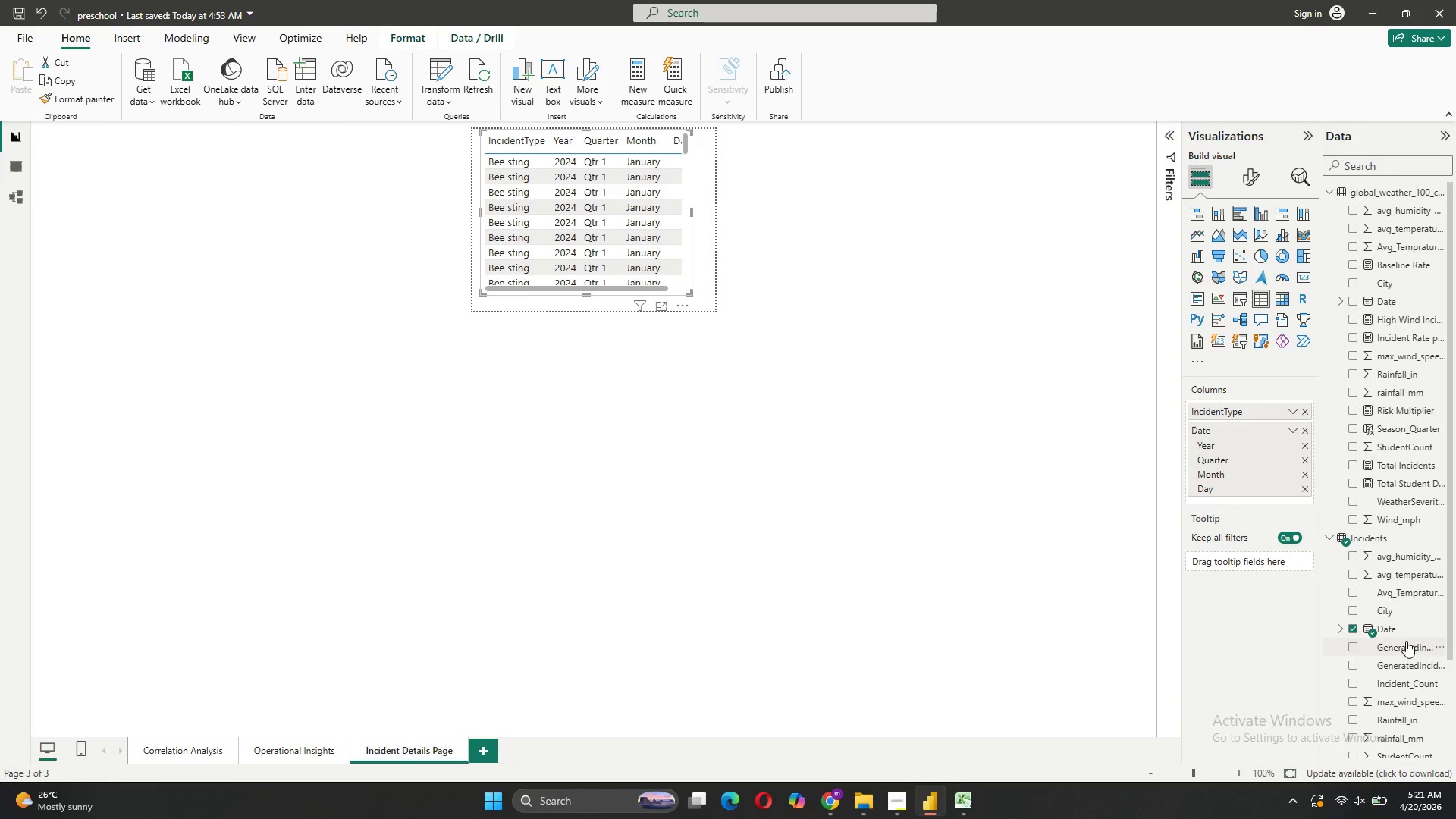 
scroll: coordinate [1406, 637], scroll_direction: down, amount: 2.0
 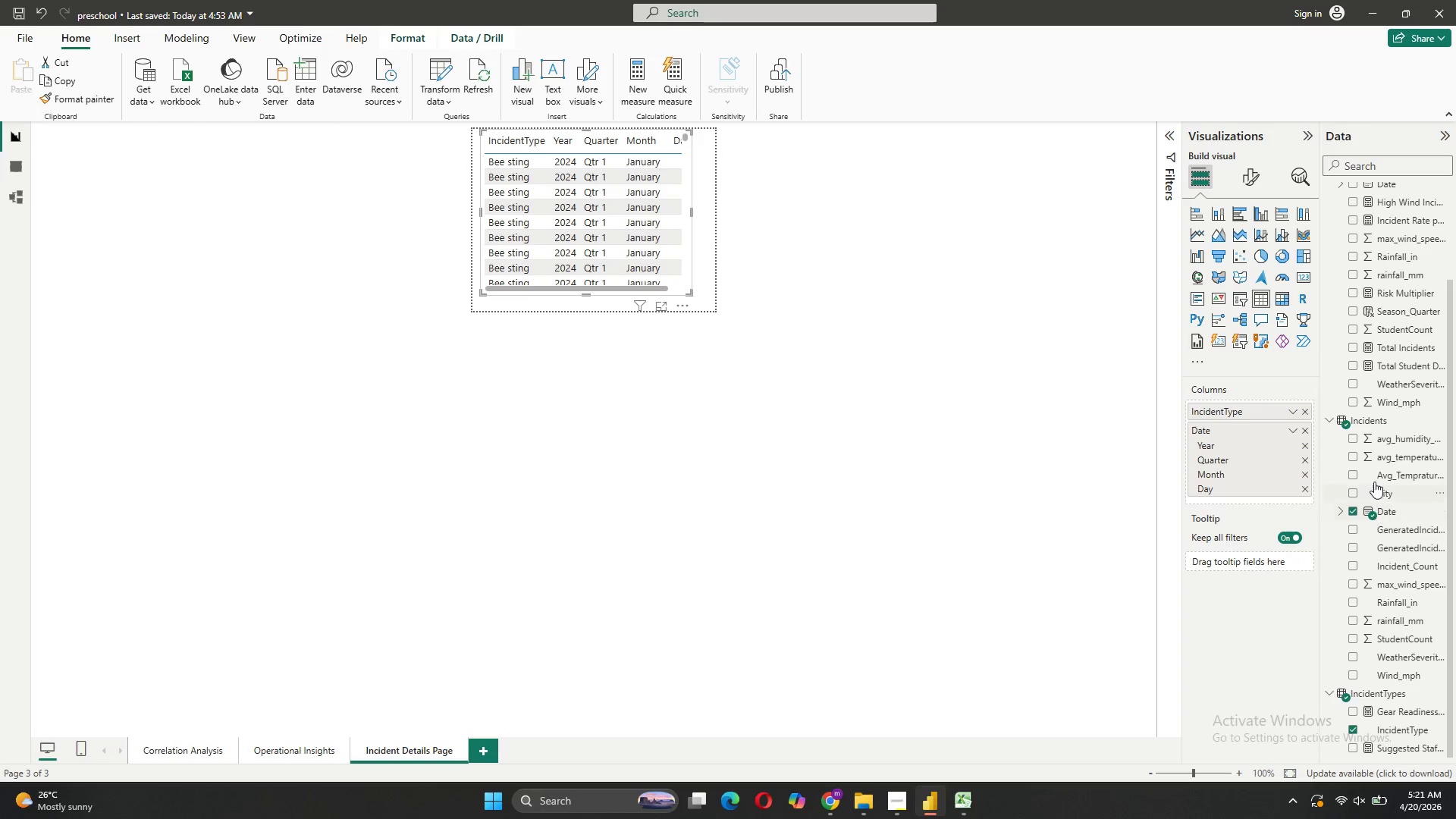 
left_click_drag(start_coordinate=[1374, 482], to_coordinate=[1371, 485])
 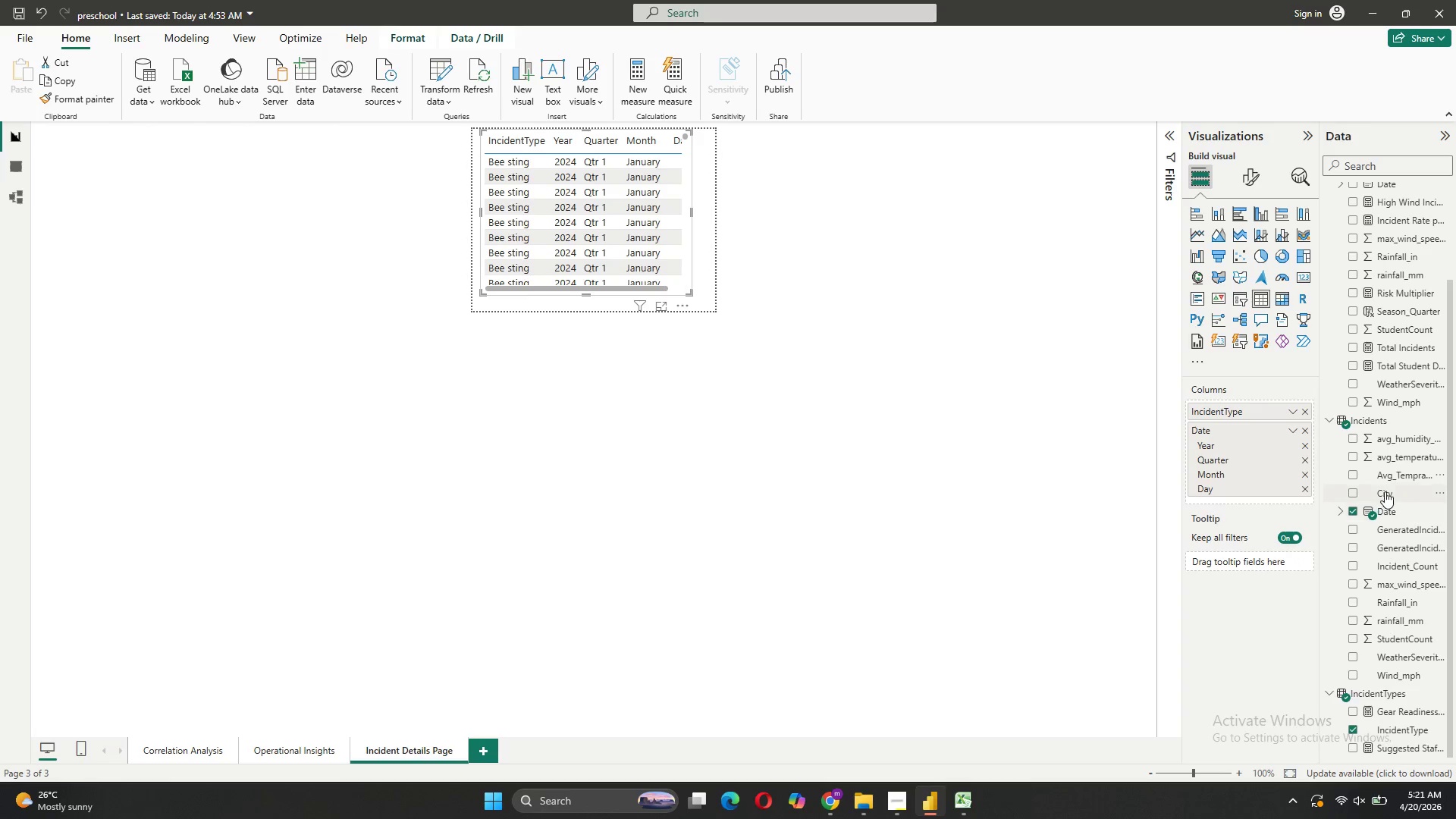 
left_click_drag(start_coordinate=[1385, 491], to_coordinate=[1261, 496])
 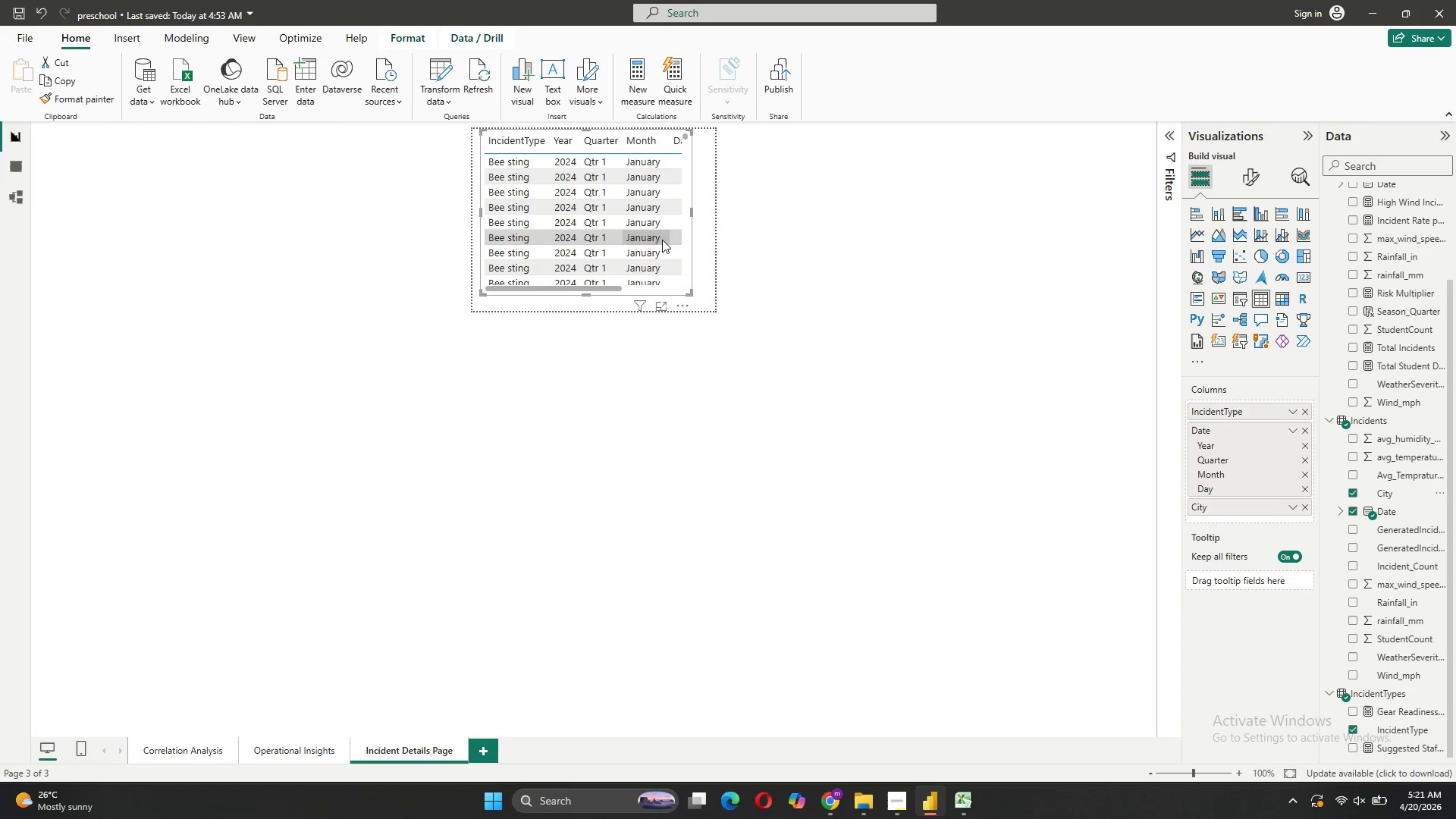 
wait(9.5)
 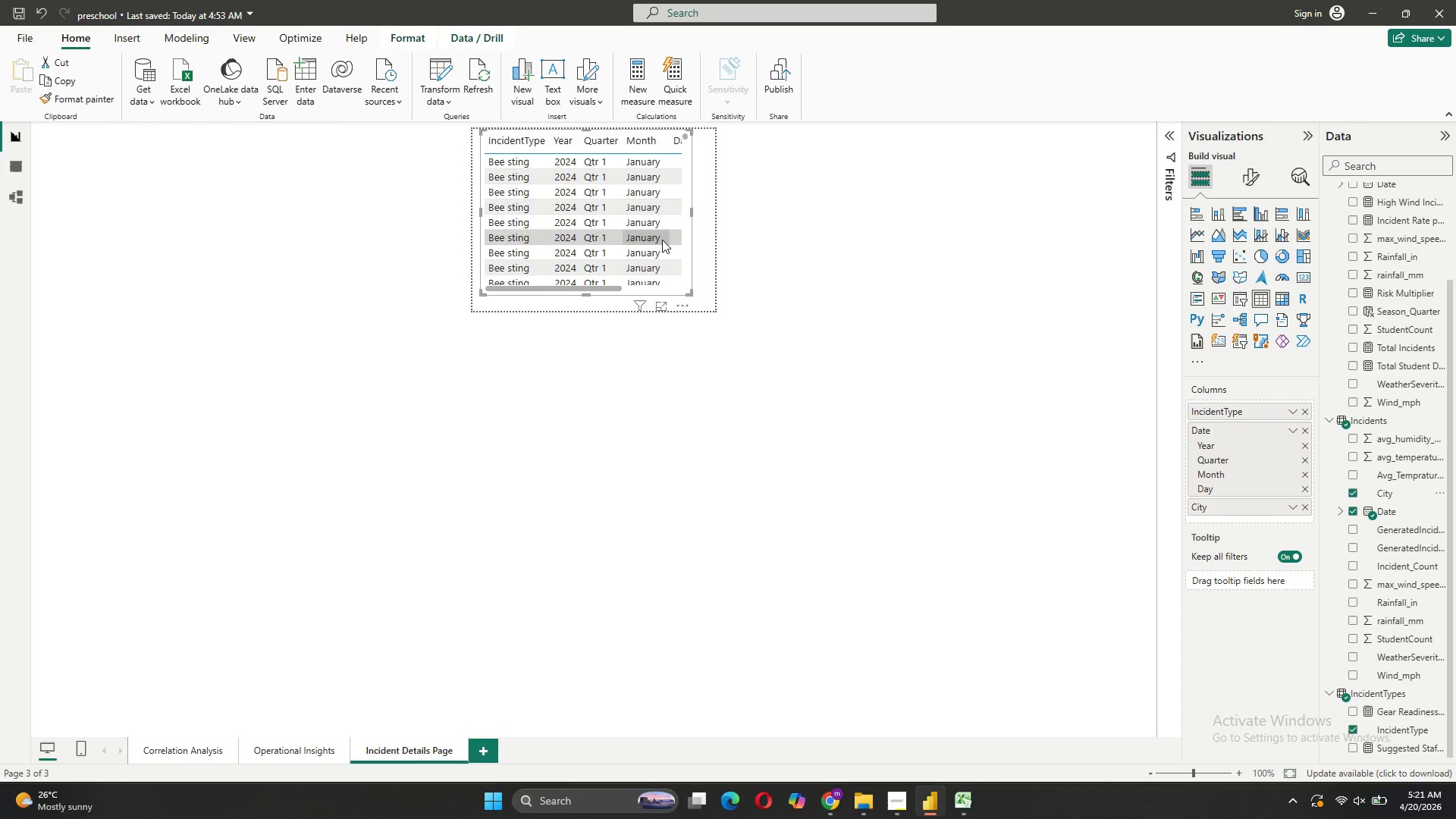 
left_click([714, 283])
 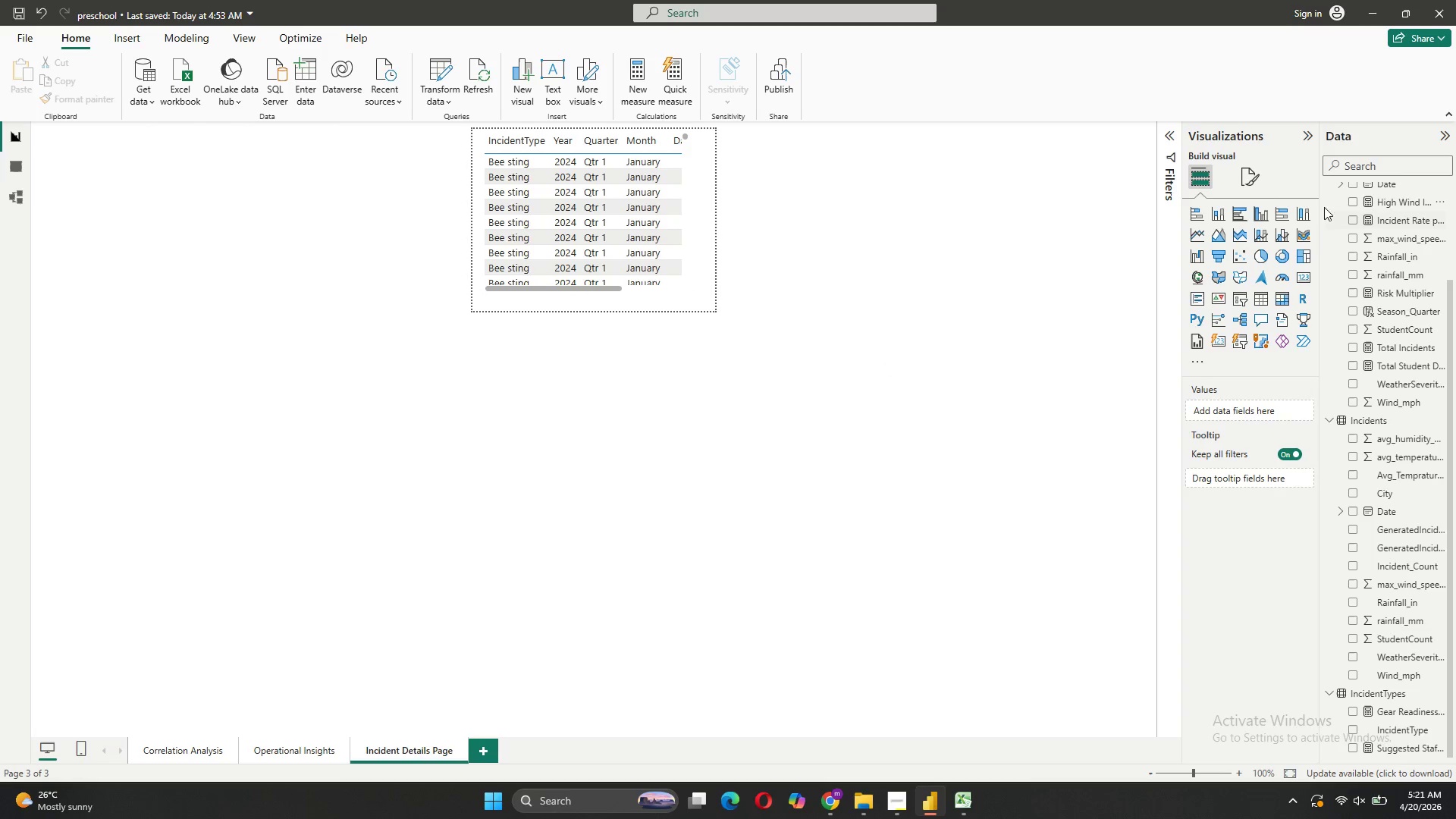 
left_click([1245, 180])
 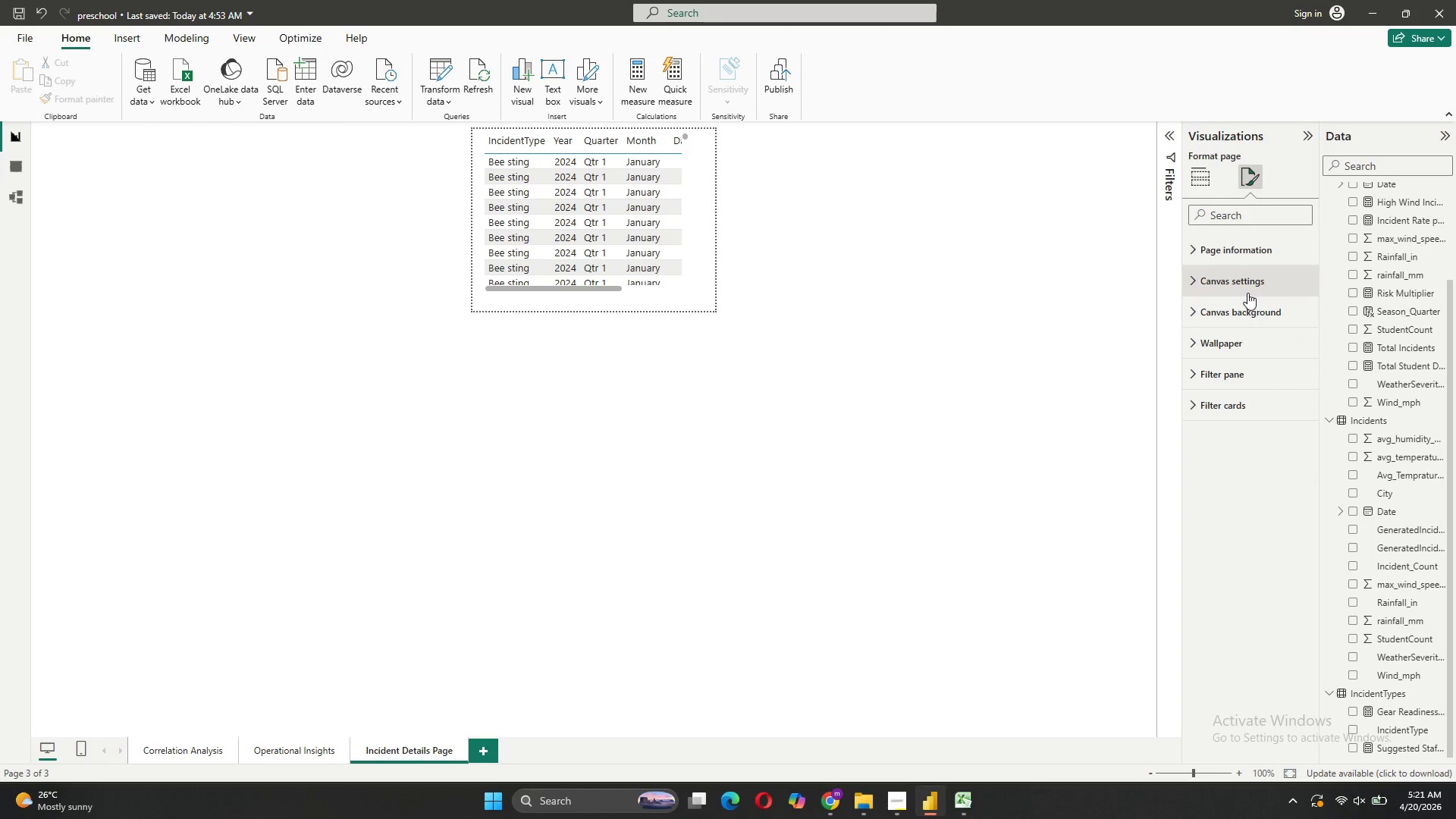 
left_click([1247, 287])
 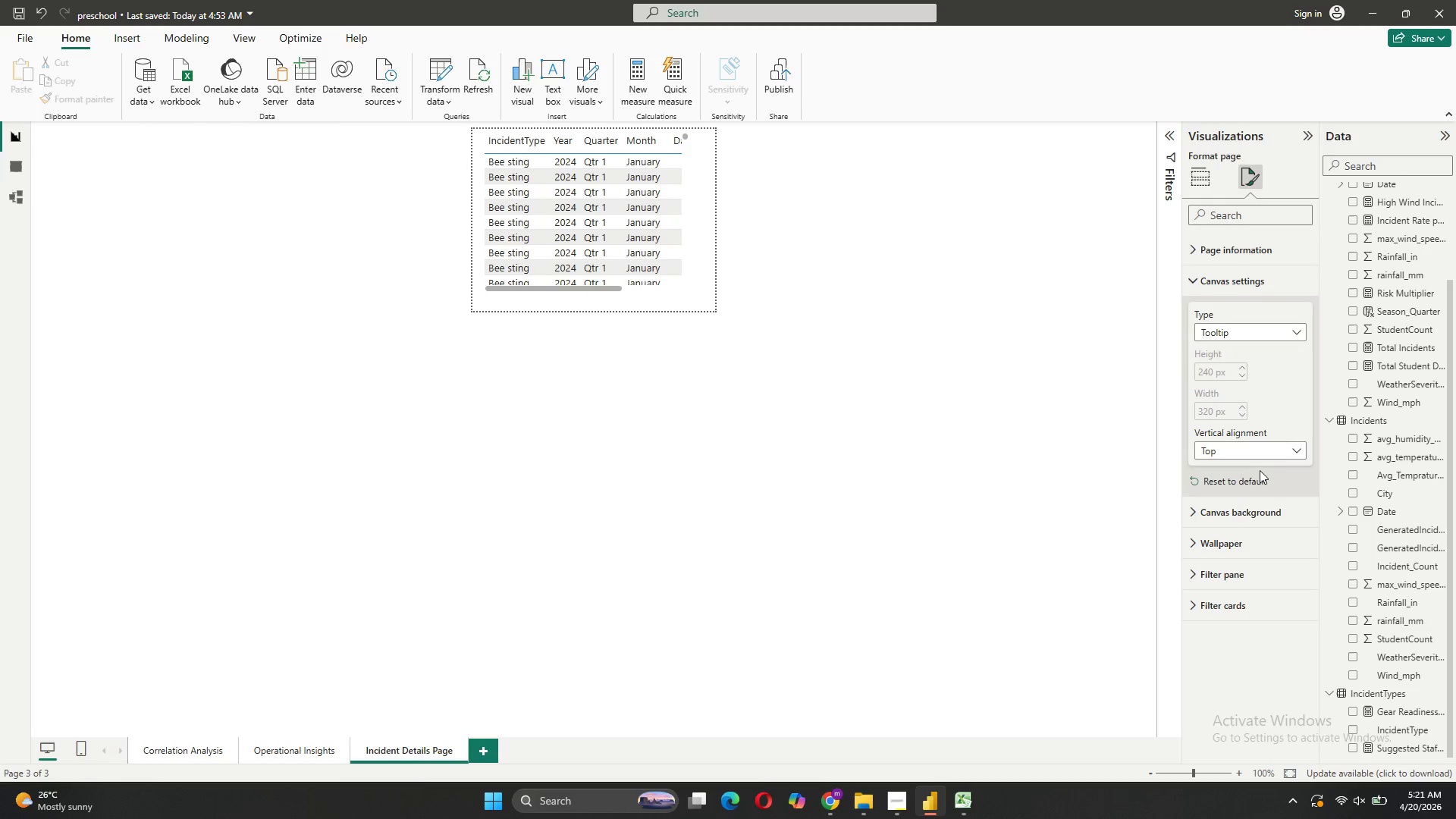 
left_click([1270, 326])
 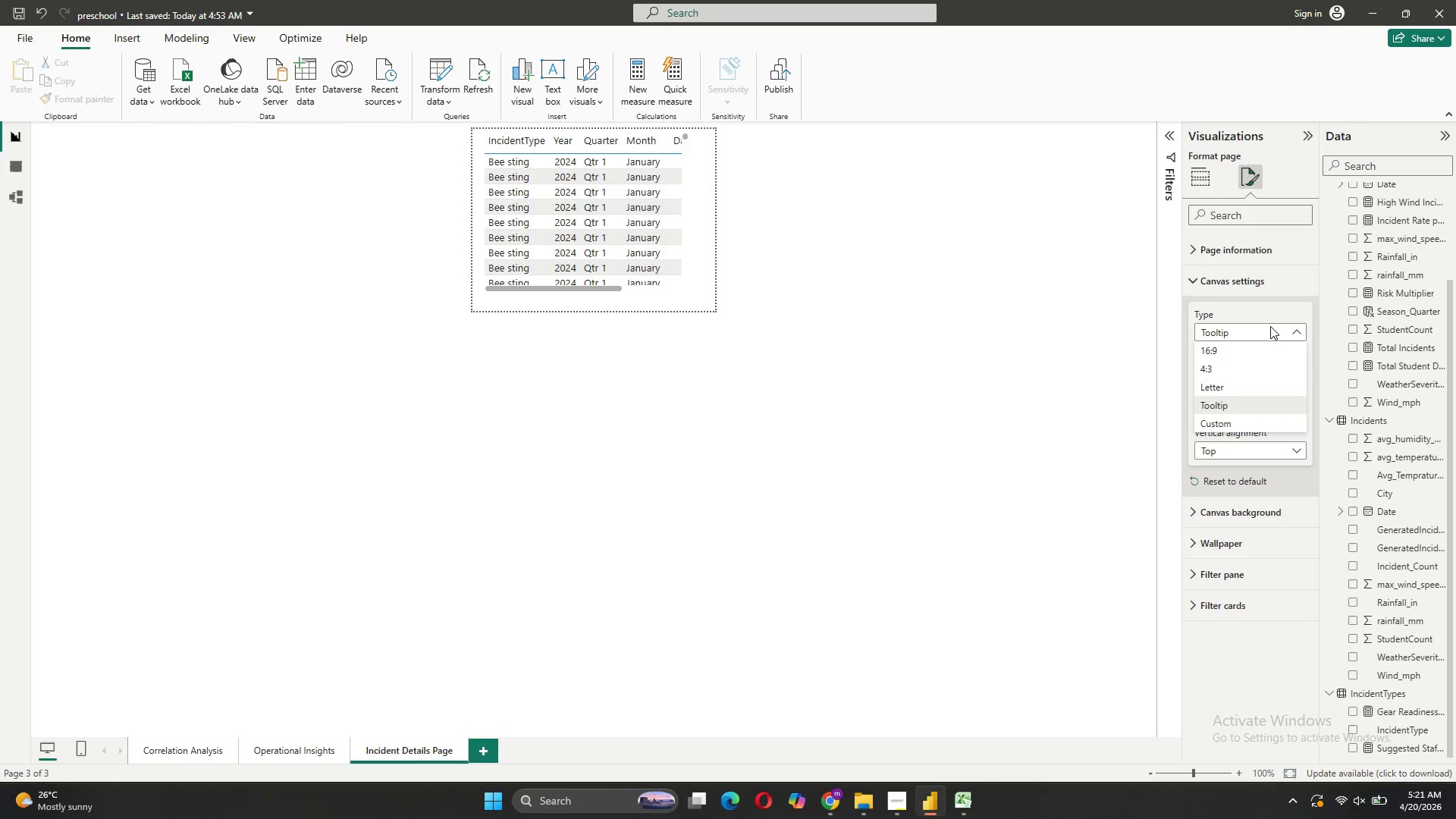 
left_click([1270, 326])
 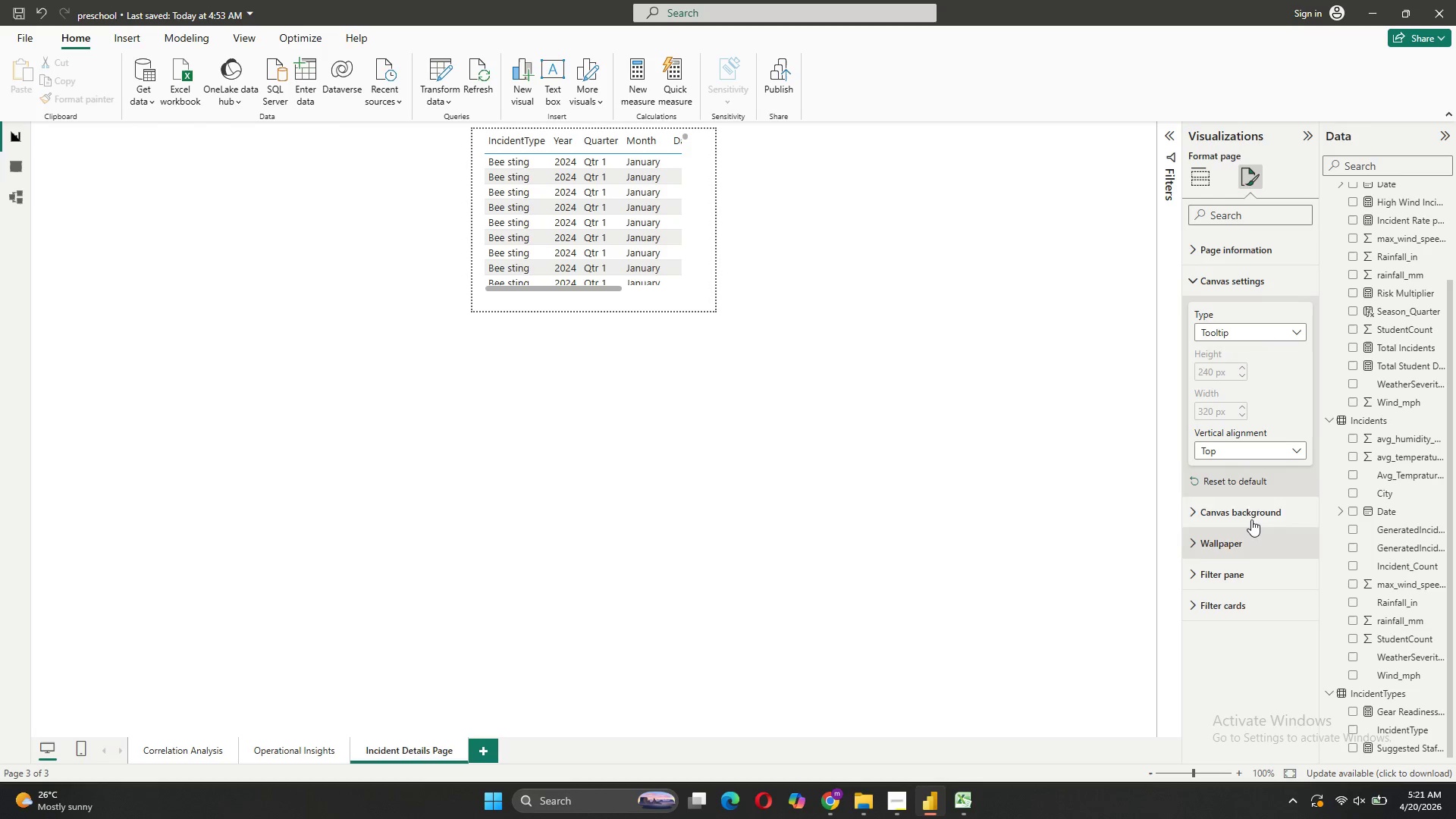 
wait(7.92)
 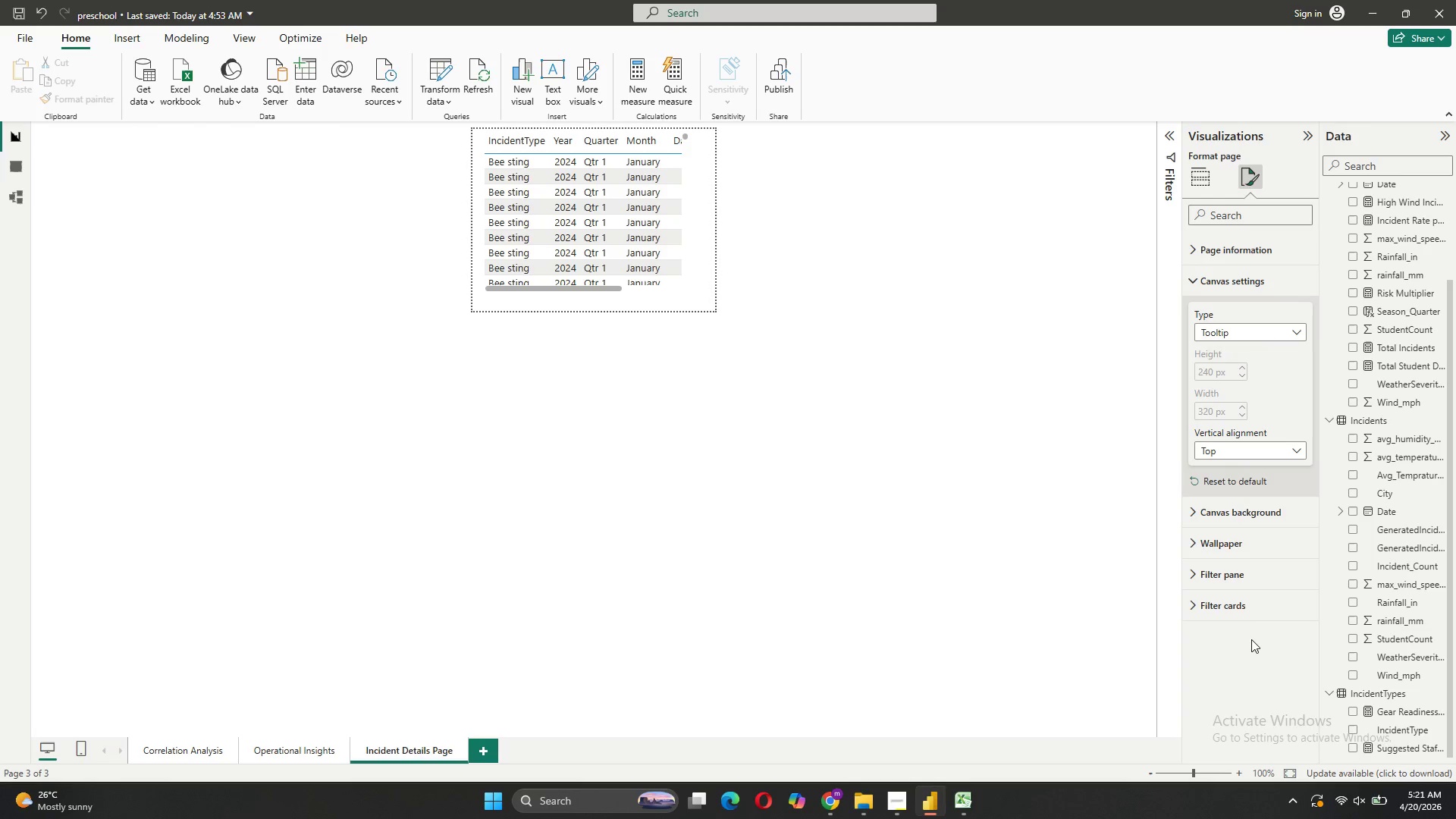 
left_click([1263, 284])
 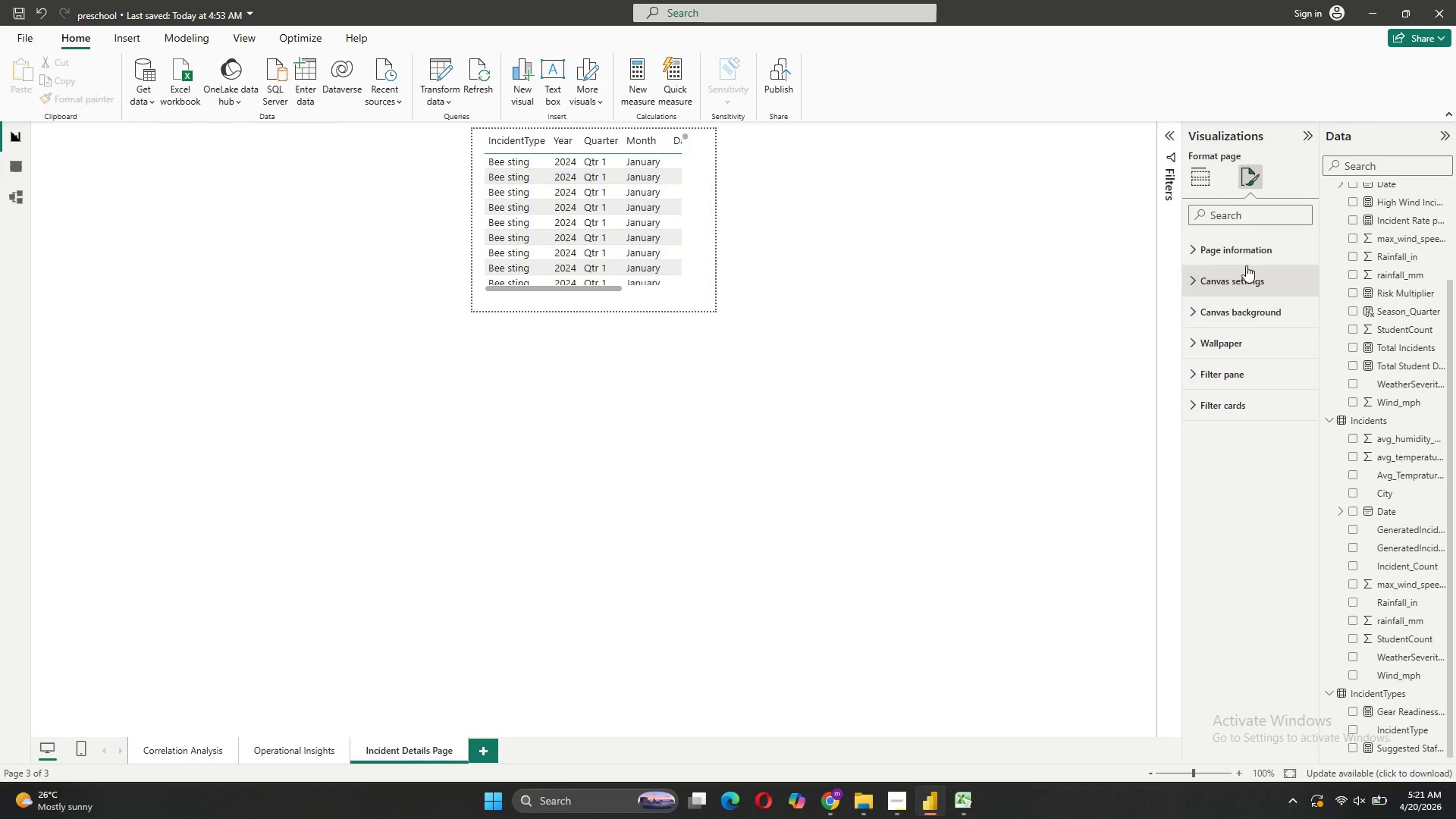 
left_click([1249, 253])
 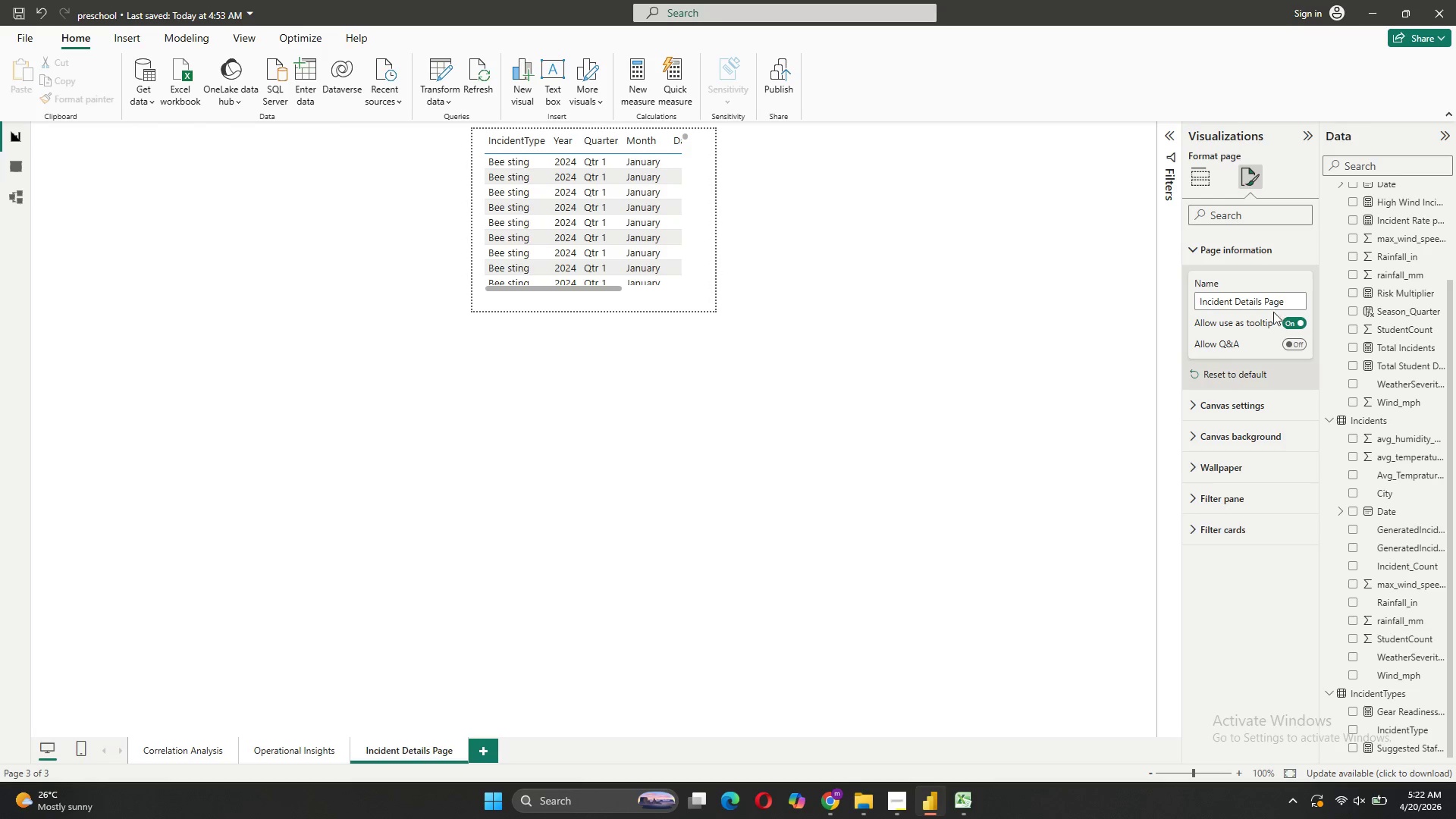 
left_click([1222, 406])
 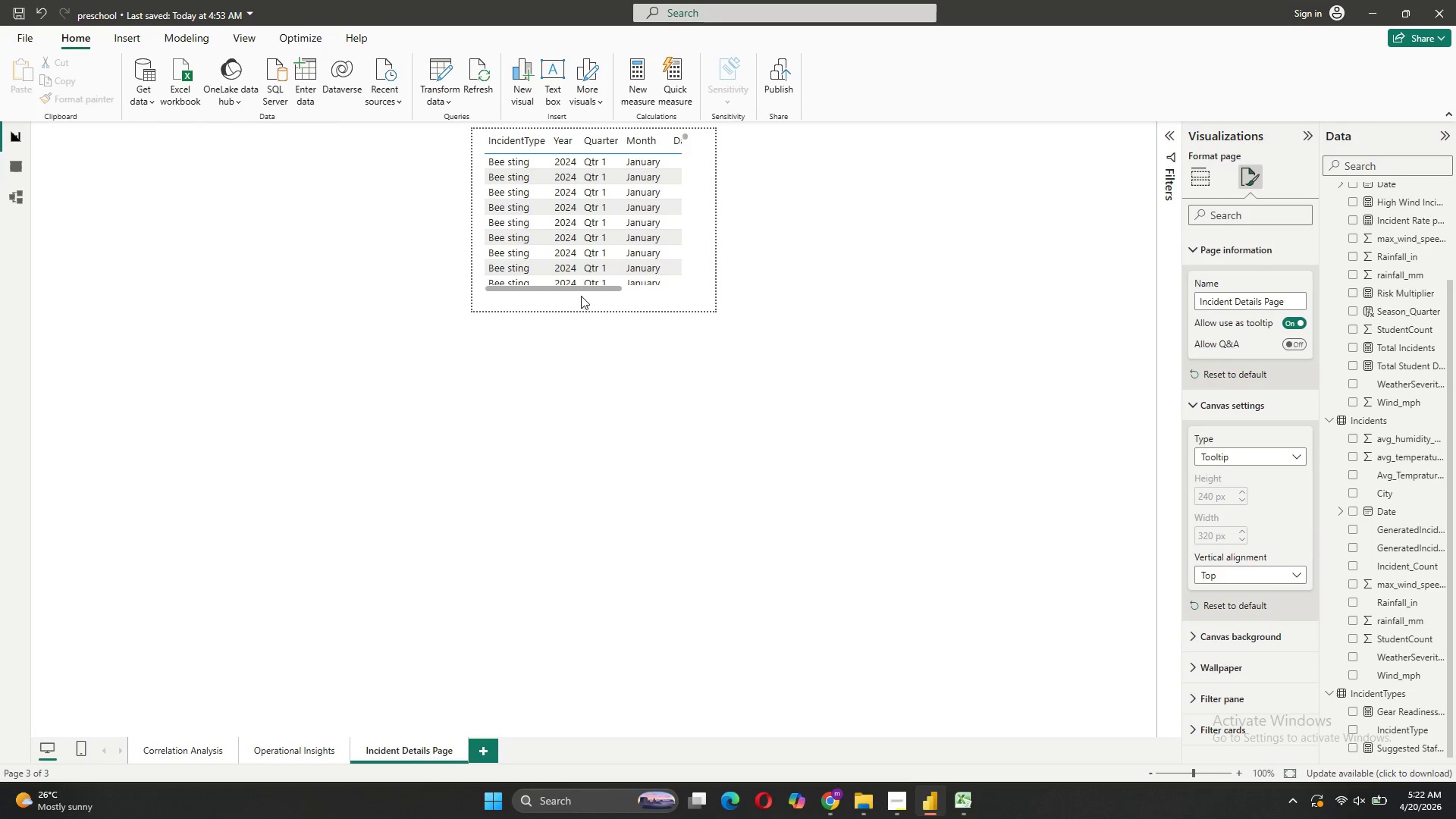 
wait(5.34)
 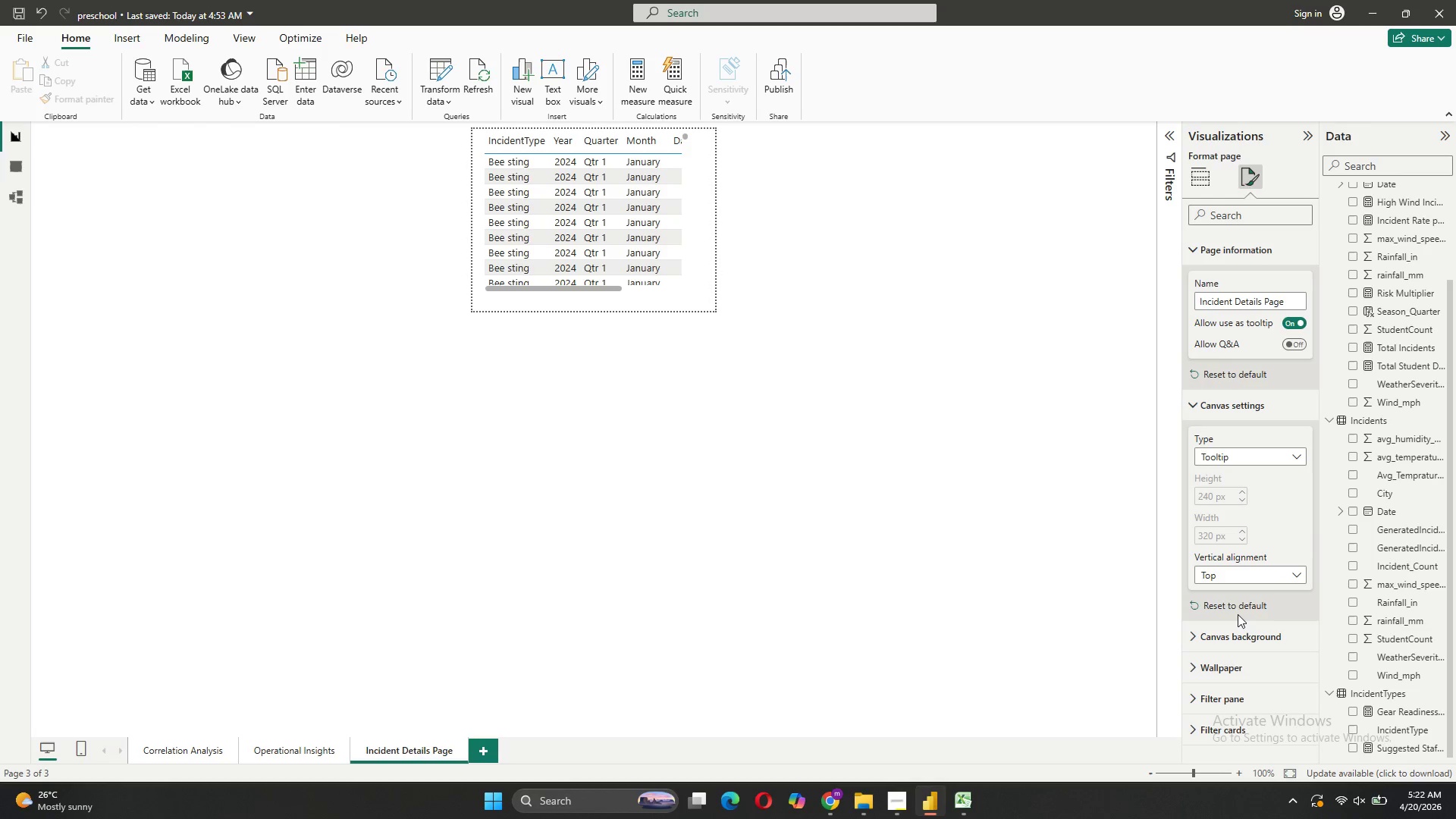 
left_click_drag(start_coordinate=[595, 290], to_coordinate=[521, 278])
 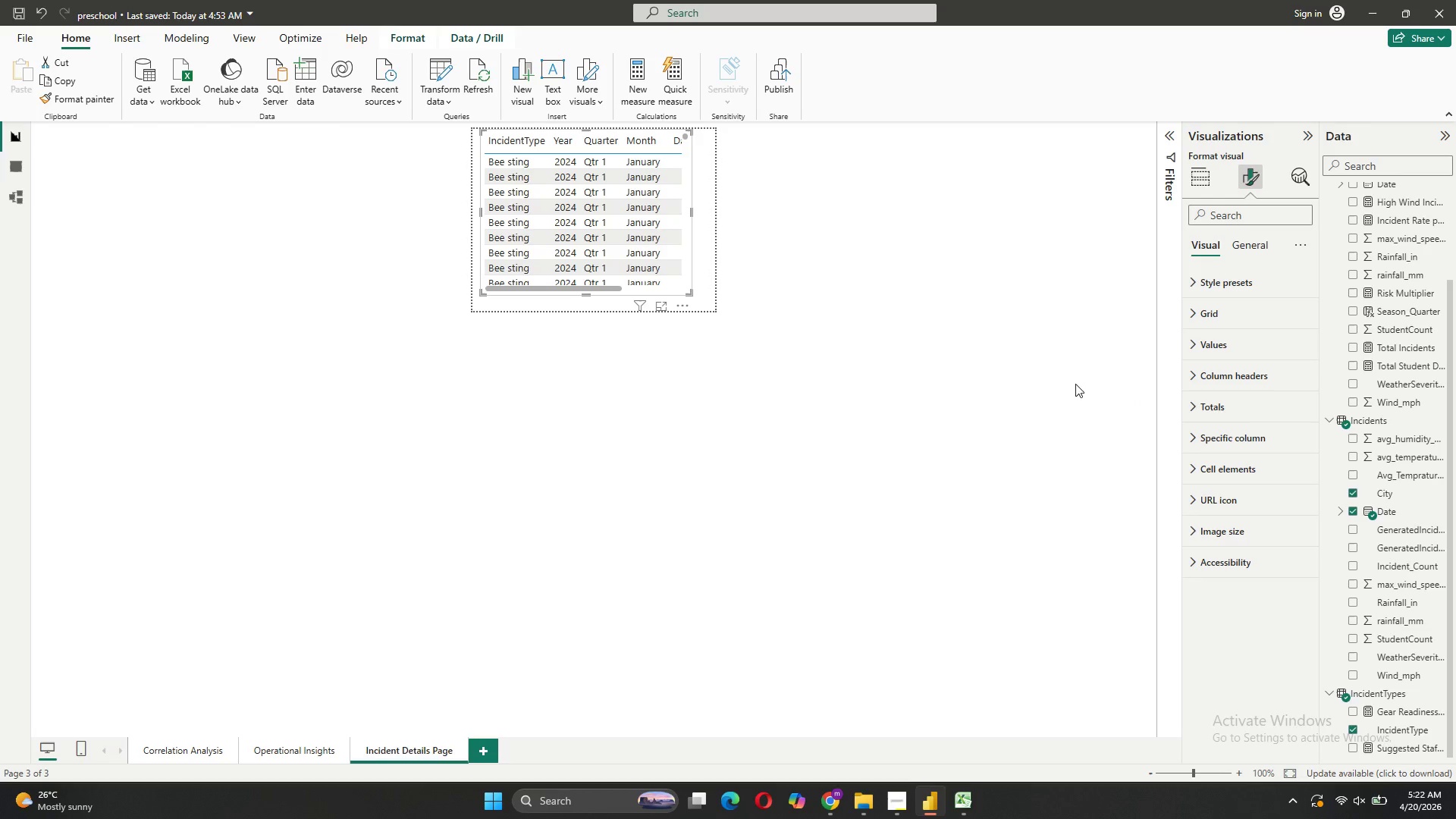 
left_click([858, 297])
 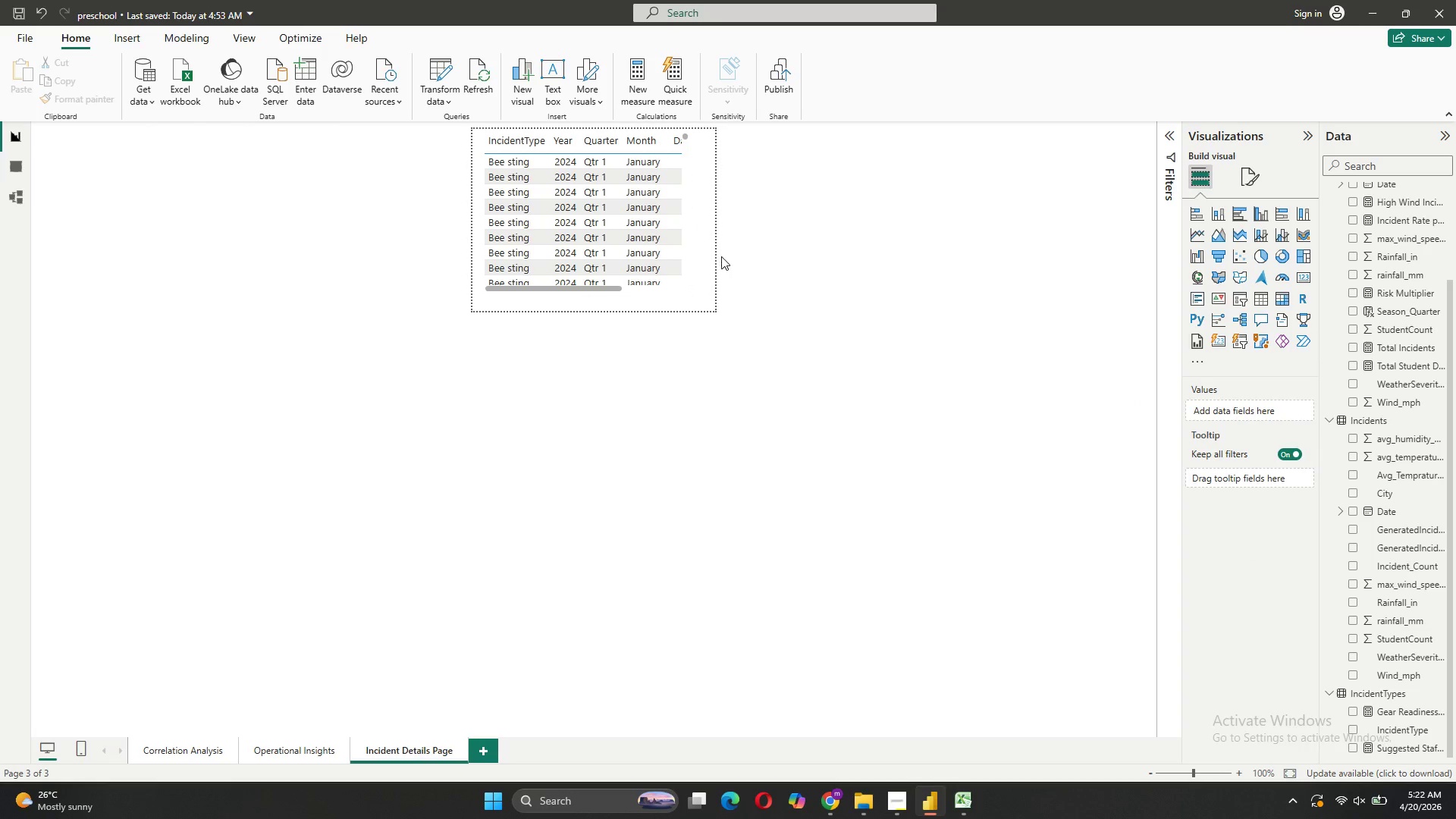 
left_click([694, 212])
 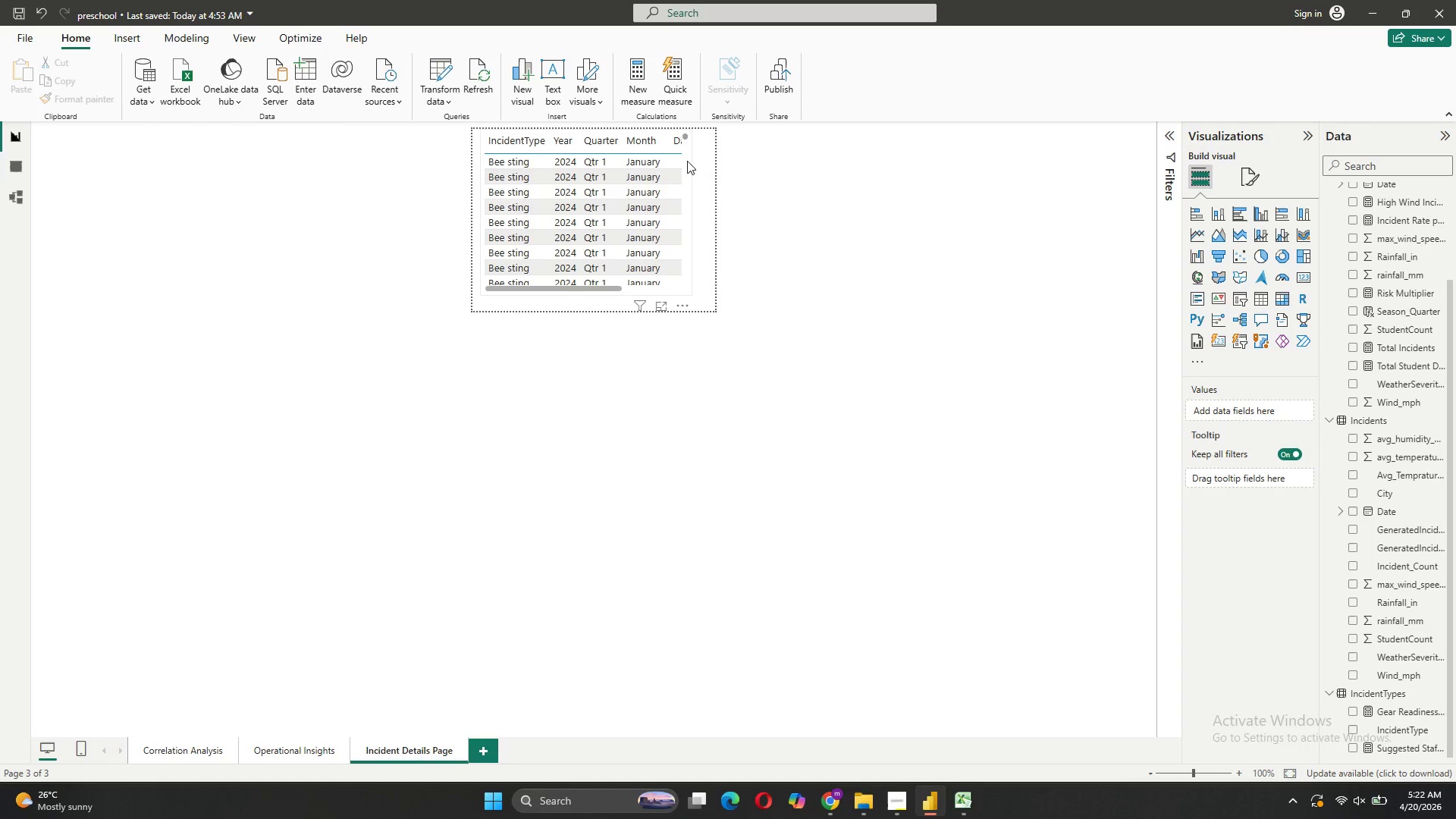 
wait(10.67)
 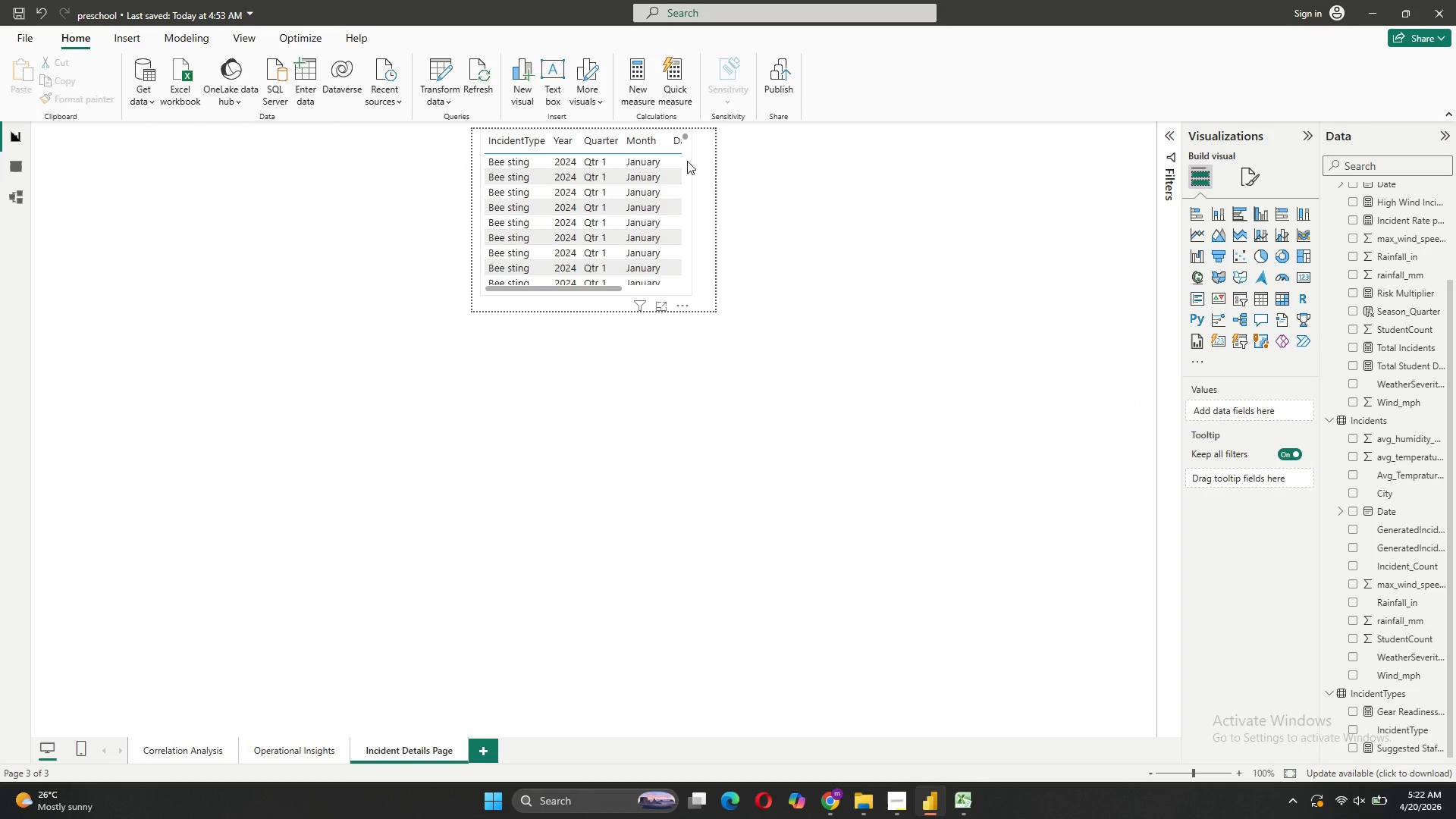 
left_click([307, 743])
 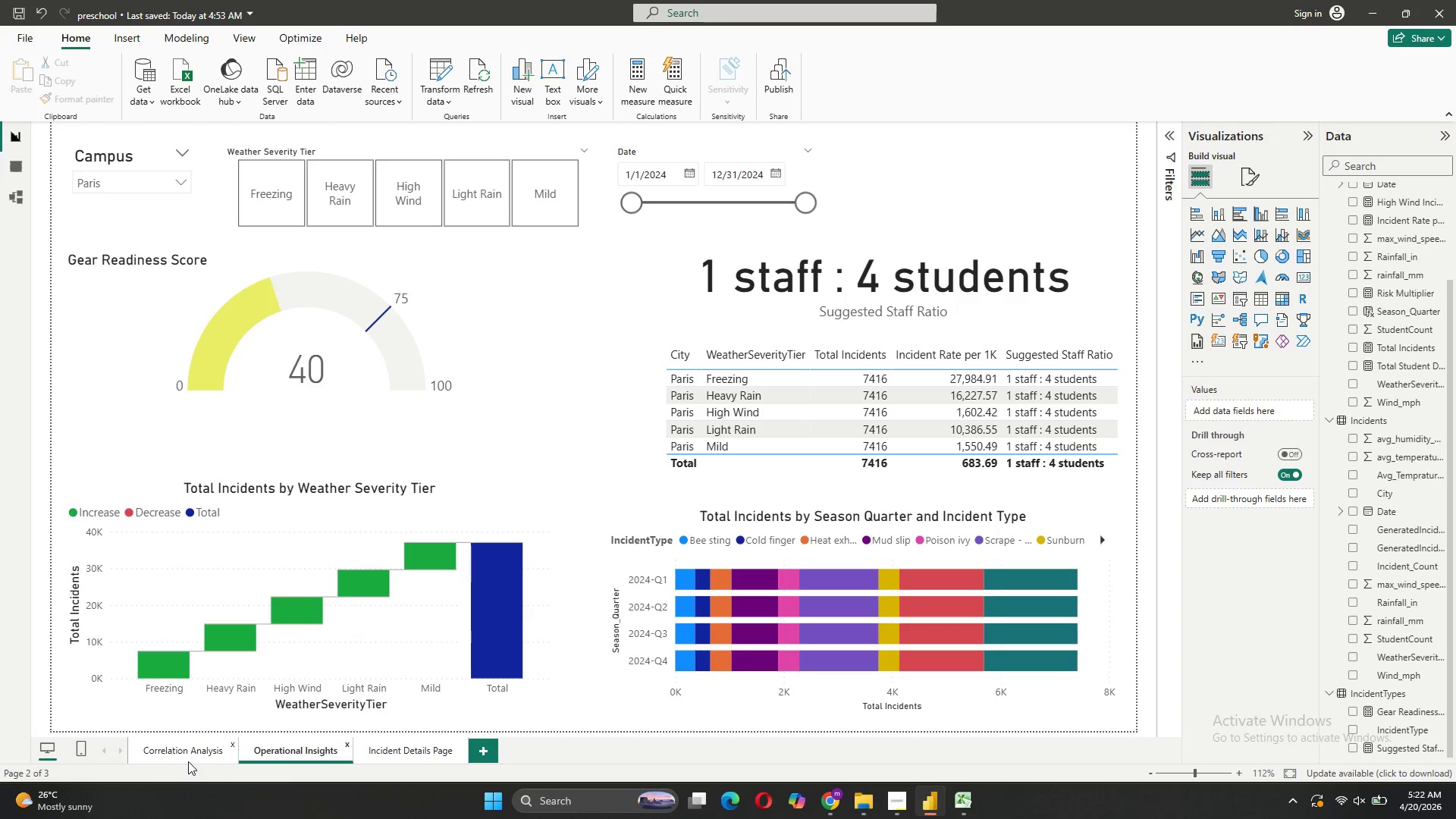 
wait(6.23)
 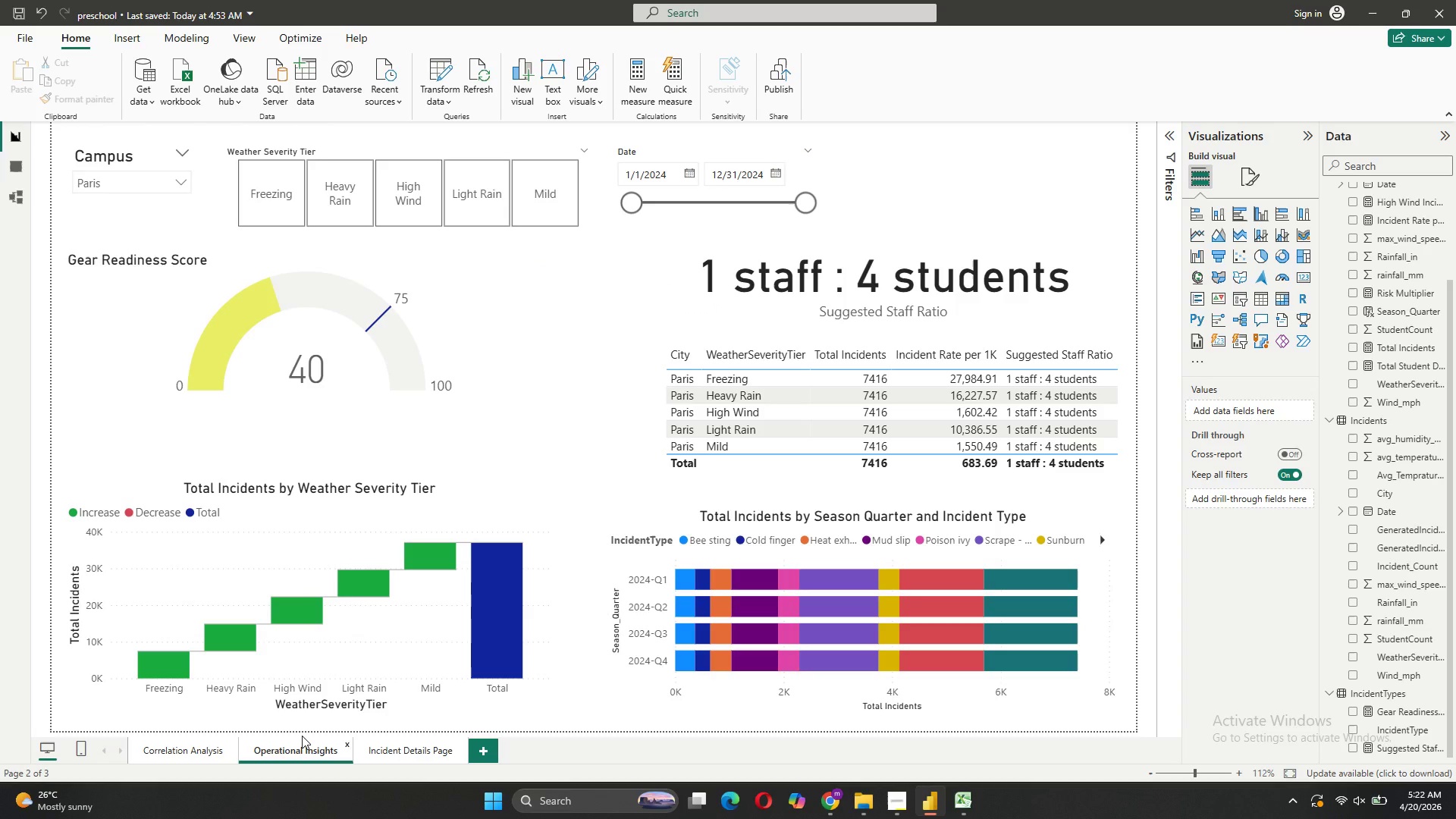 
left_click([185, 752])
 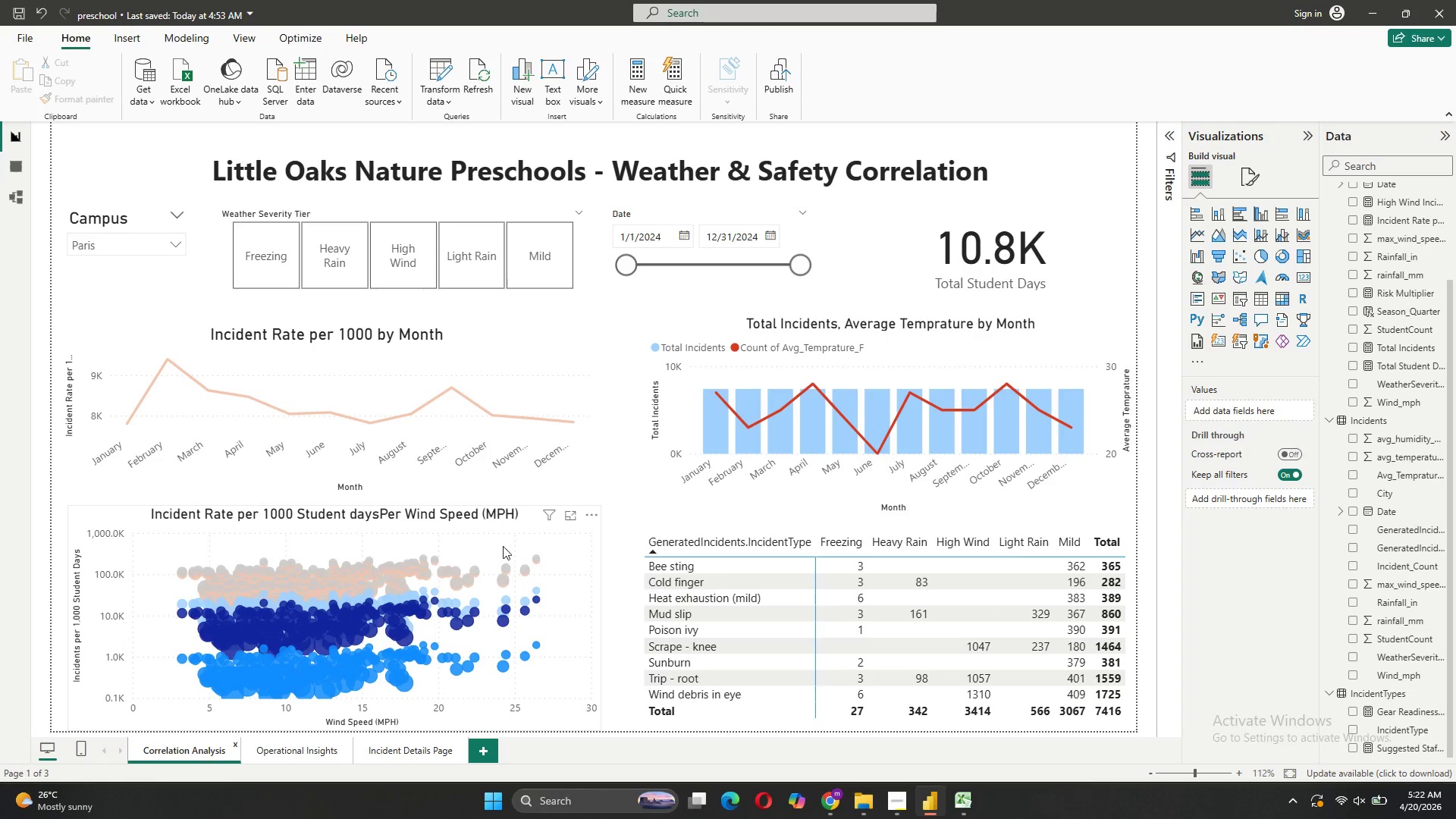 
left_click([533, 522])
 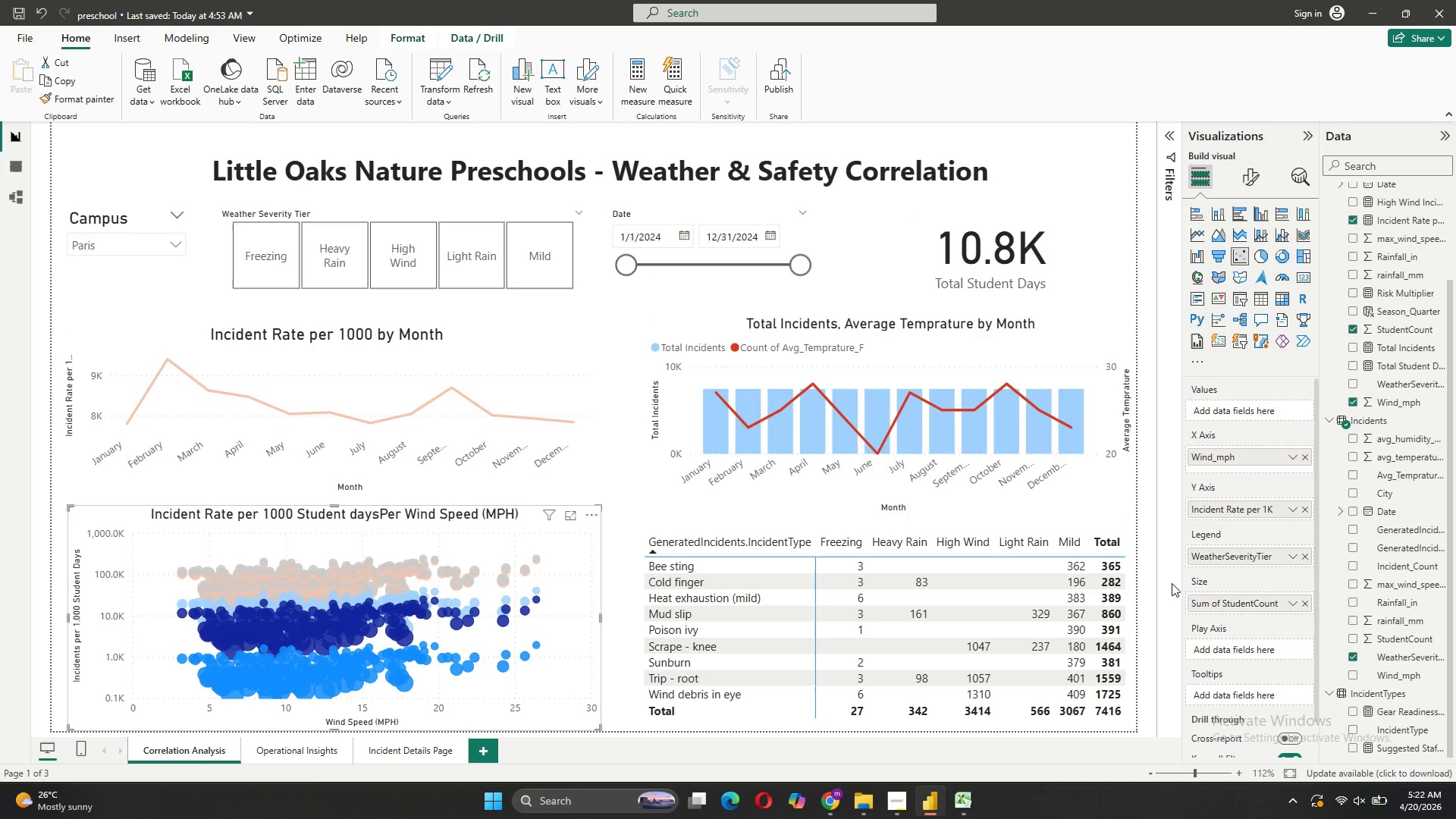 
scroll: coordinate [1234, 619], scroll_direction: down, amount: 4.0
 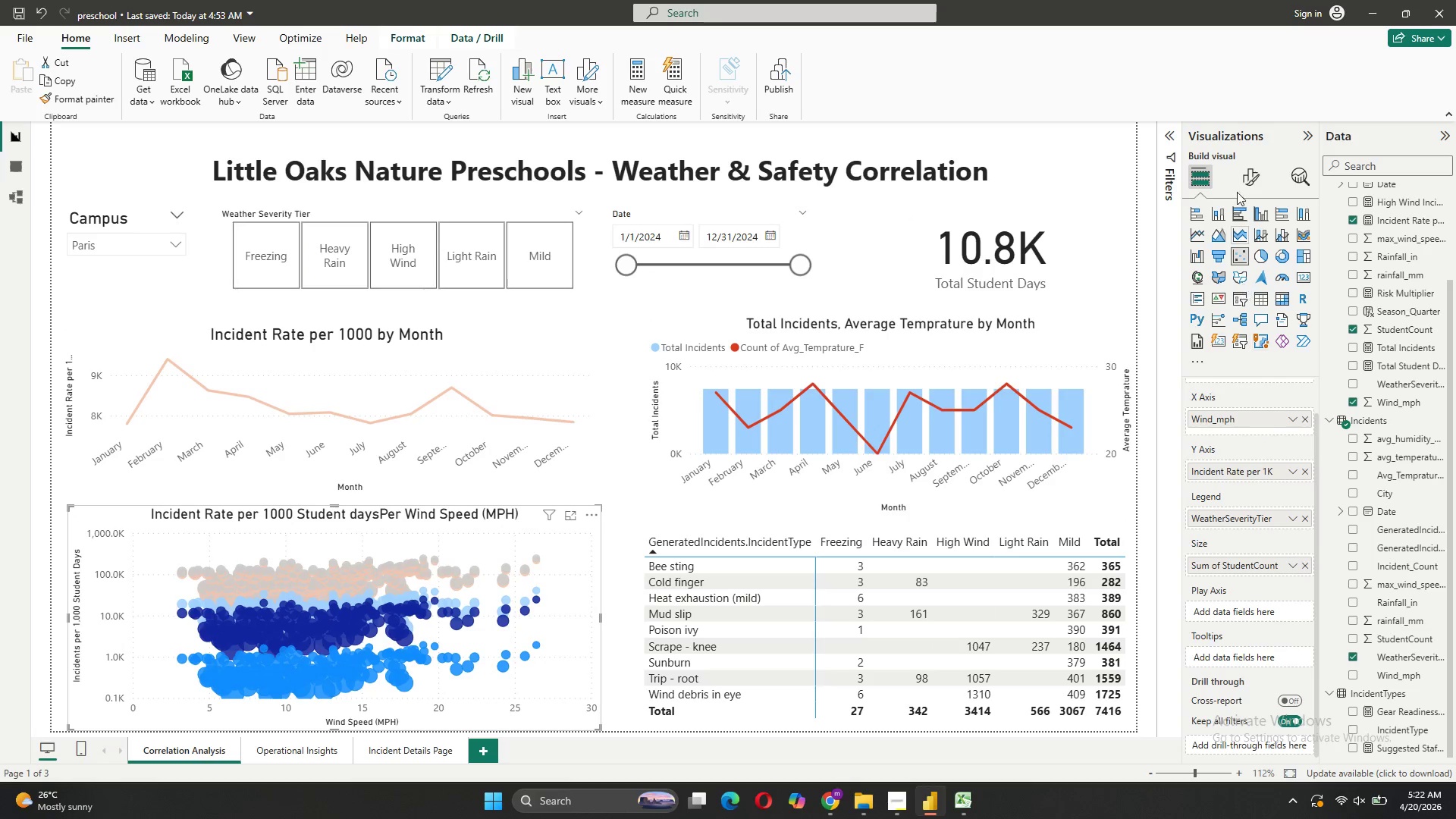 
left_click([1244, 174])
 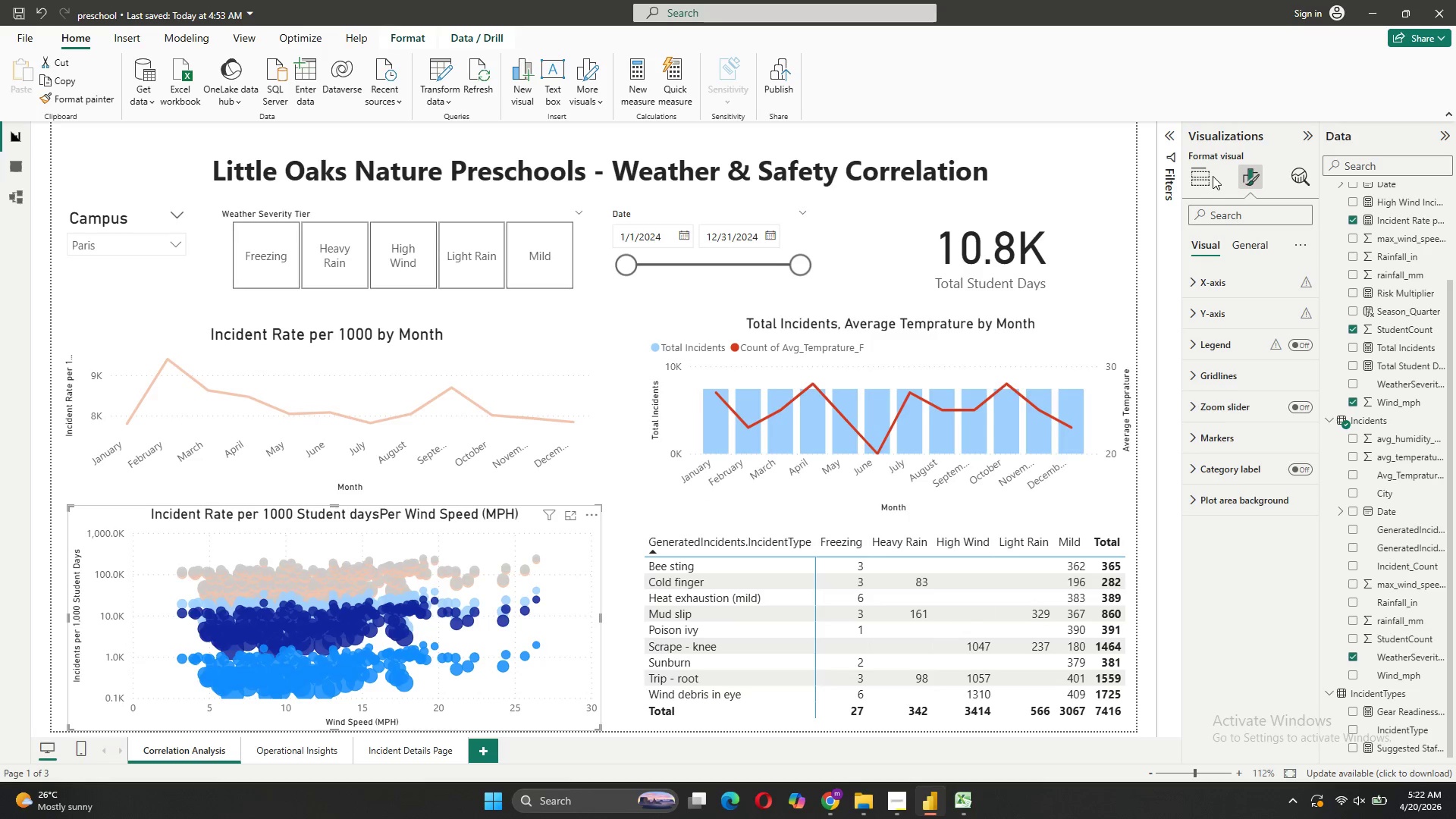 
wait(13.11)
 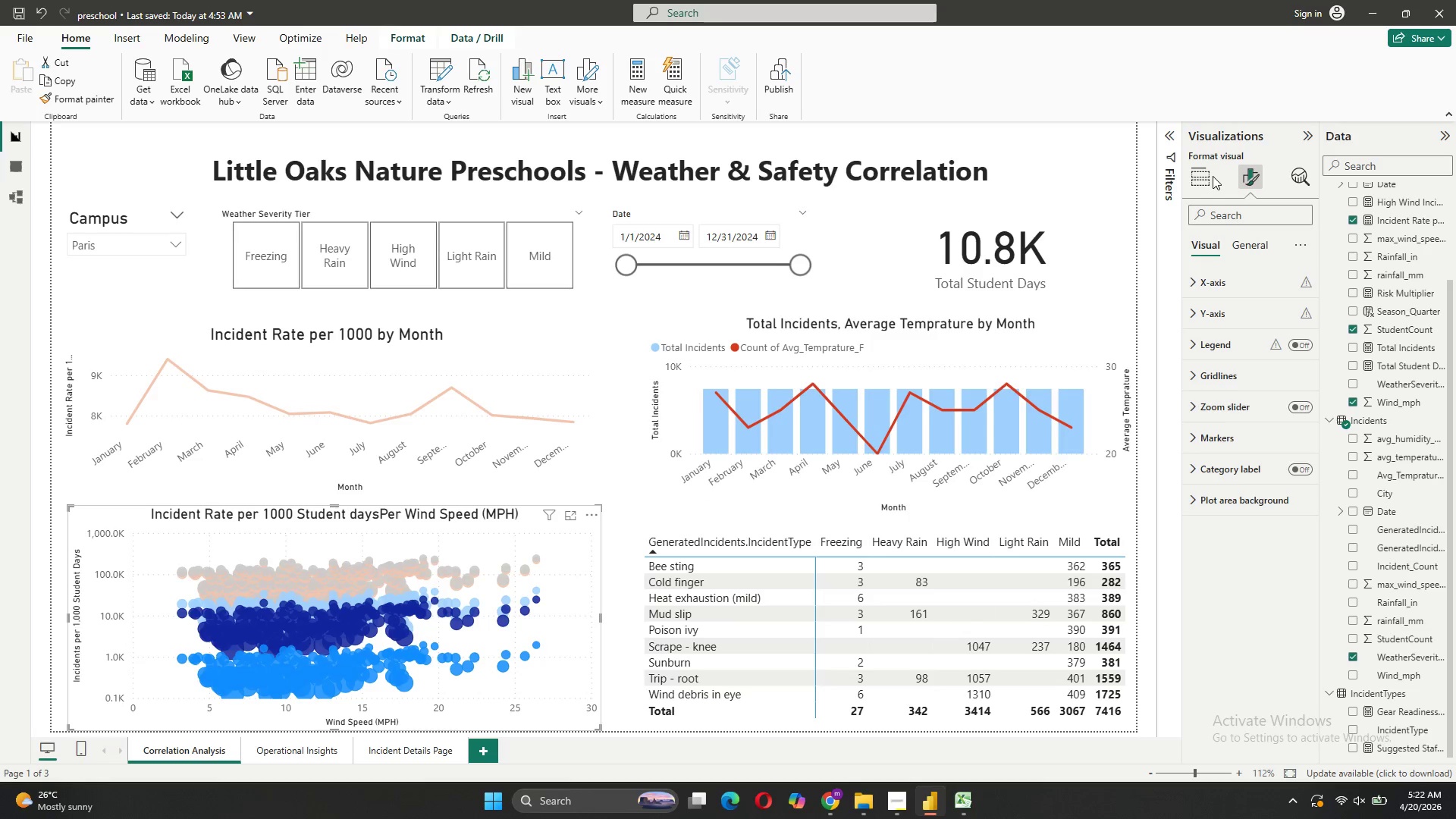 
left_click([1244, 238])
 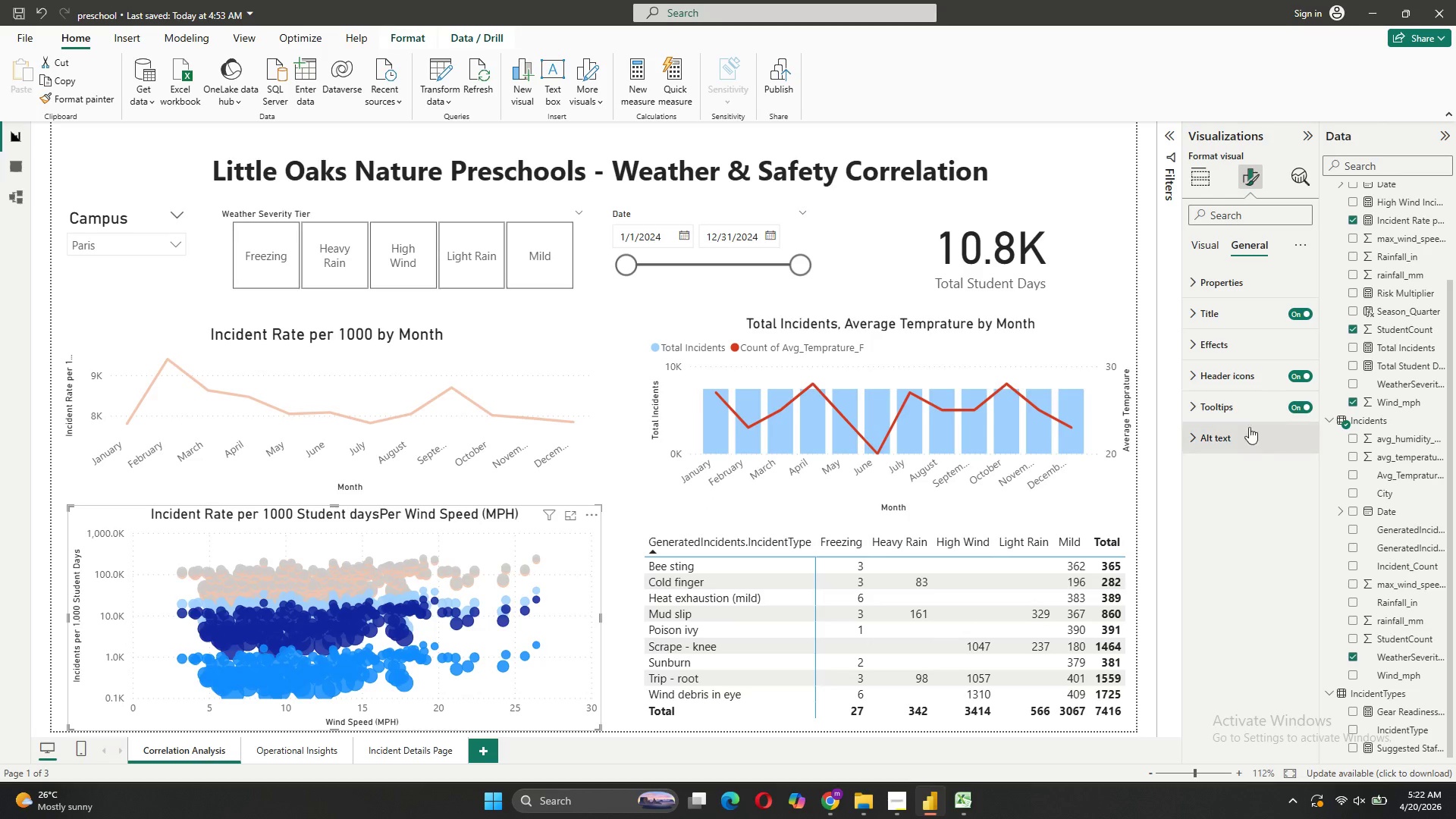 
left_click([1254, 412])
 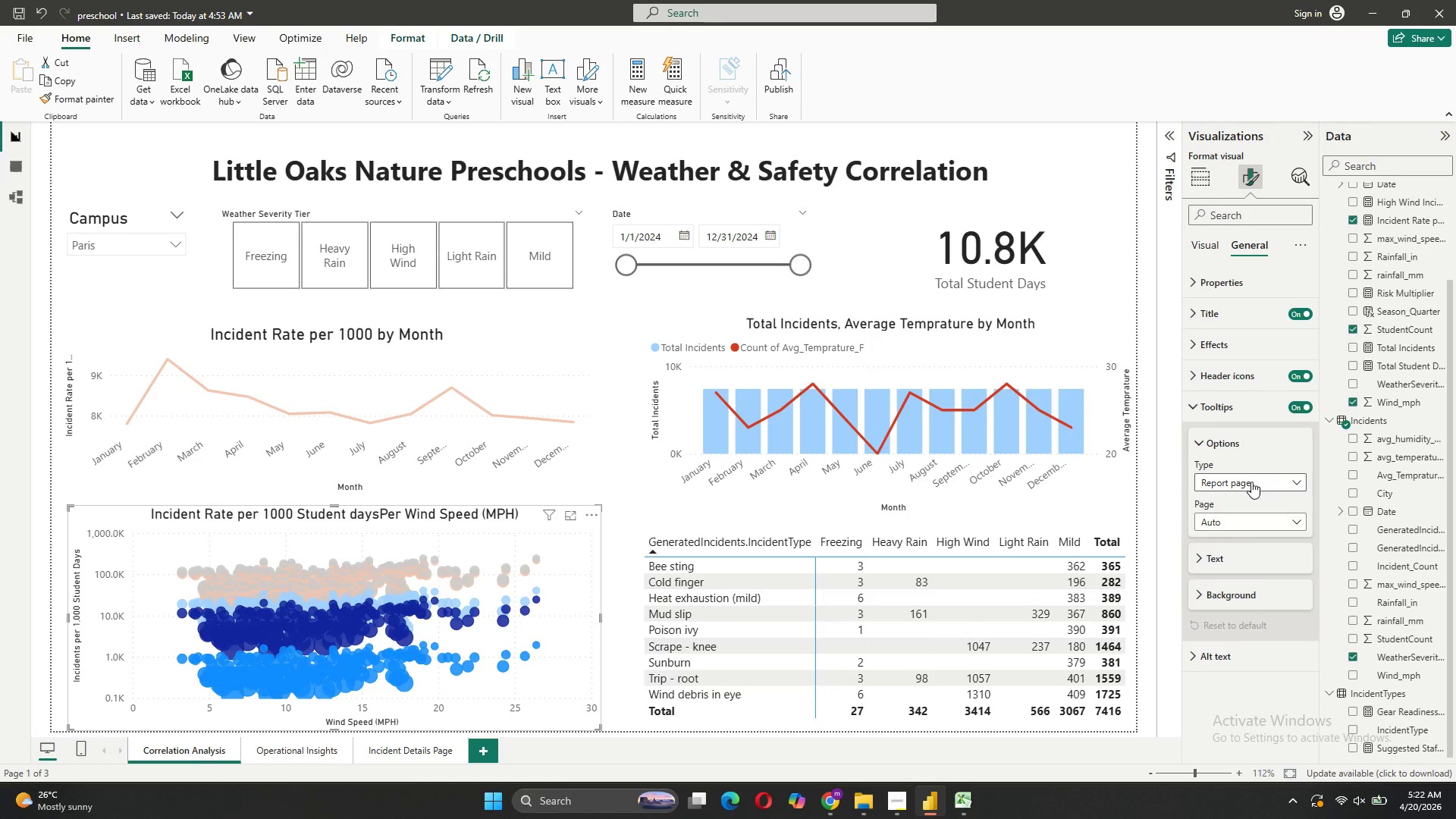 
left_click([1251, 482])
 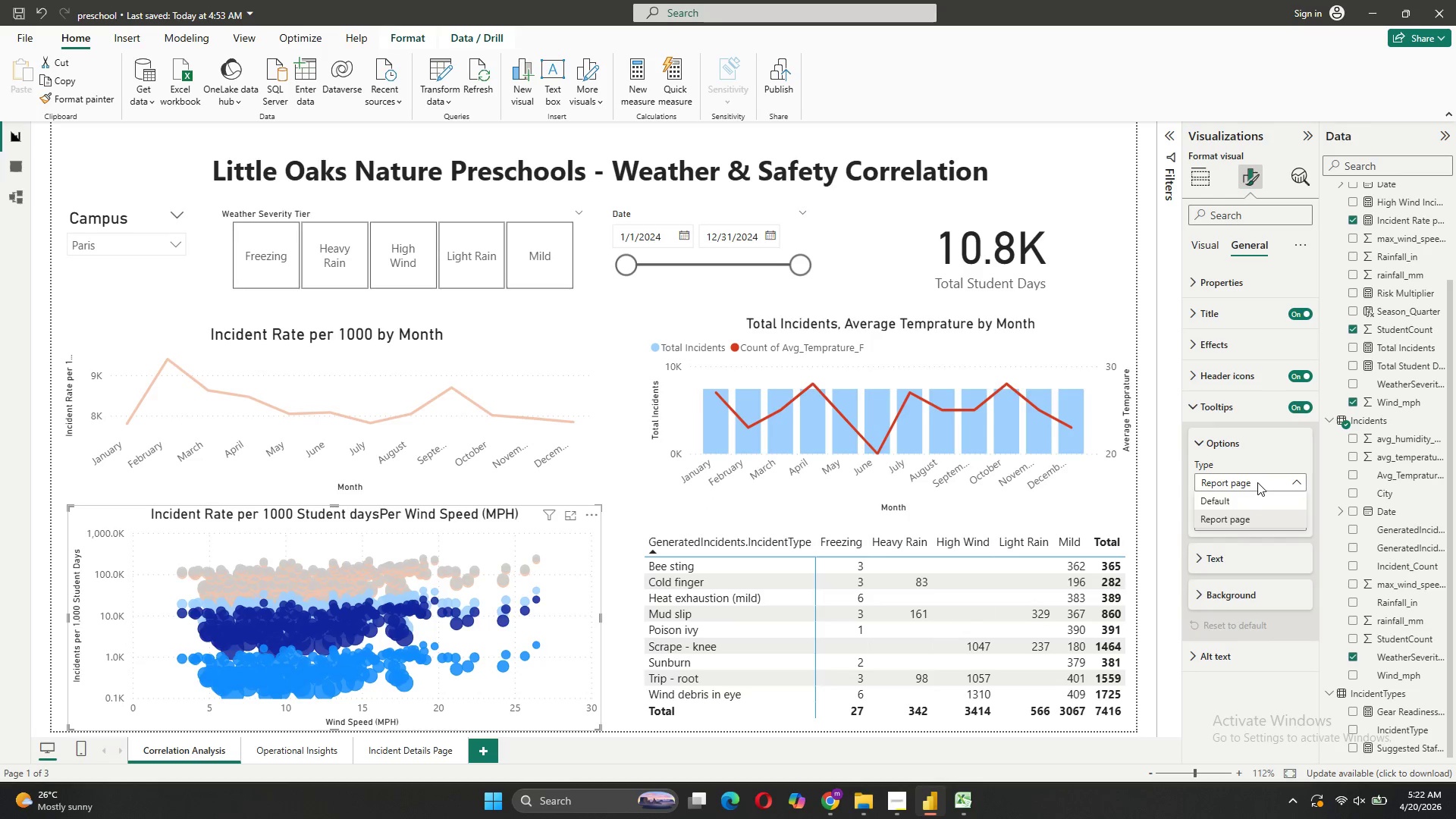 
left_click([1255, 520])
 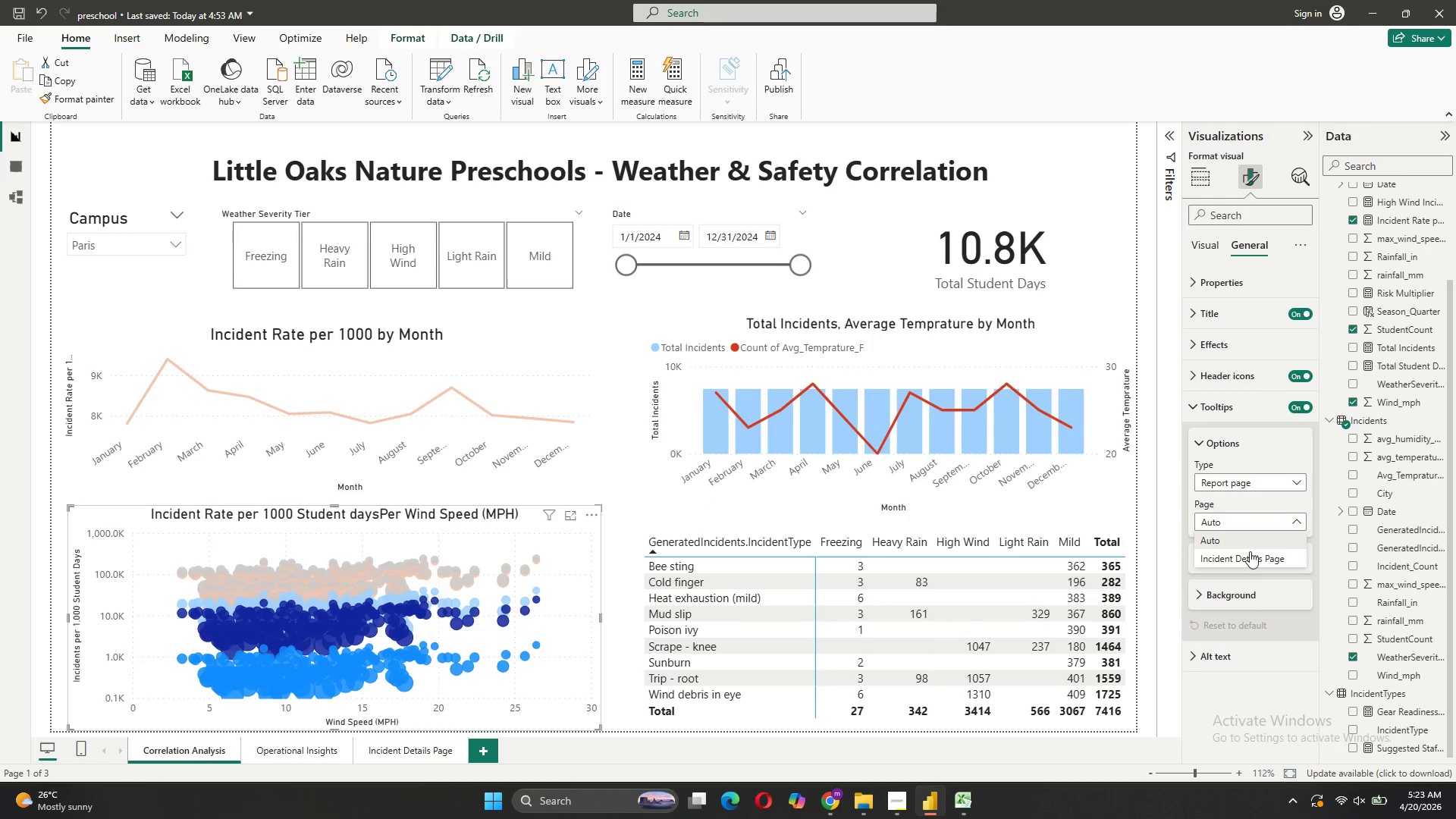 
left_click([1250, 557])
 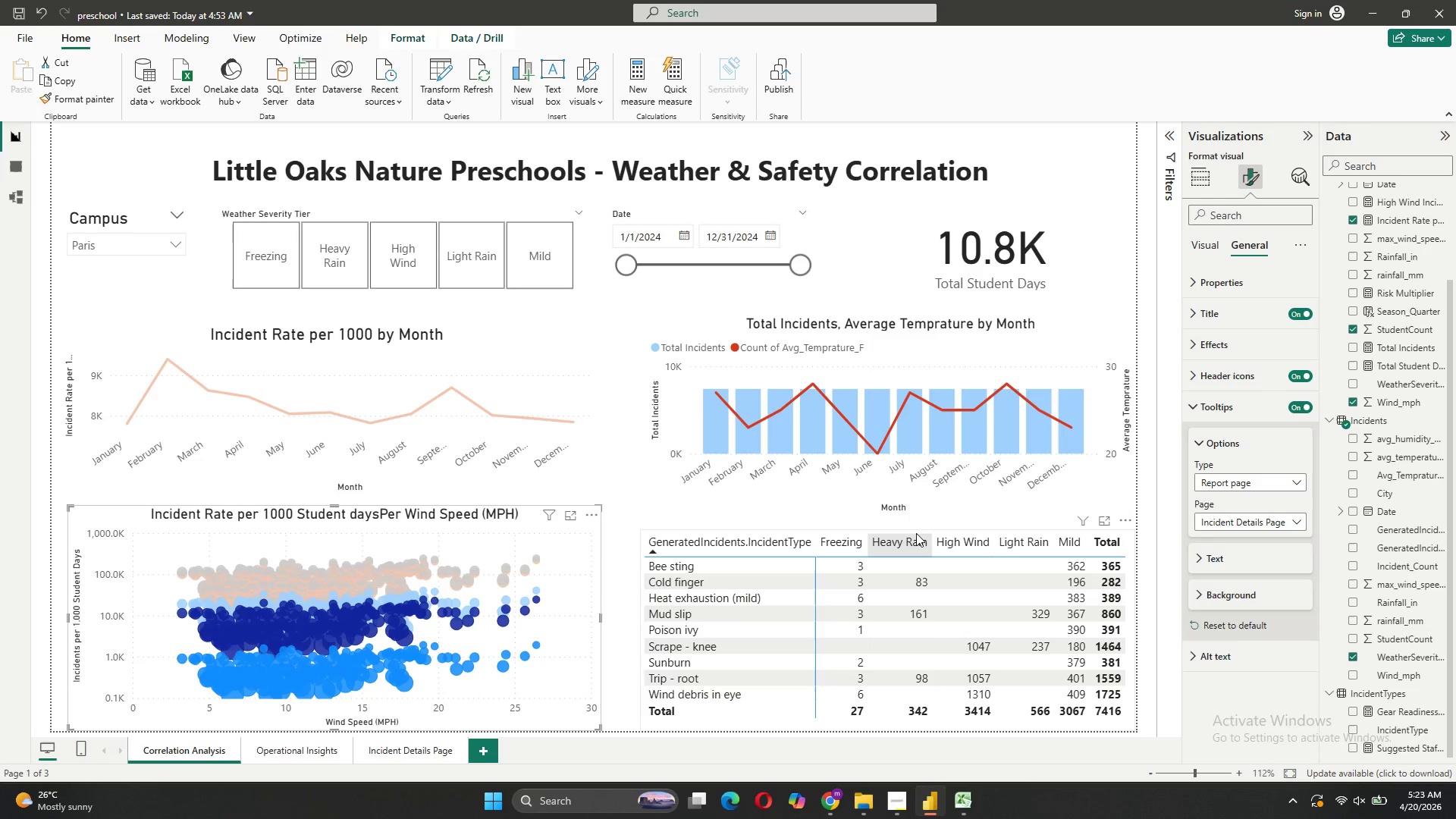 
wait(17.02)
 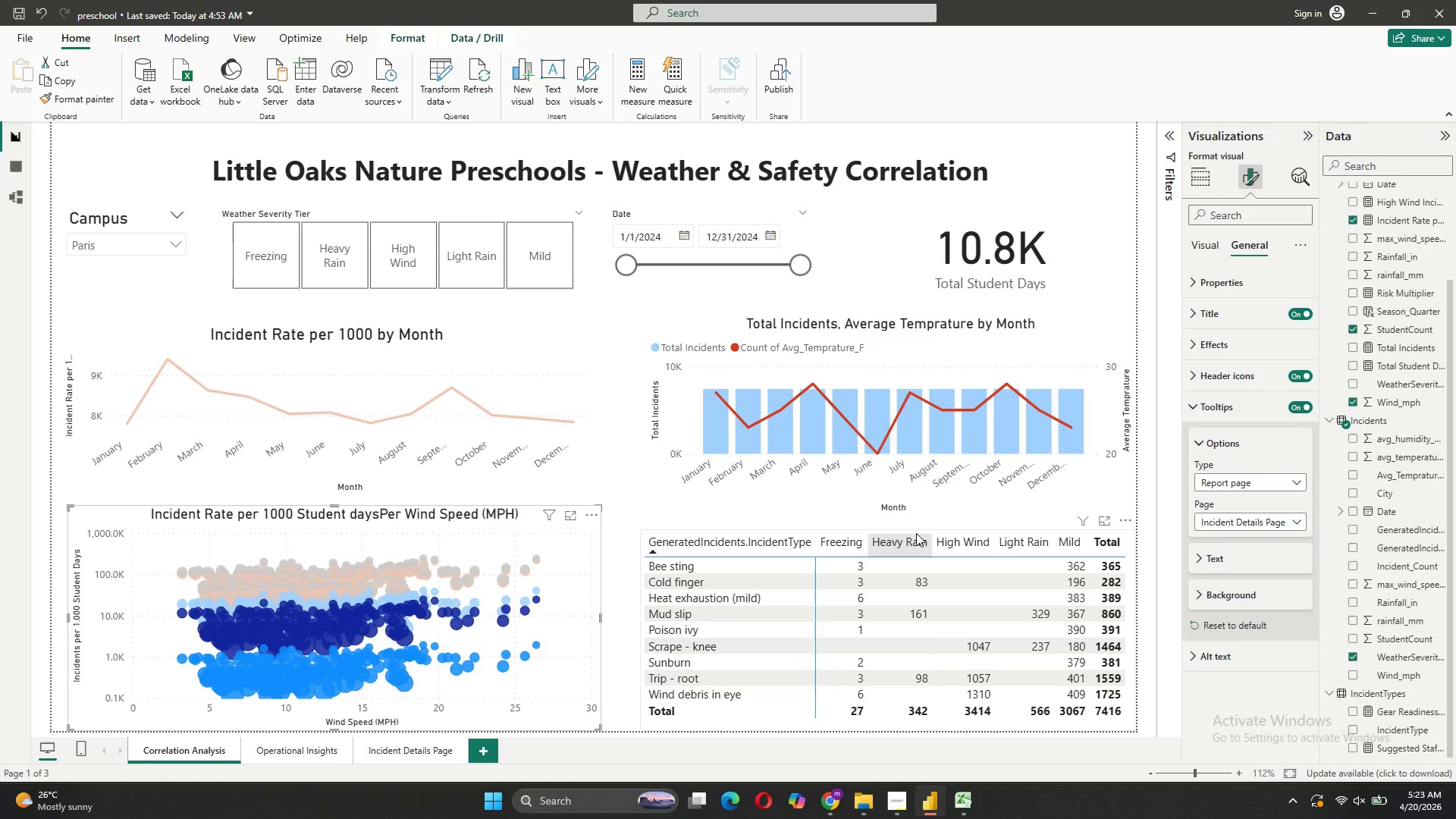 
left_click([642, 585])
 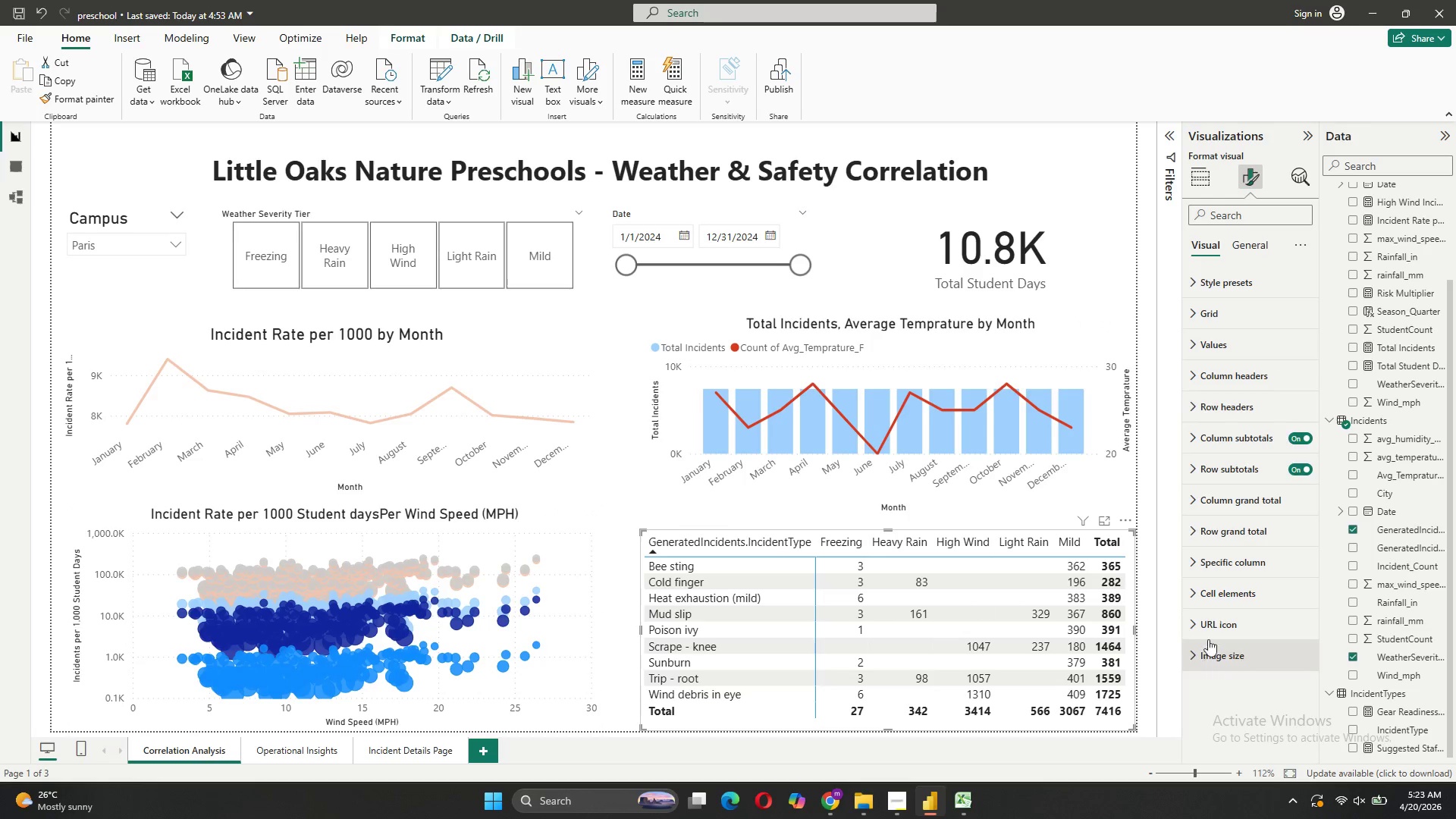 
left_click([1243, 245])
 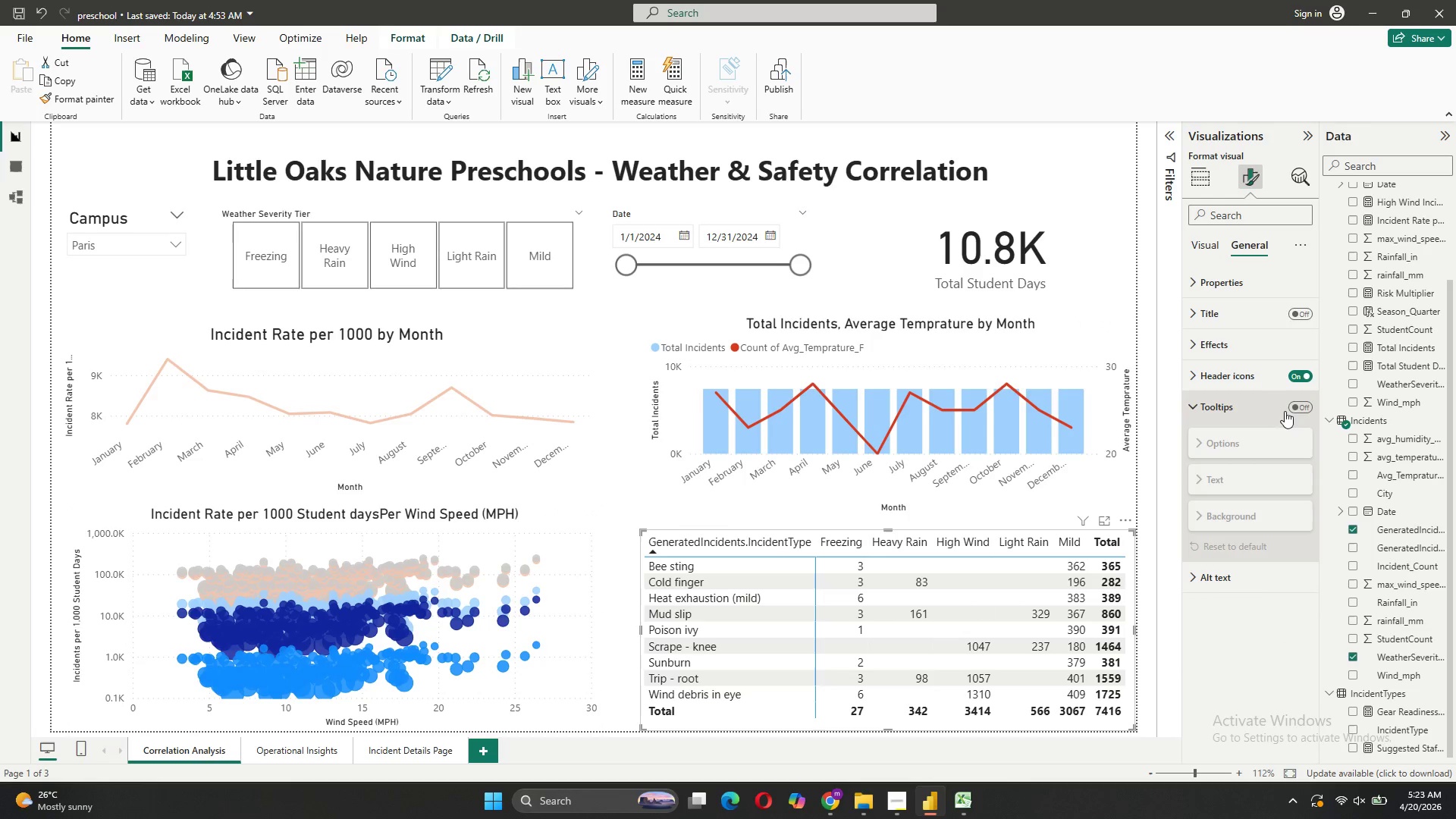 
left_click([1307, 406])
 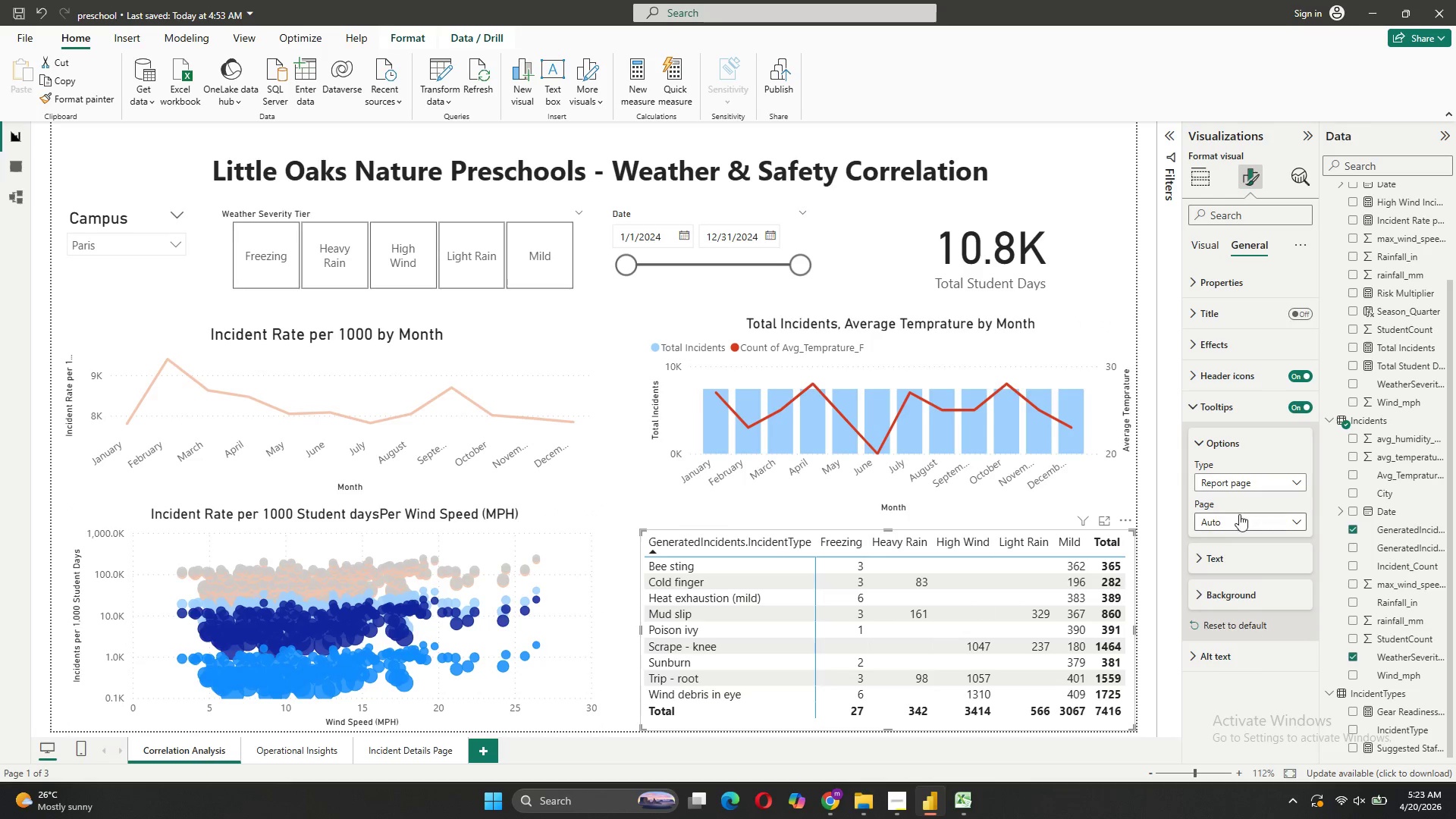 
left_click([1239, 516])
 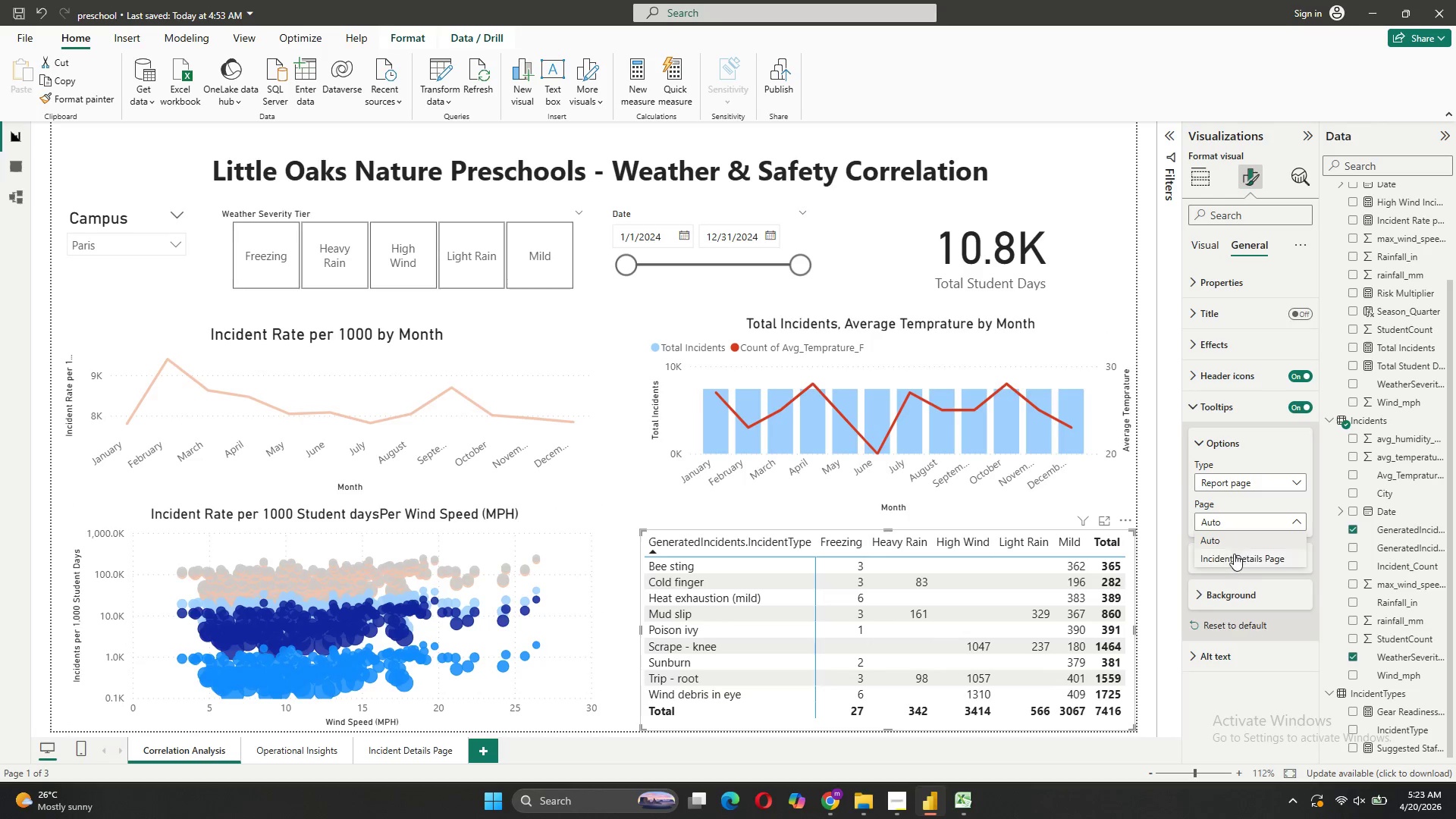 
left_click([1234, 554])
 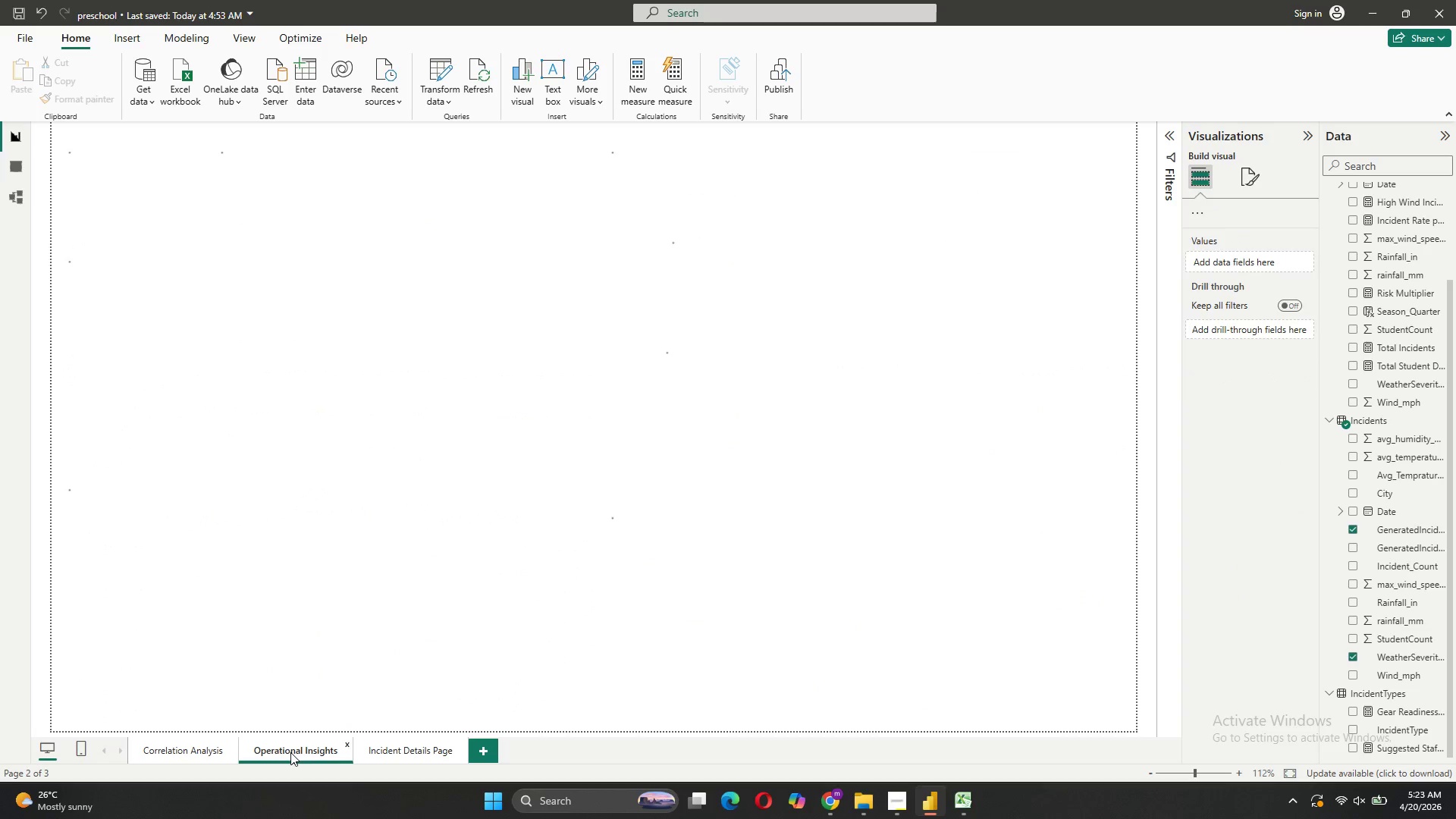 
left_click([512, 706])
 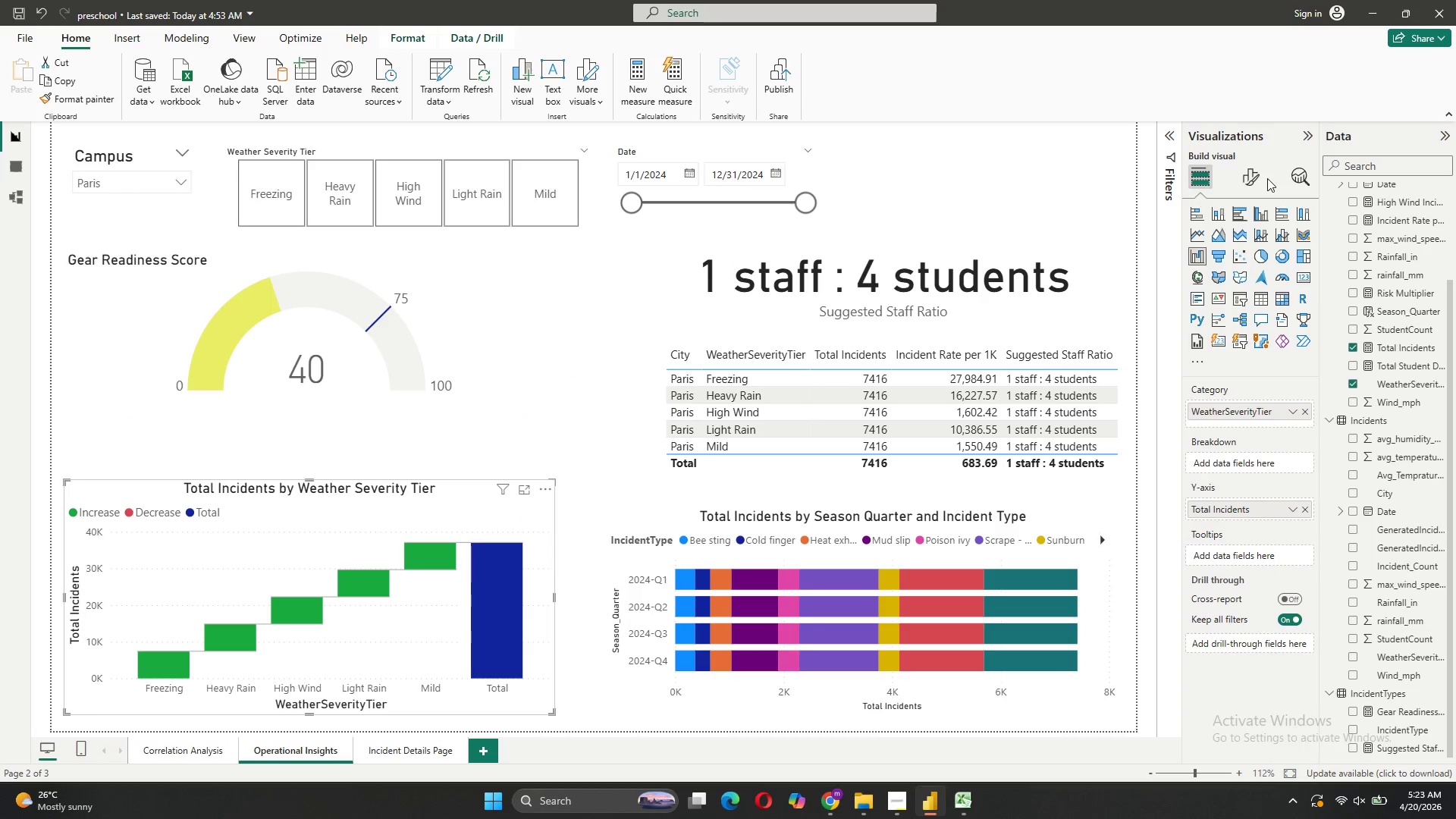 
left_click([1249, 182])
 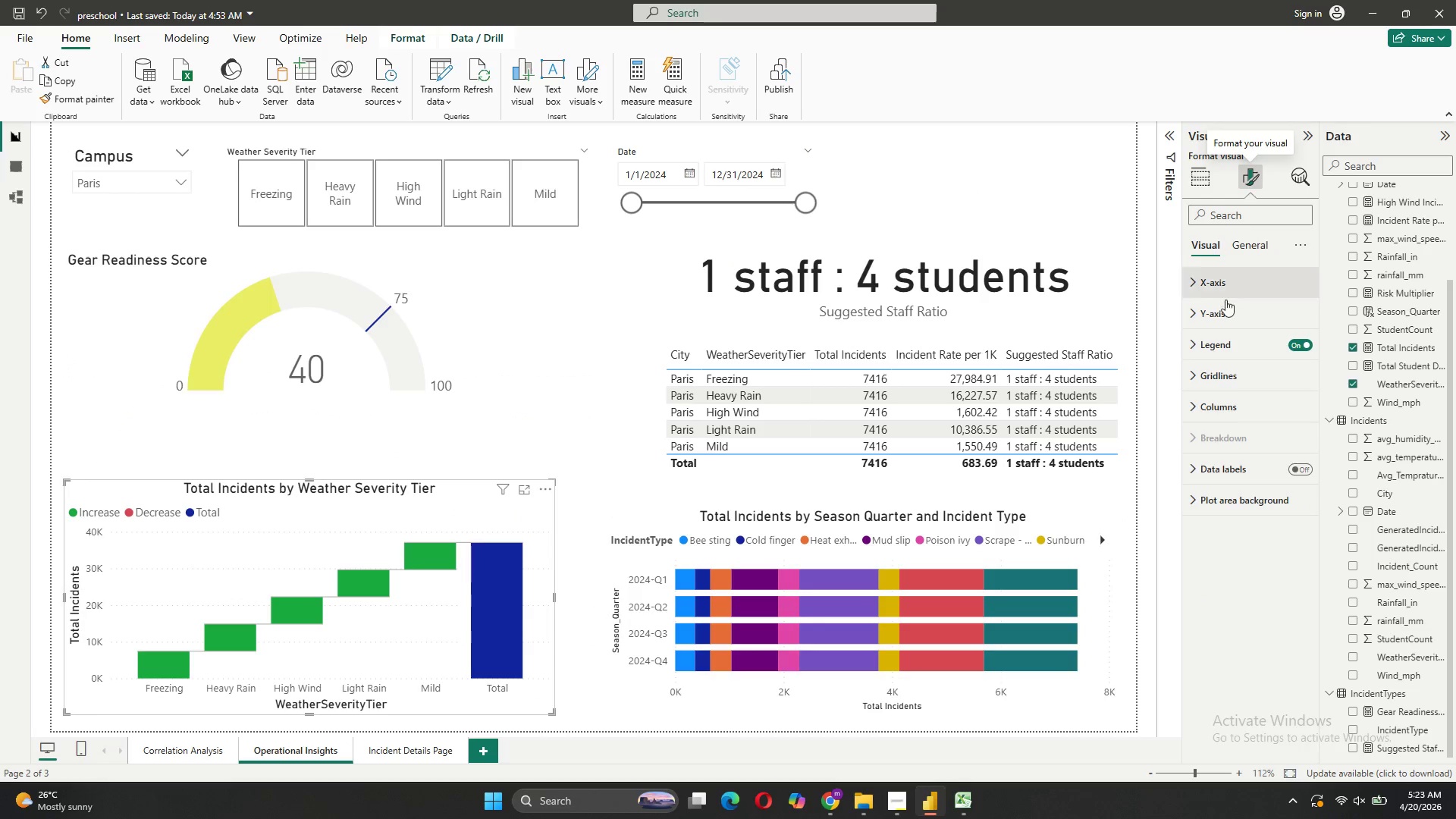 
mouse_move([1271, 475])
 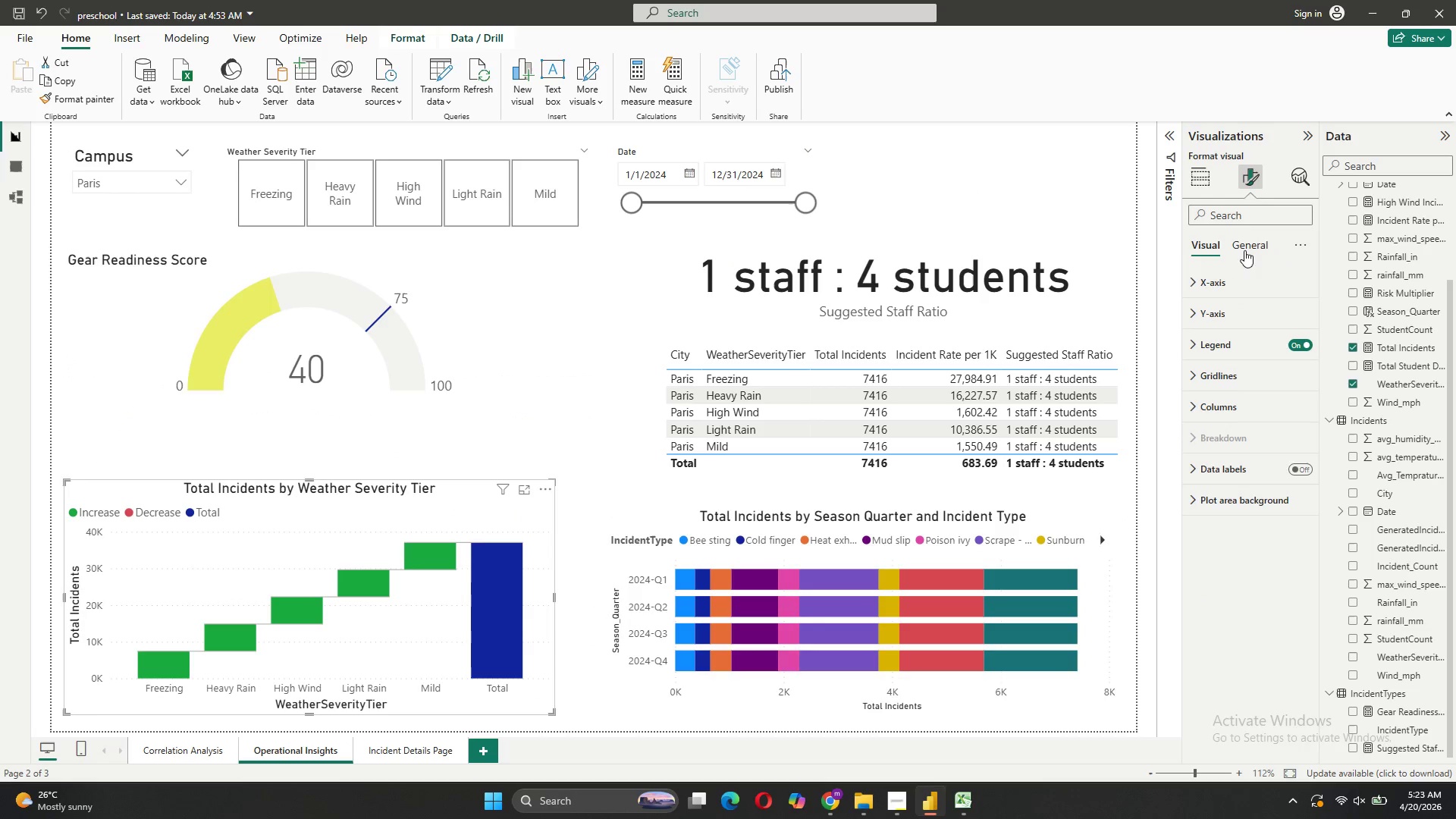 
left_click([1244, 248])
 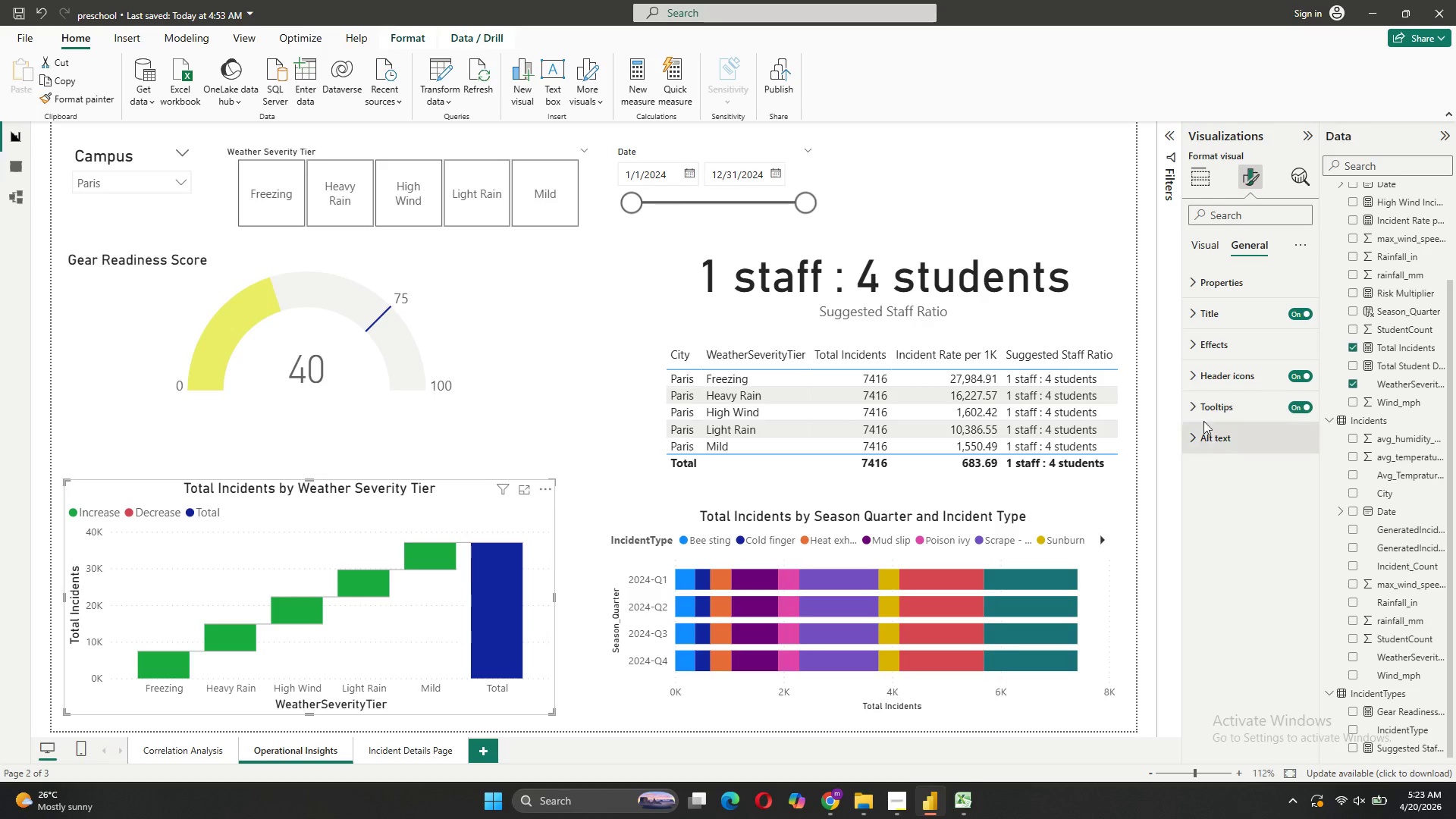 
left_click([1204, 413])
 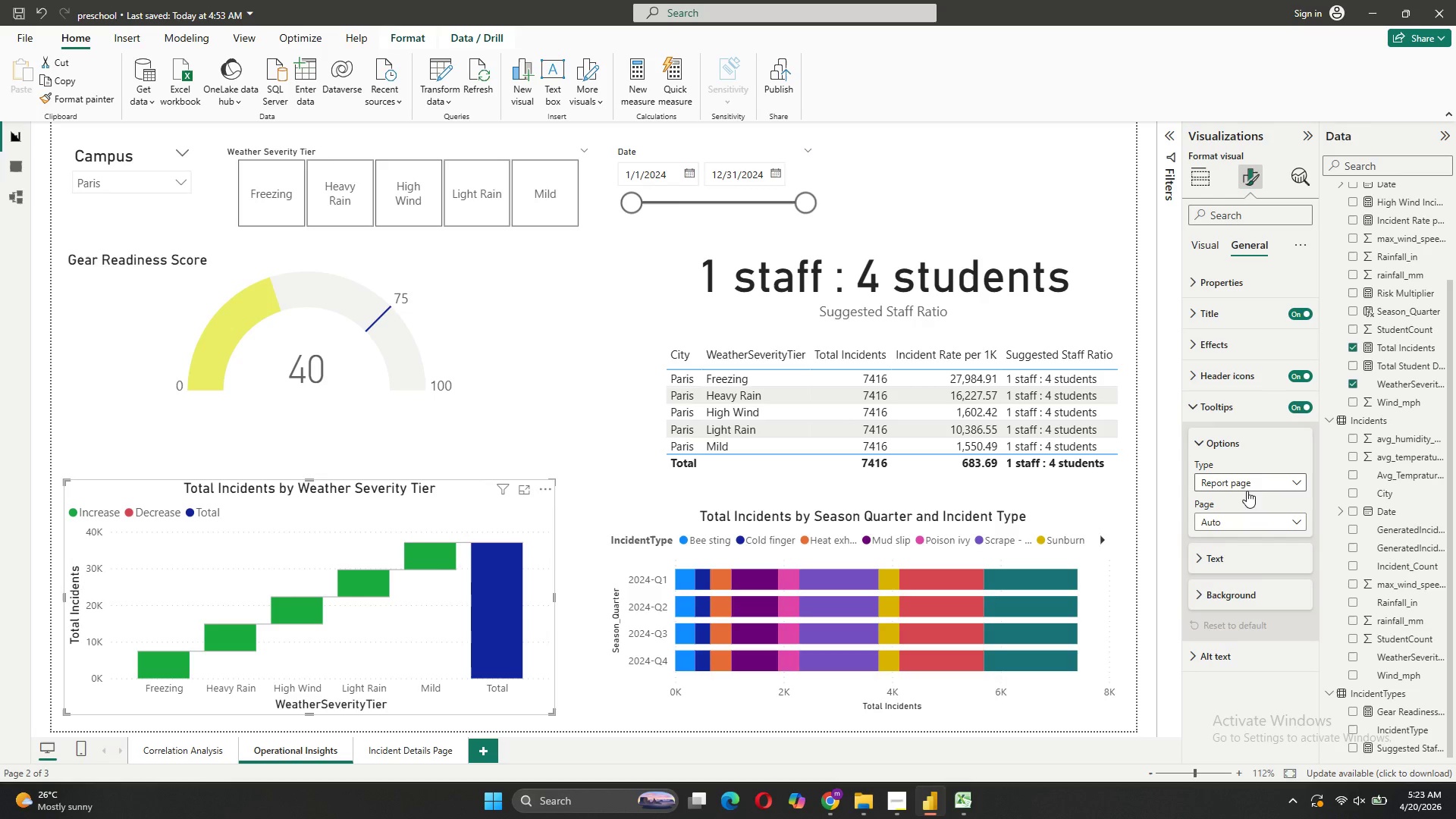 
left_click([1241, 519])
 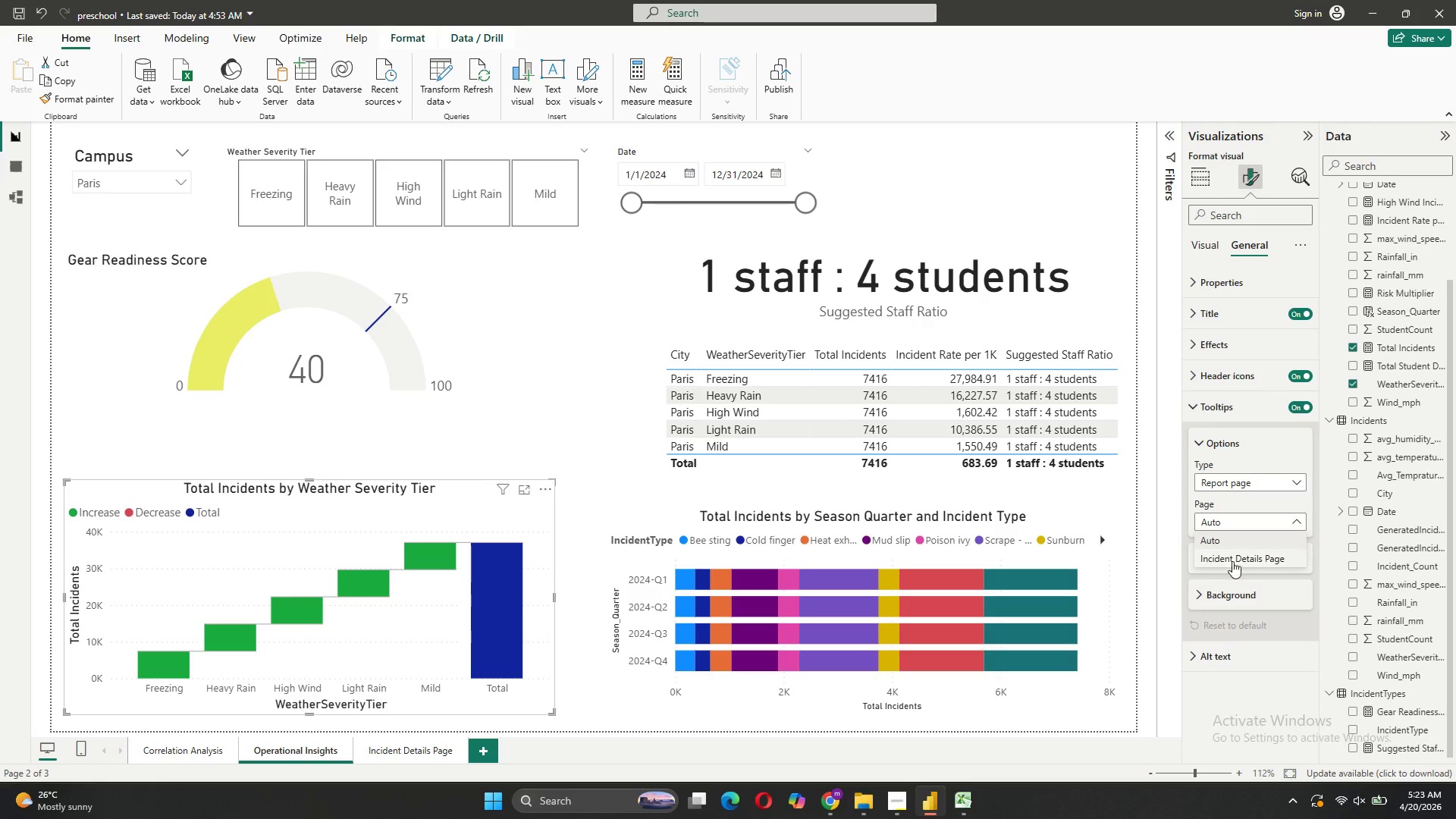 
left_click([1233, 557])
 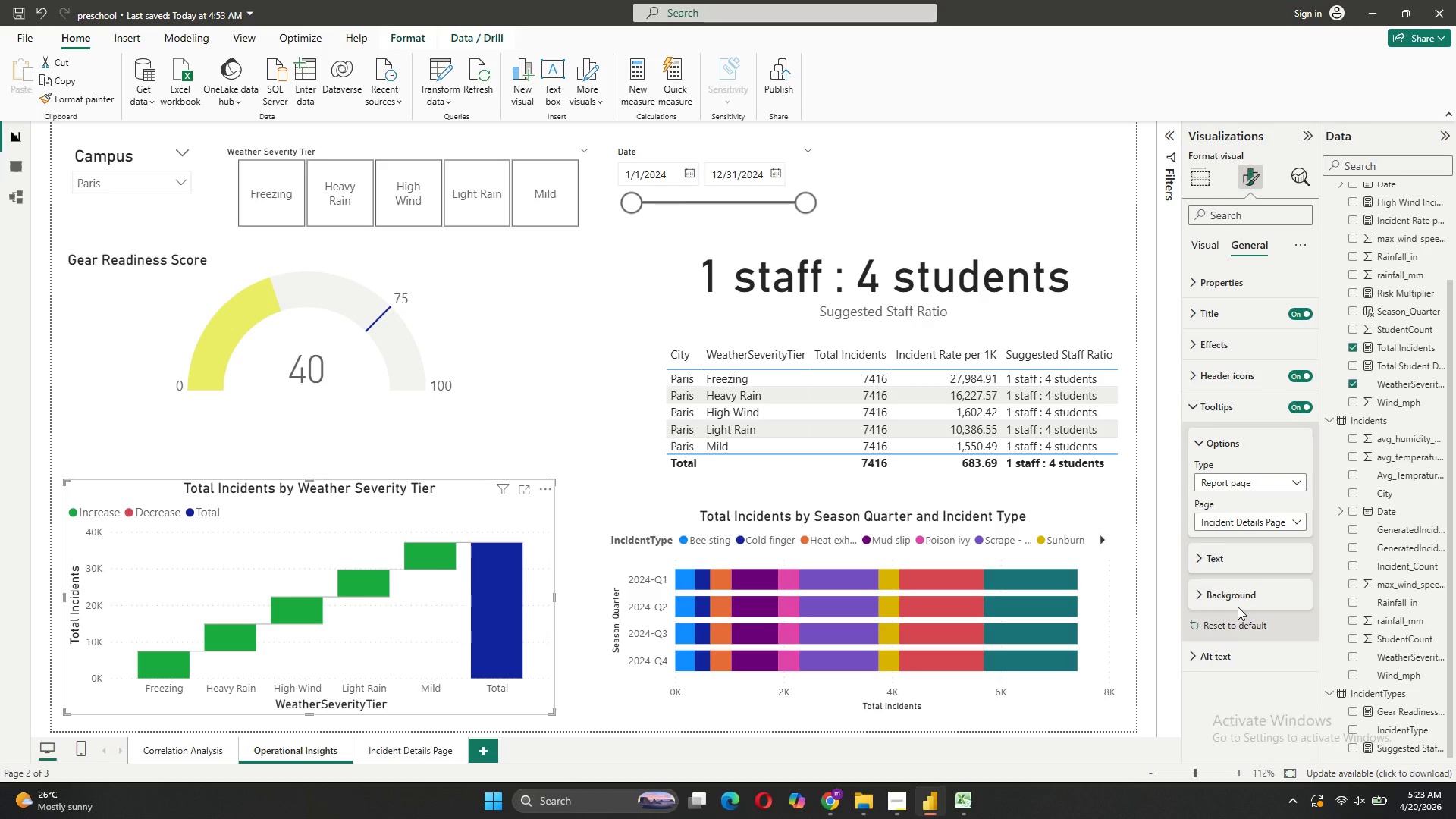 
wait(5.64)
 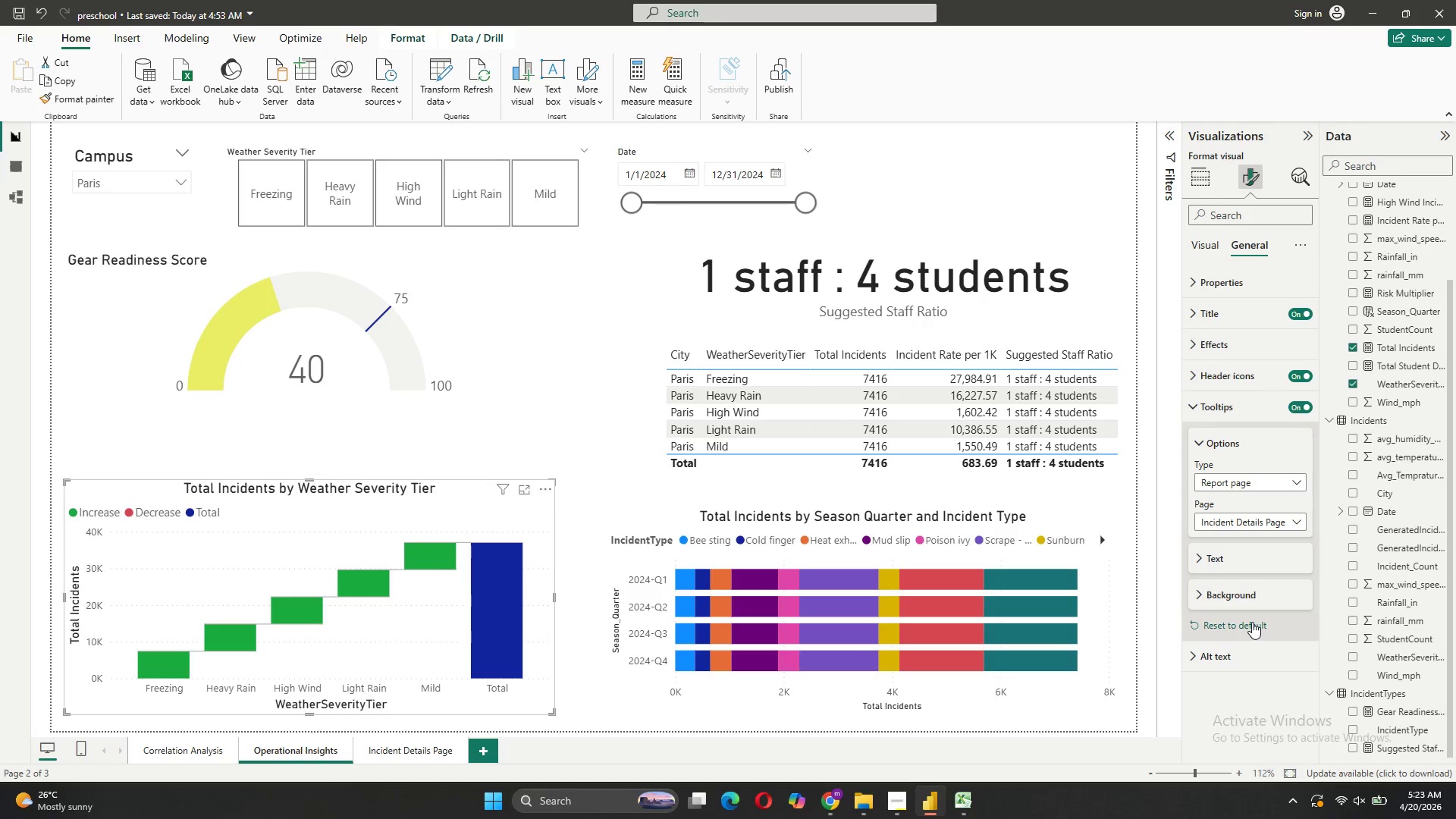 
left_click([1146, 632])
 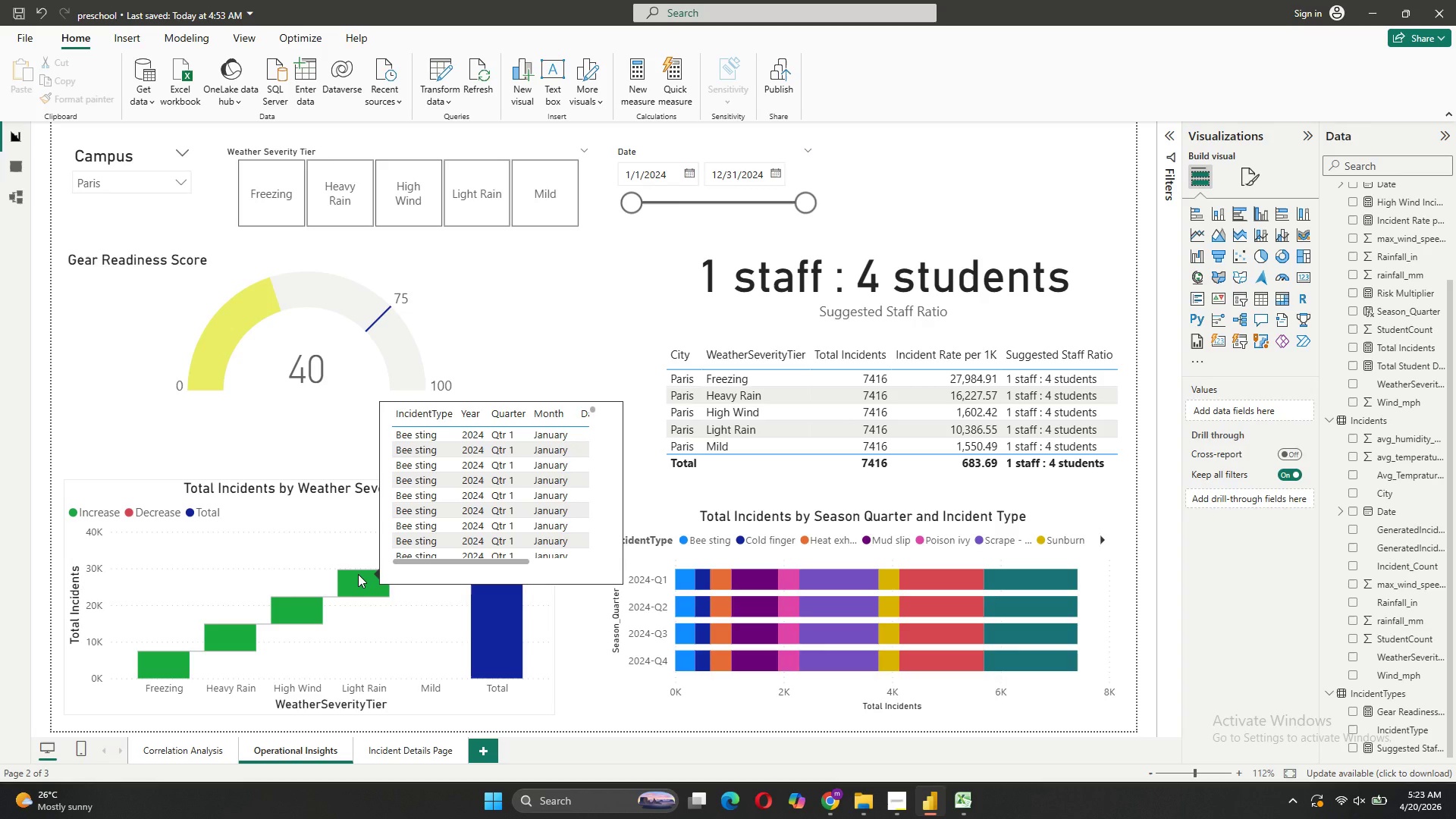 
wait(10.29)
 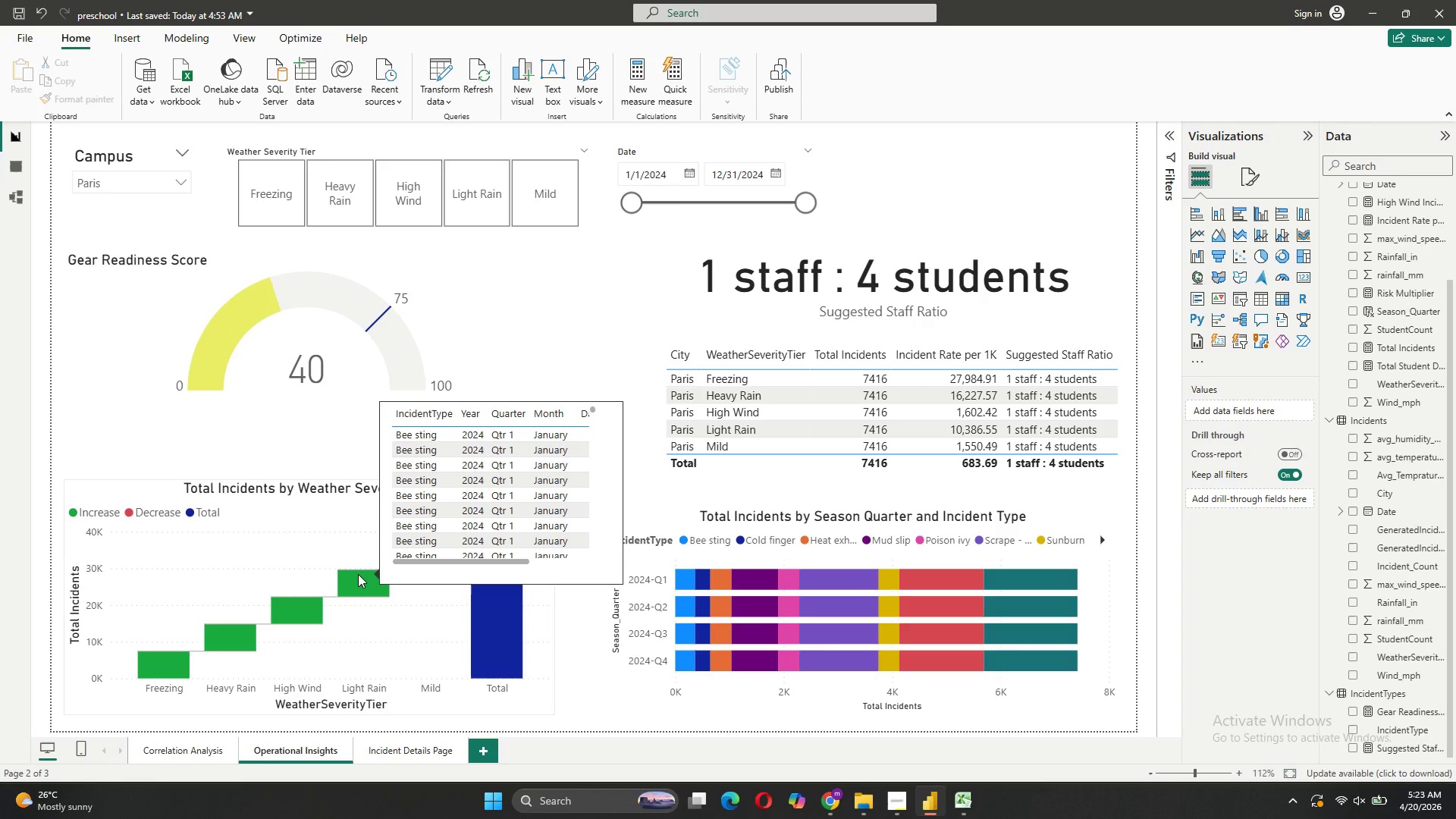 
mouse_move([458, 559])
 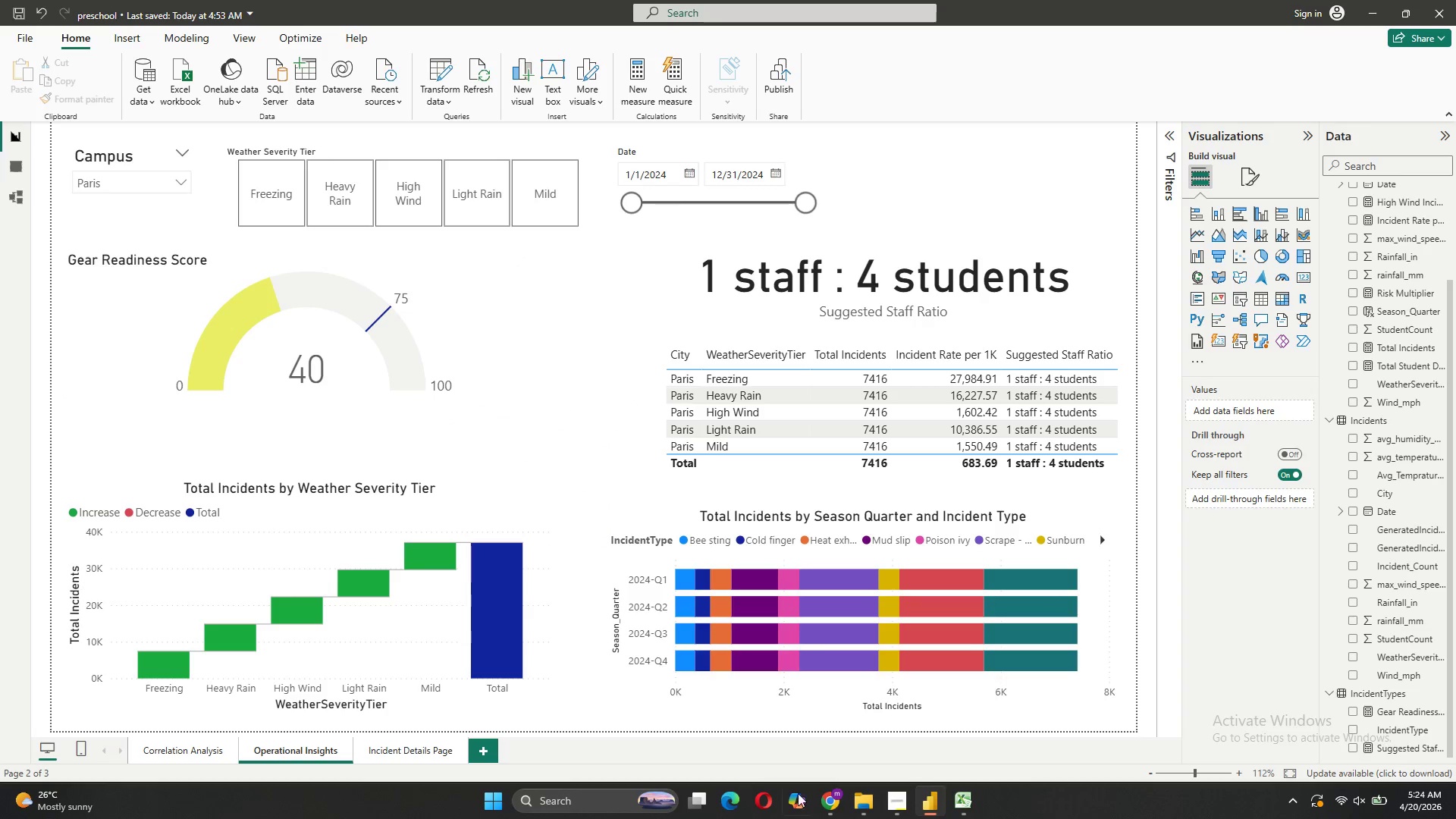 
wait(25.89)
 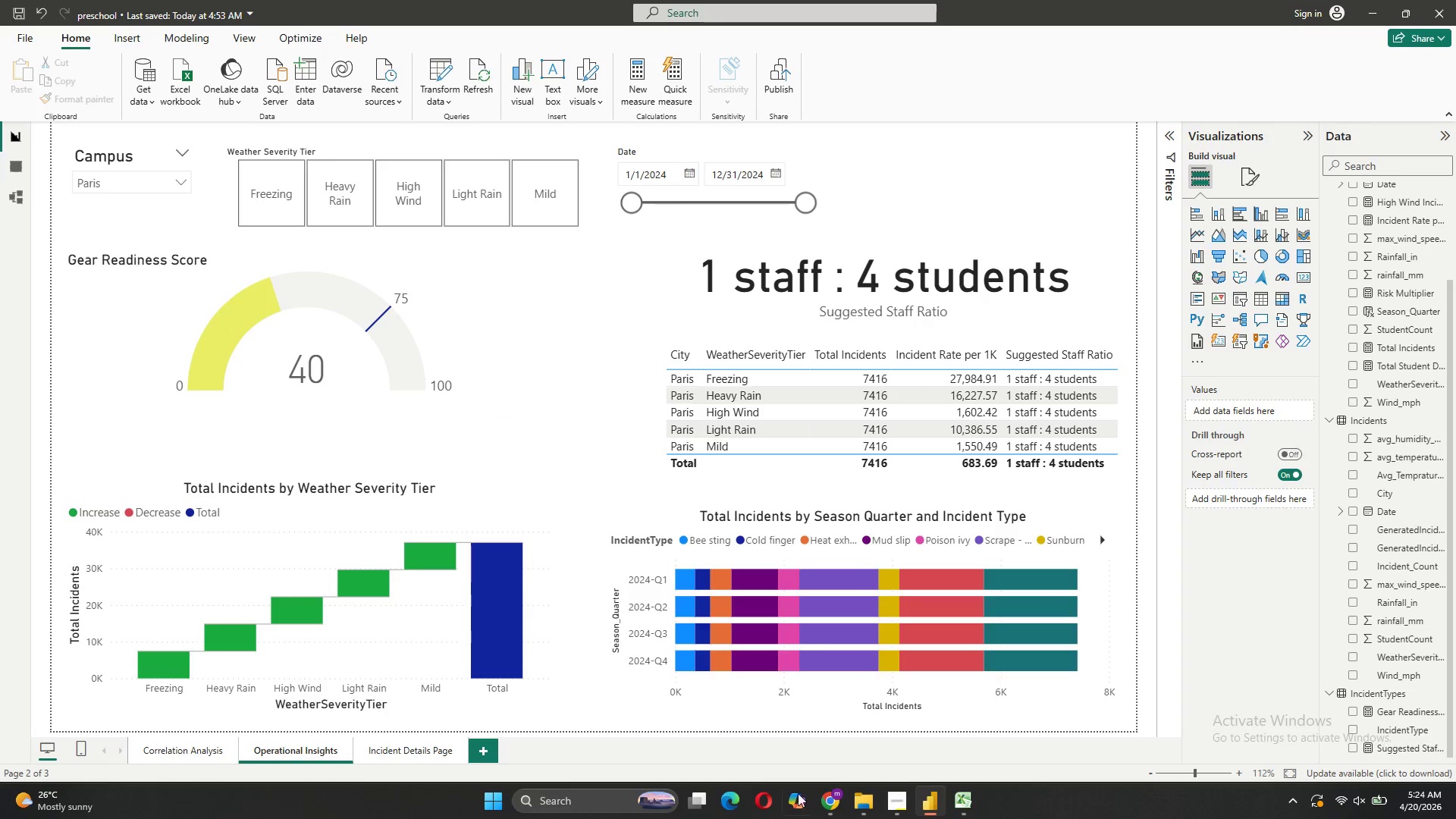 
left_click([205, 754])
 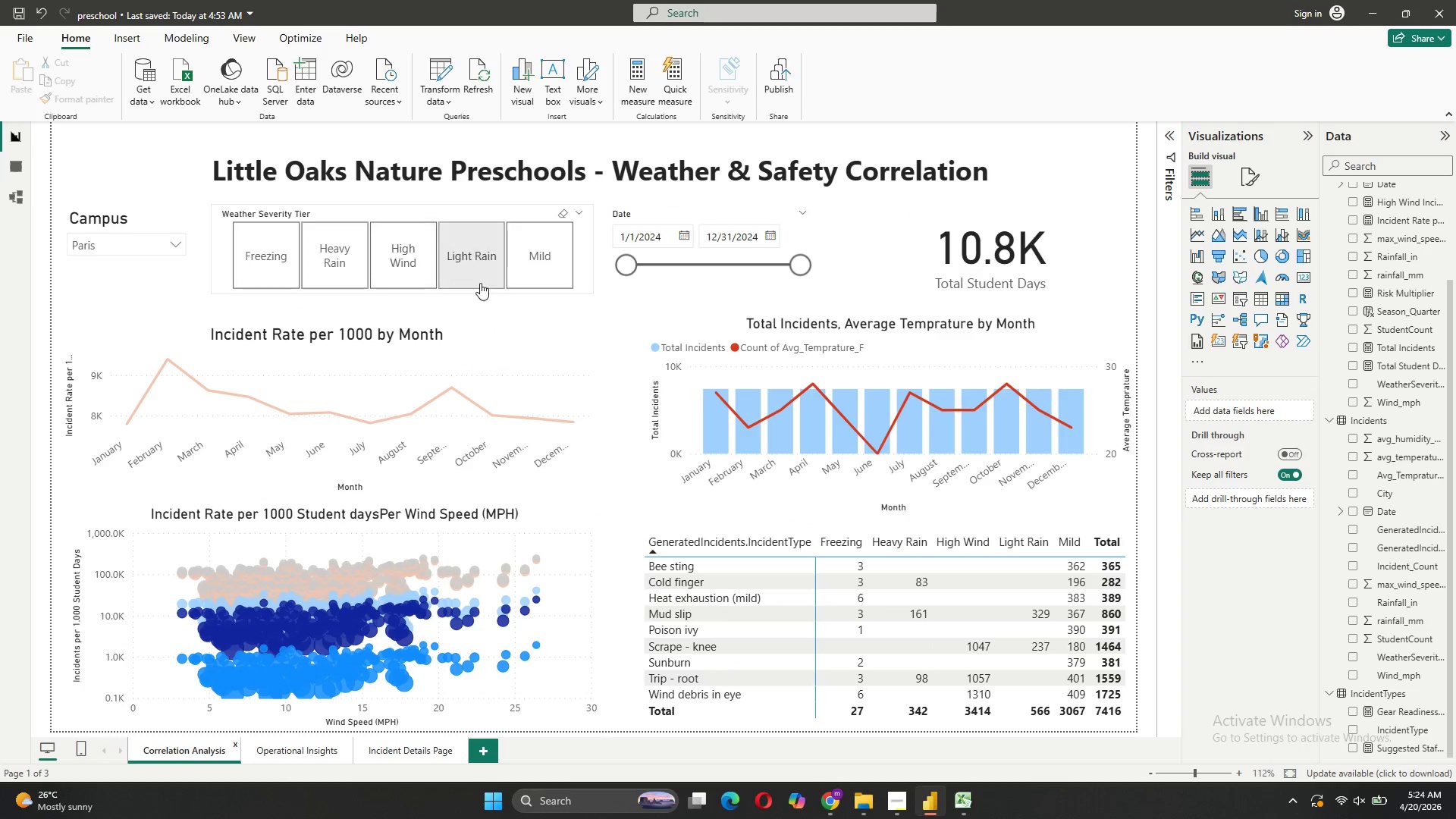 
wait(8.59)
 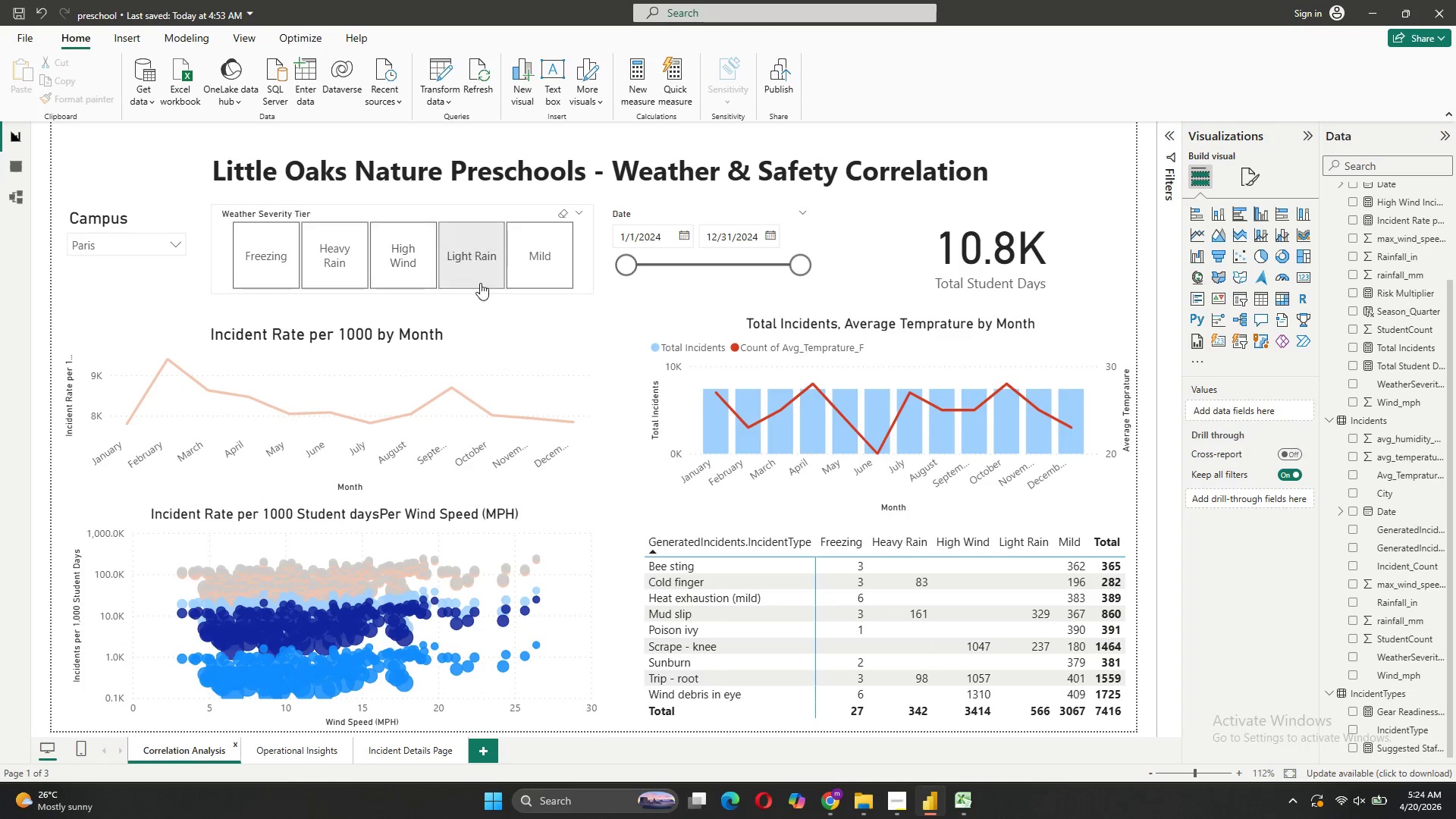 
left_click([113, 246])
 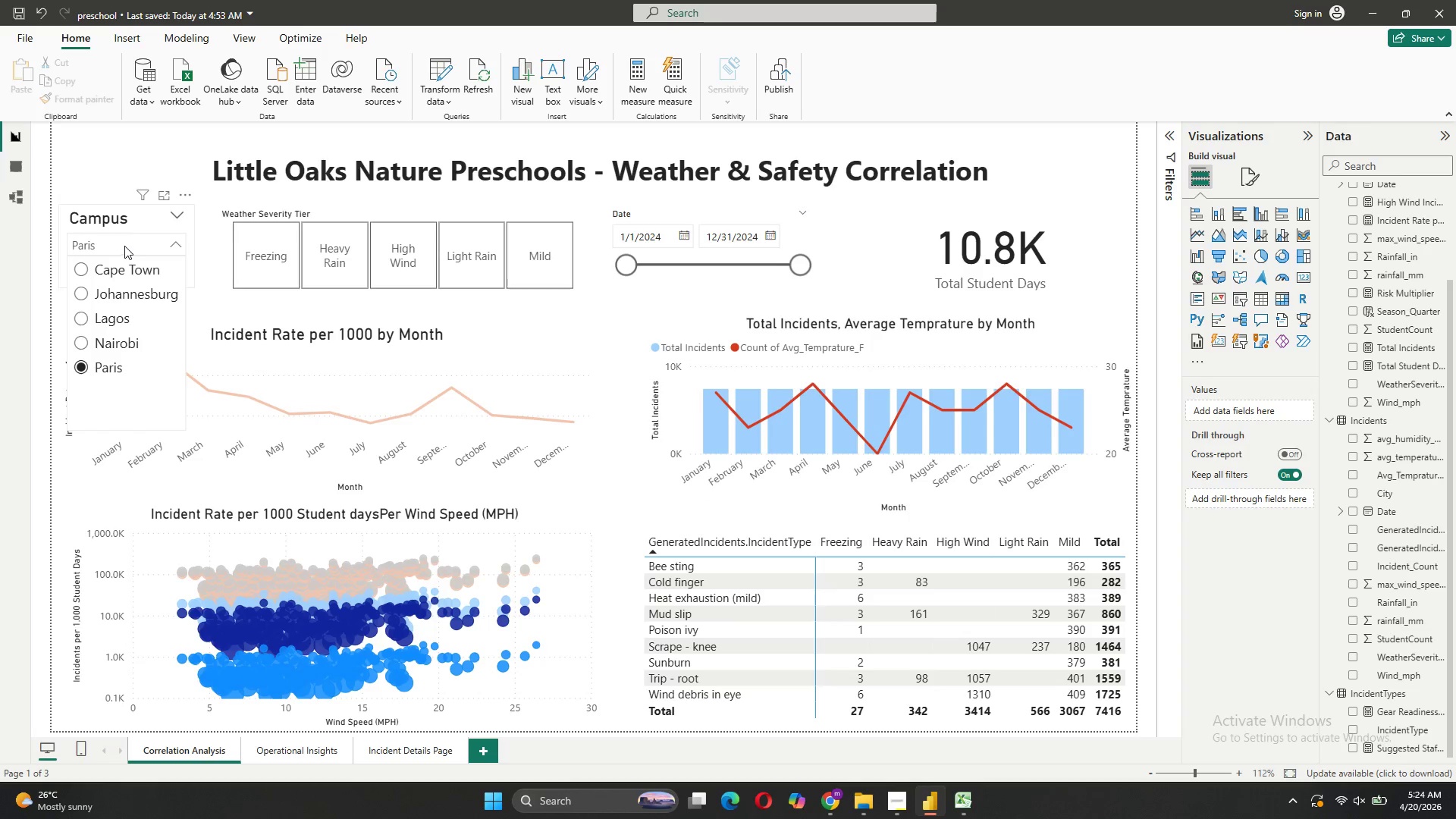 
left_click([140, 219])
 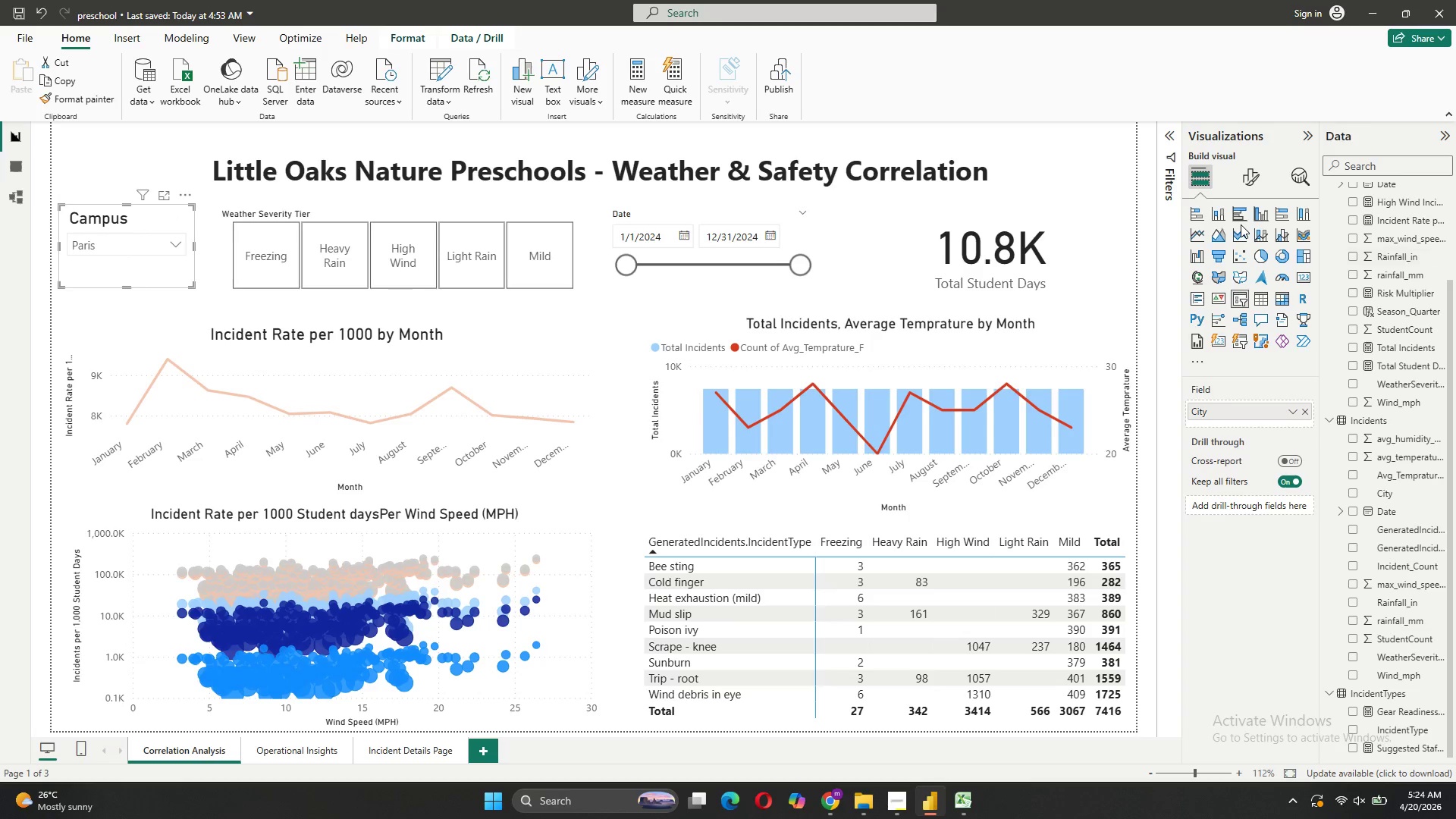 
left_click([1249, 180])
 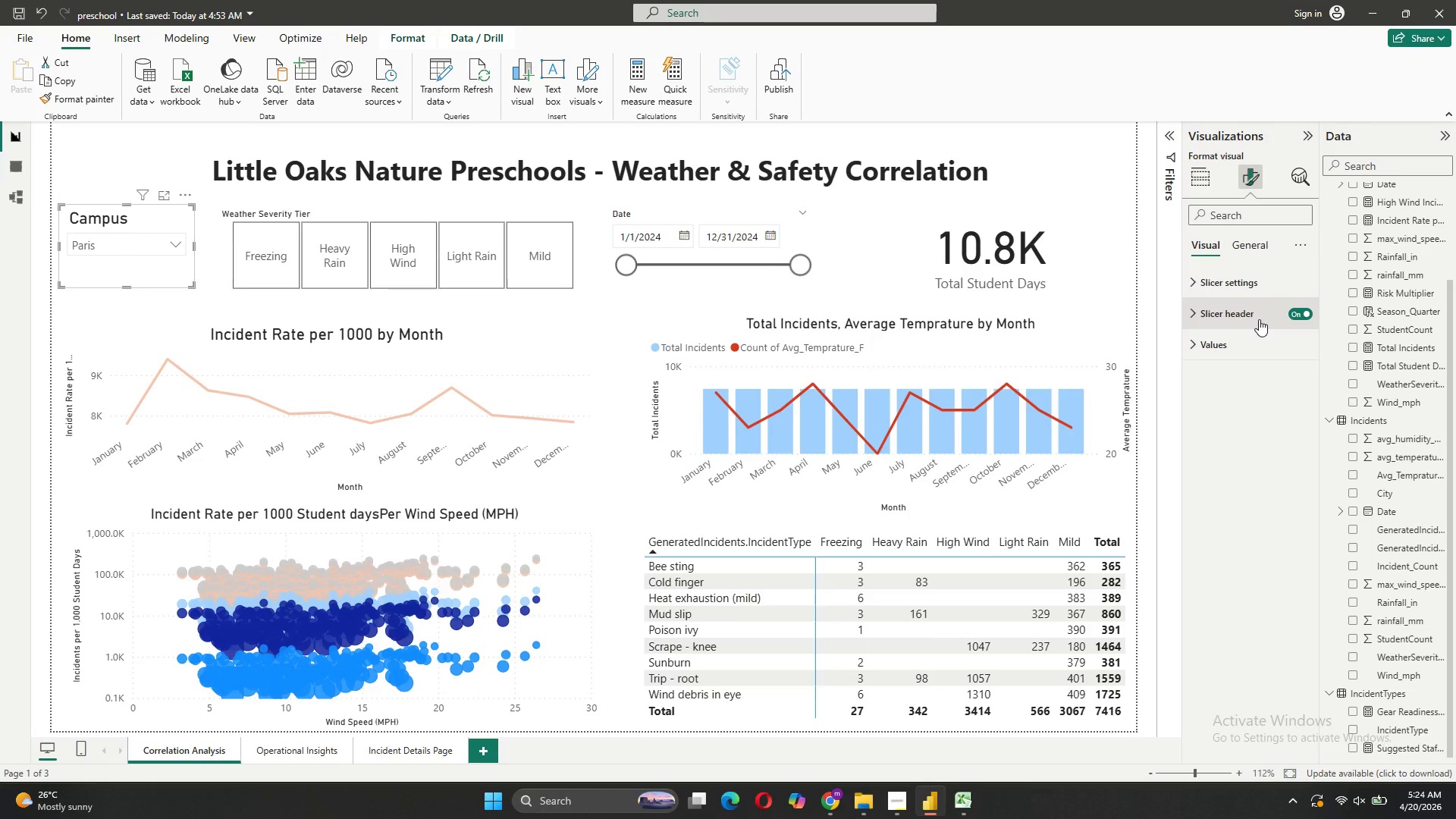 
left_click([1263, 287])
 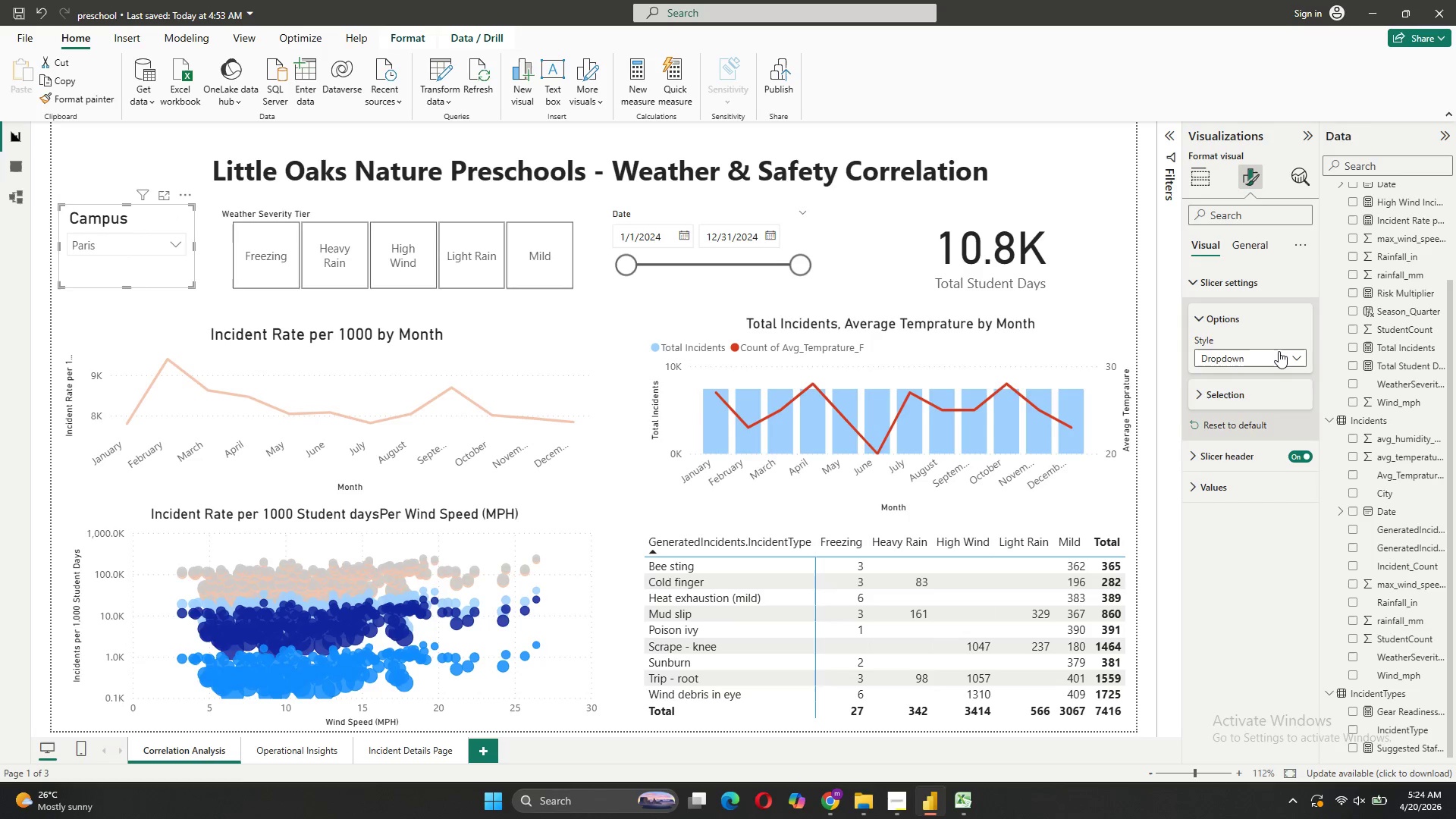 
left_click([1279, 351])
 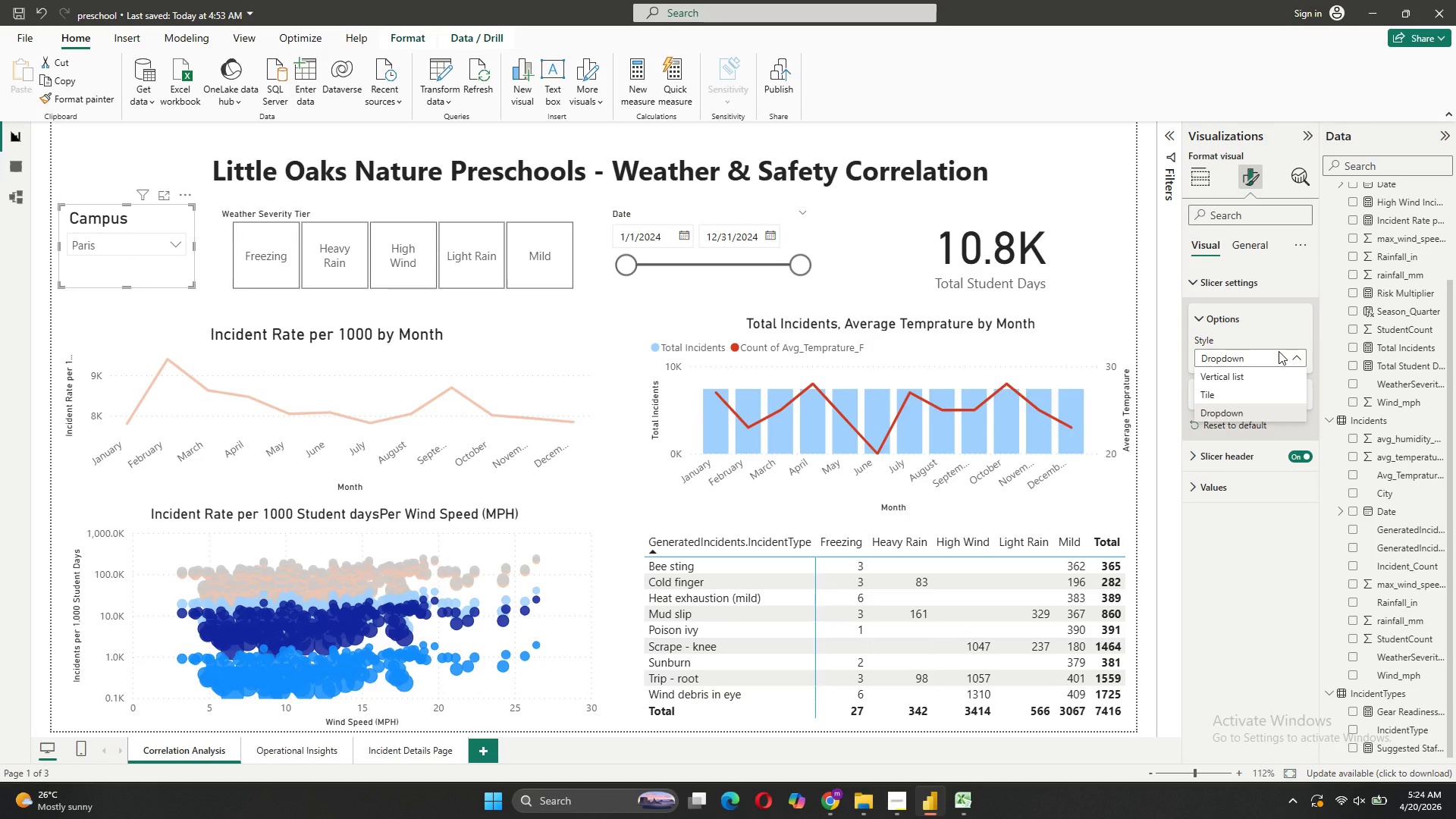 
left_click([1279, 351])
 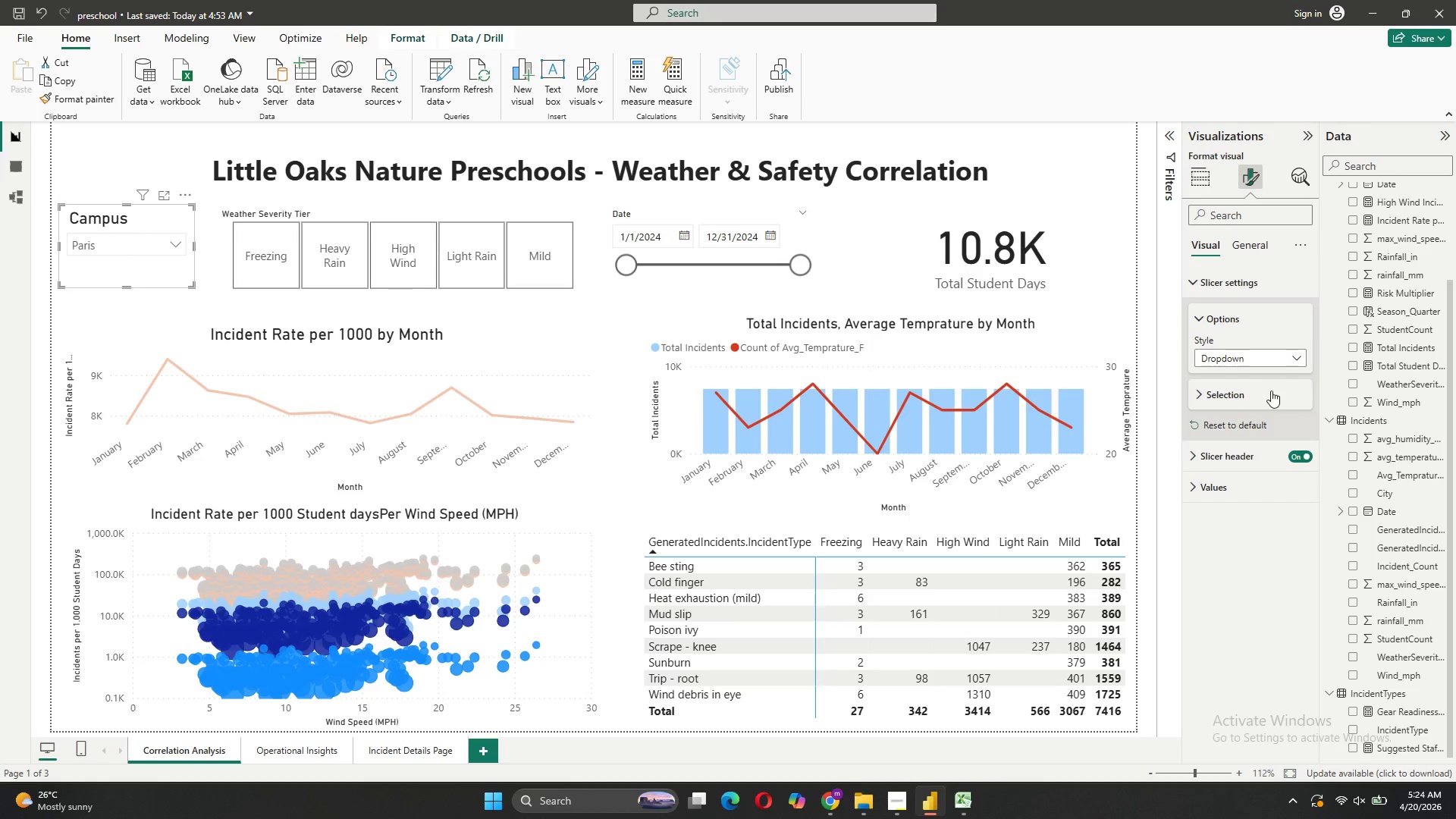 
left_click([1271, 391])
 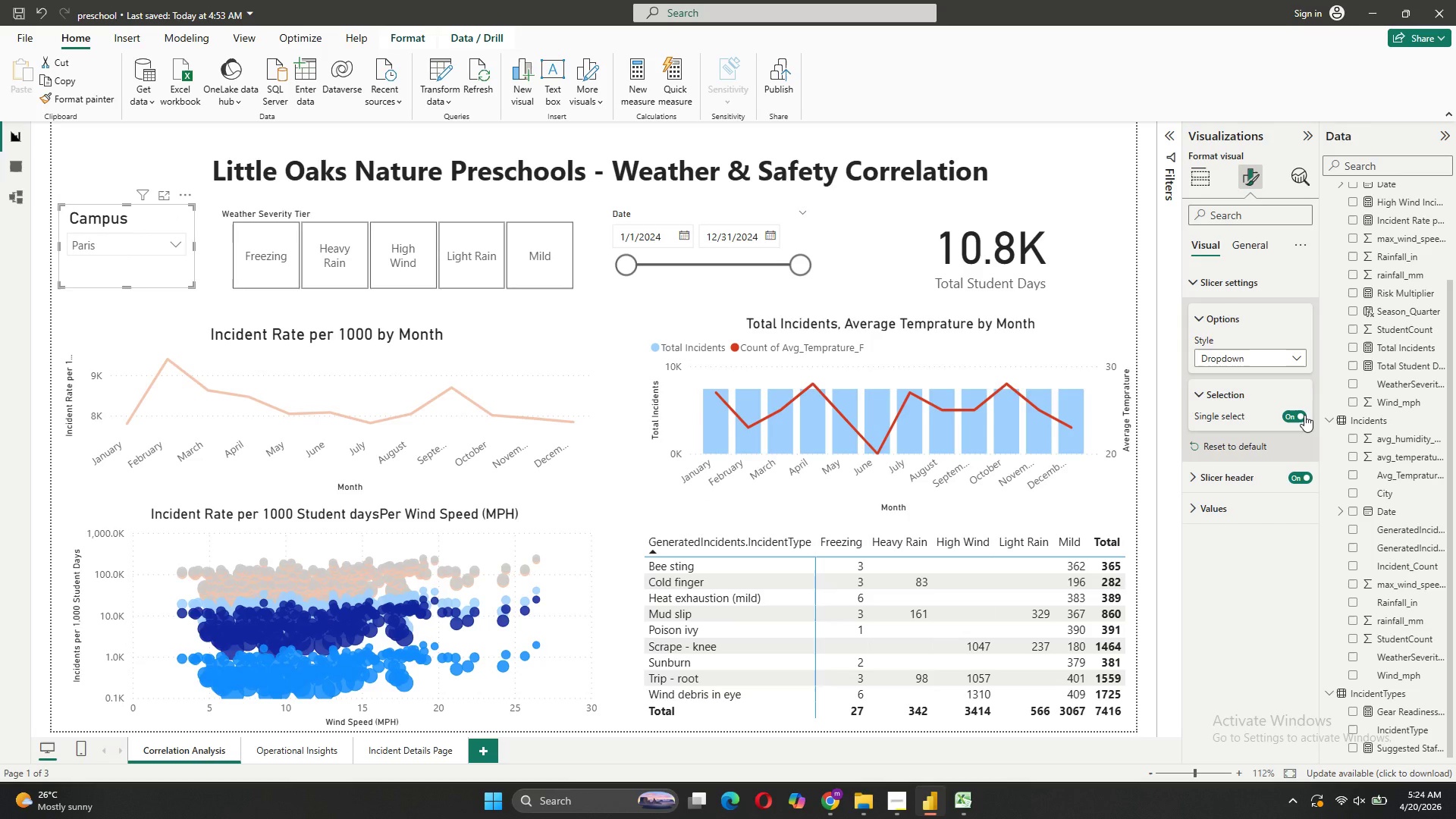 
left_click([1304, 415])
 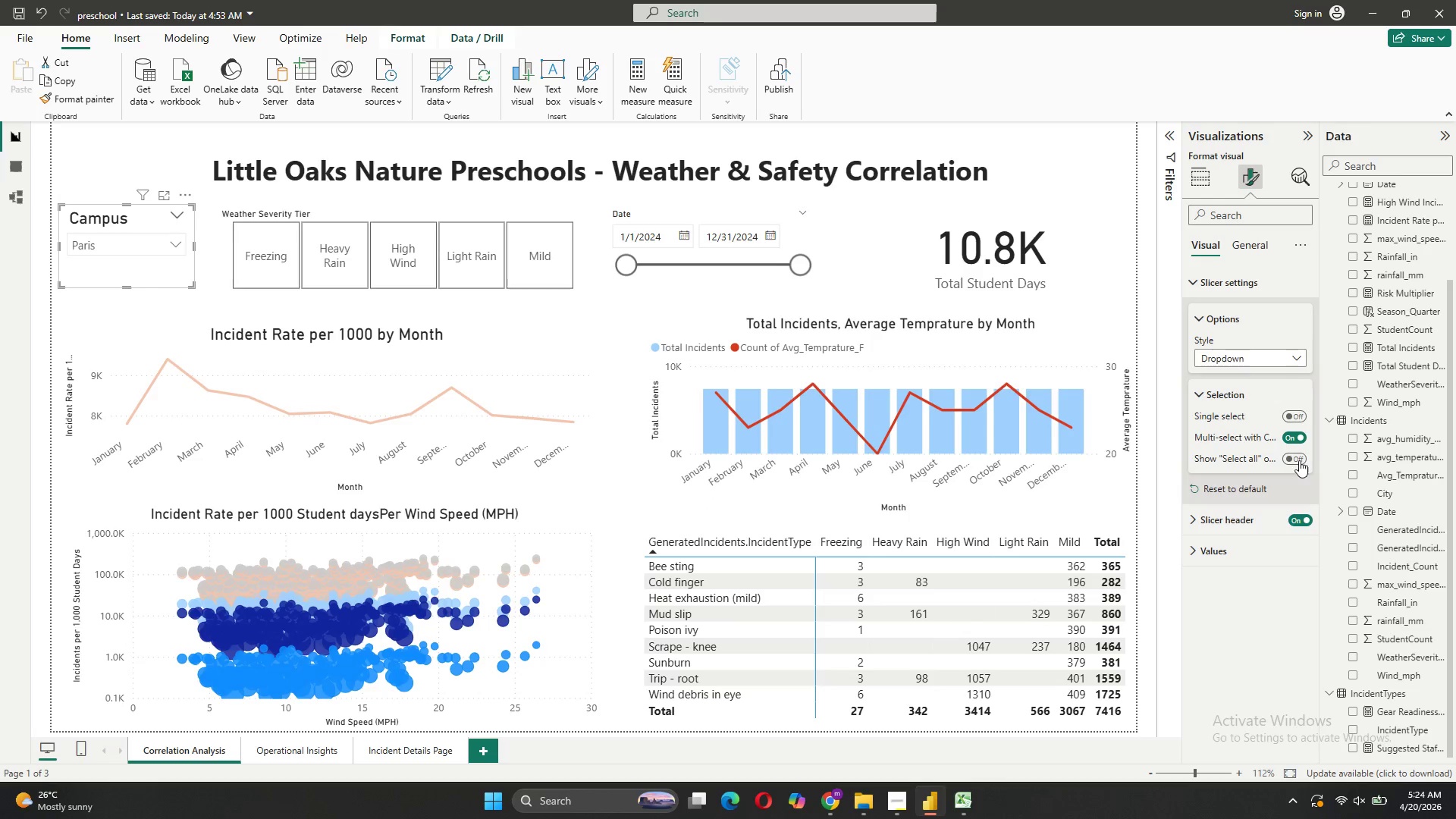 
left_click([1299, 457])
 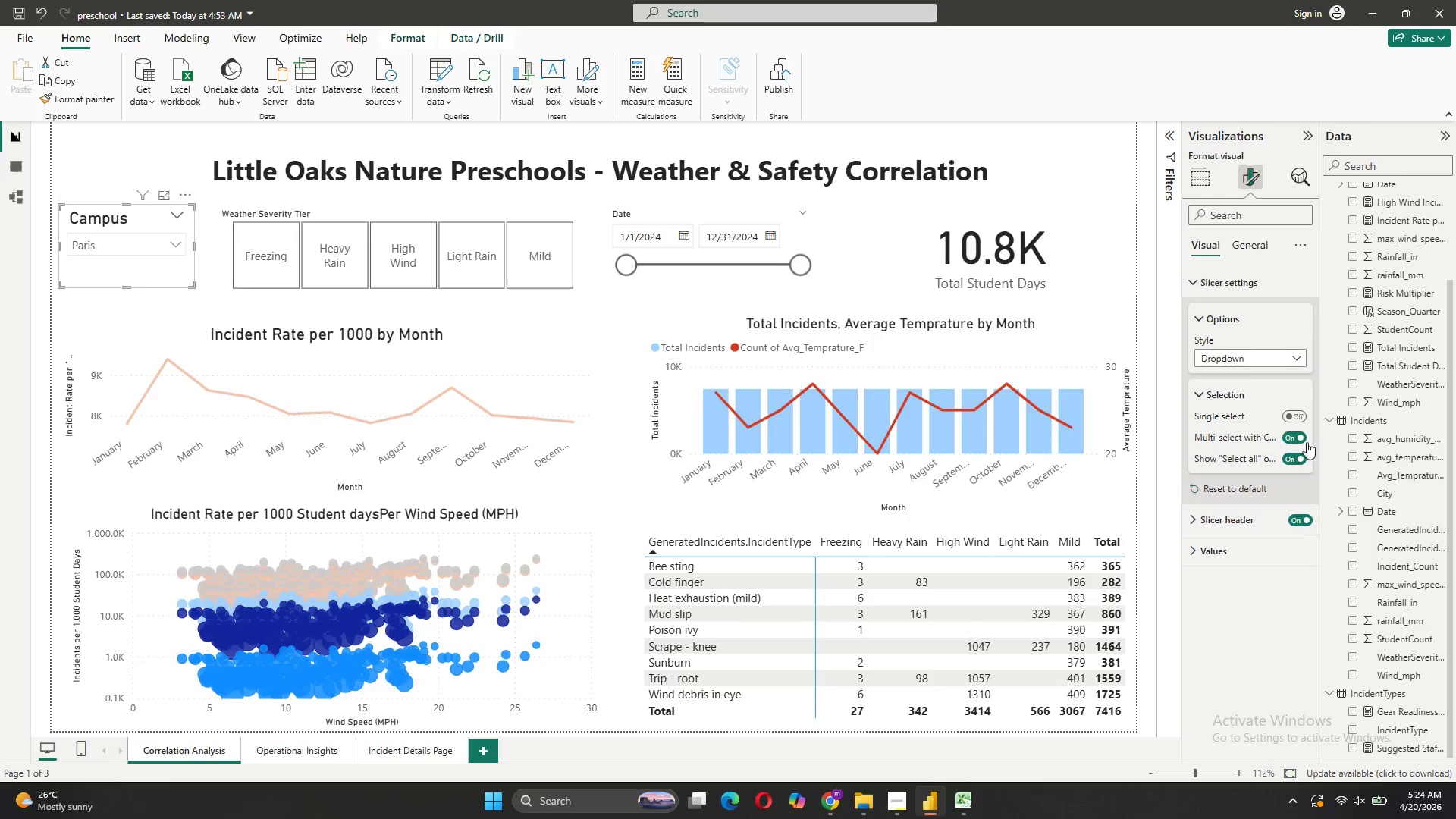 
left_click([1304, 438])
 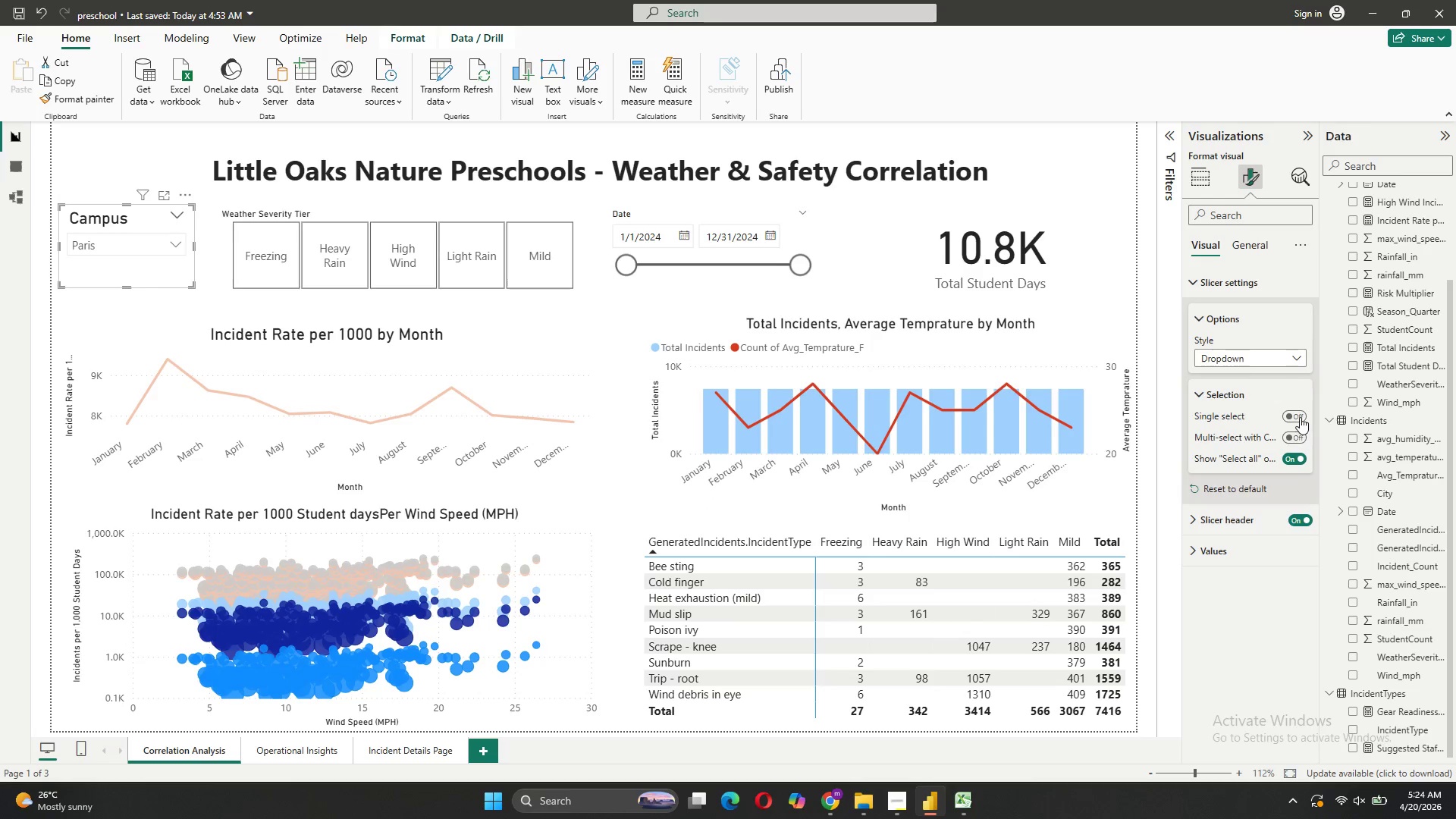 
left_click([1300, 417])
 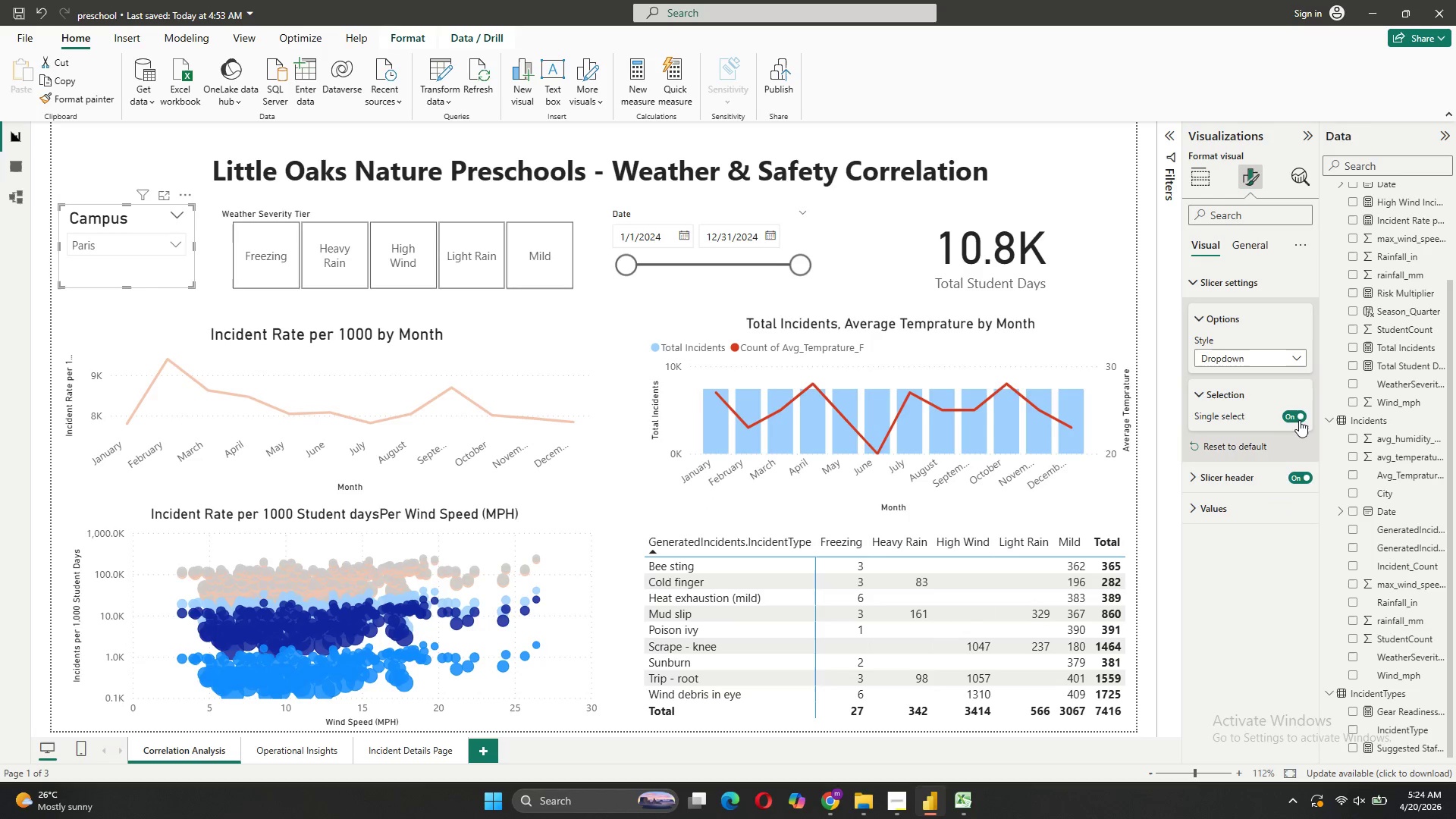 
left_click([1300, 417])
 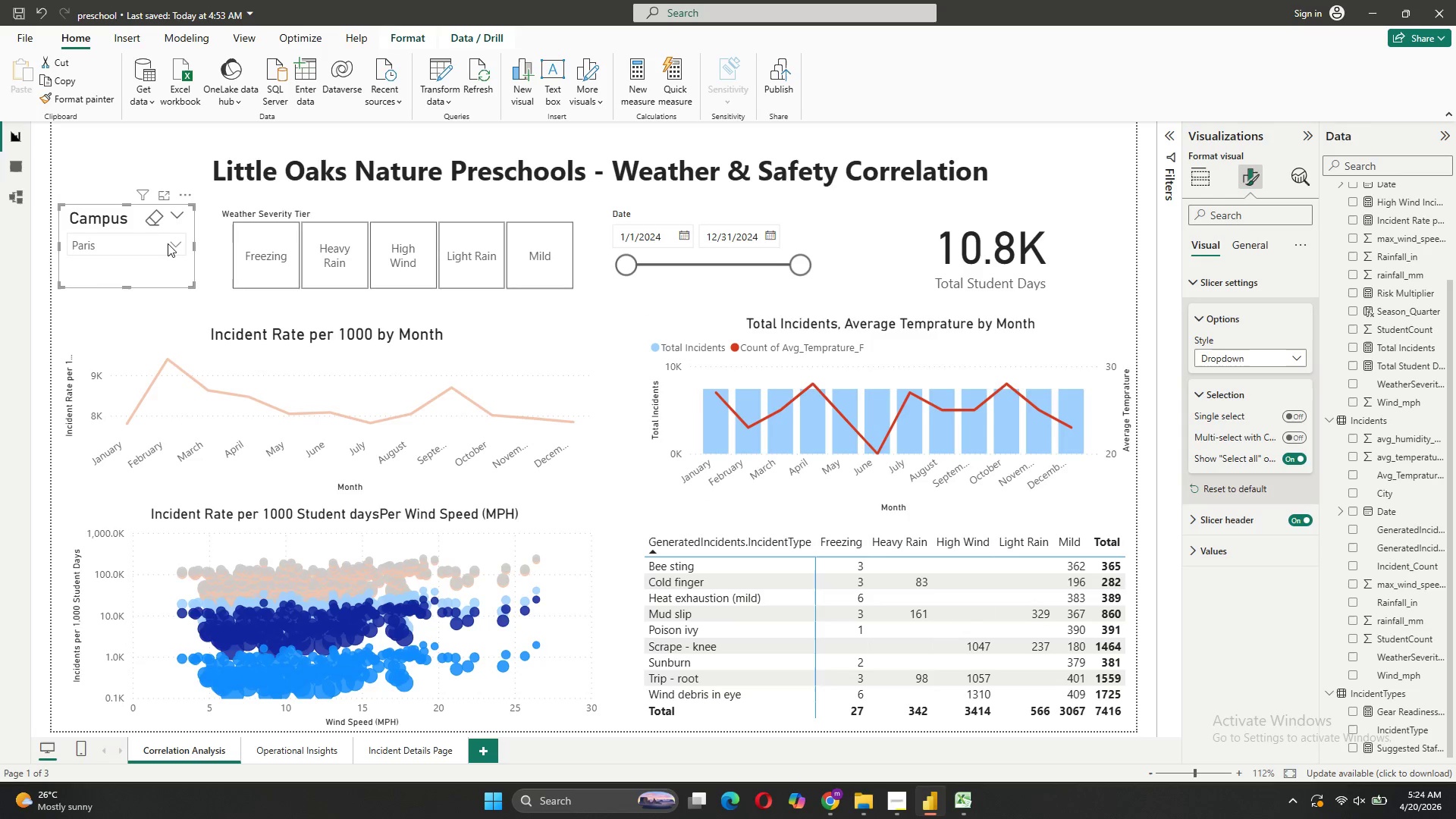 
wait(5.58)
 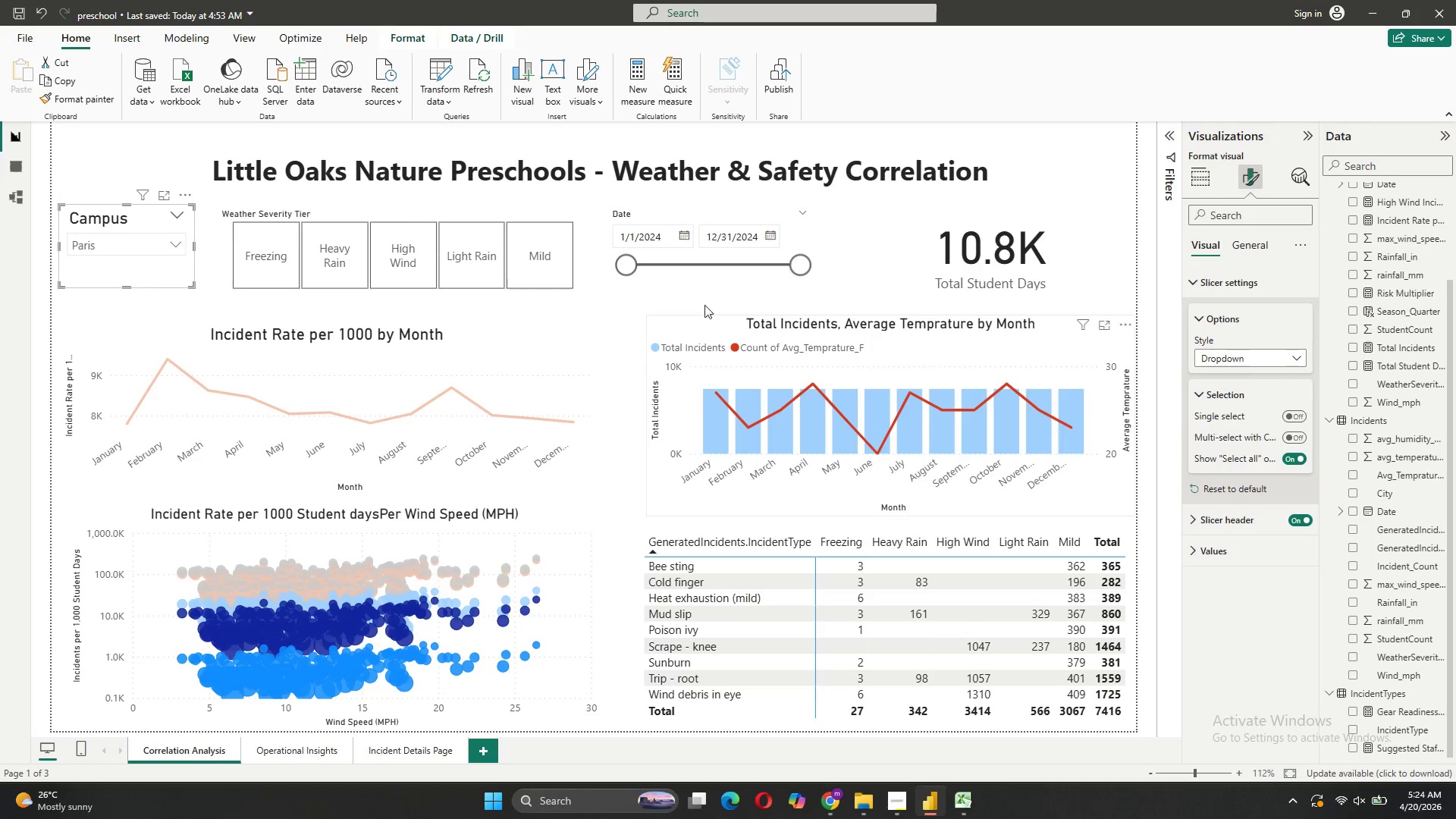 
left_click([115, 273])
 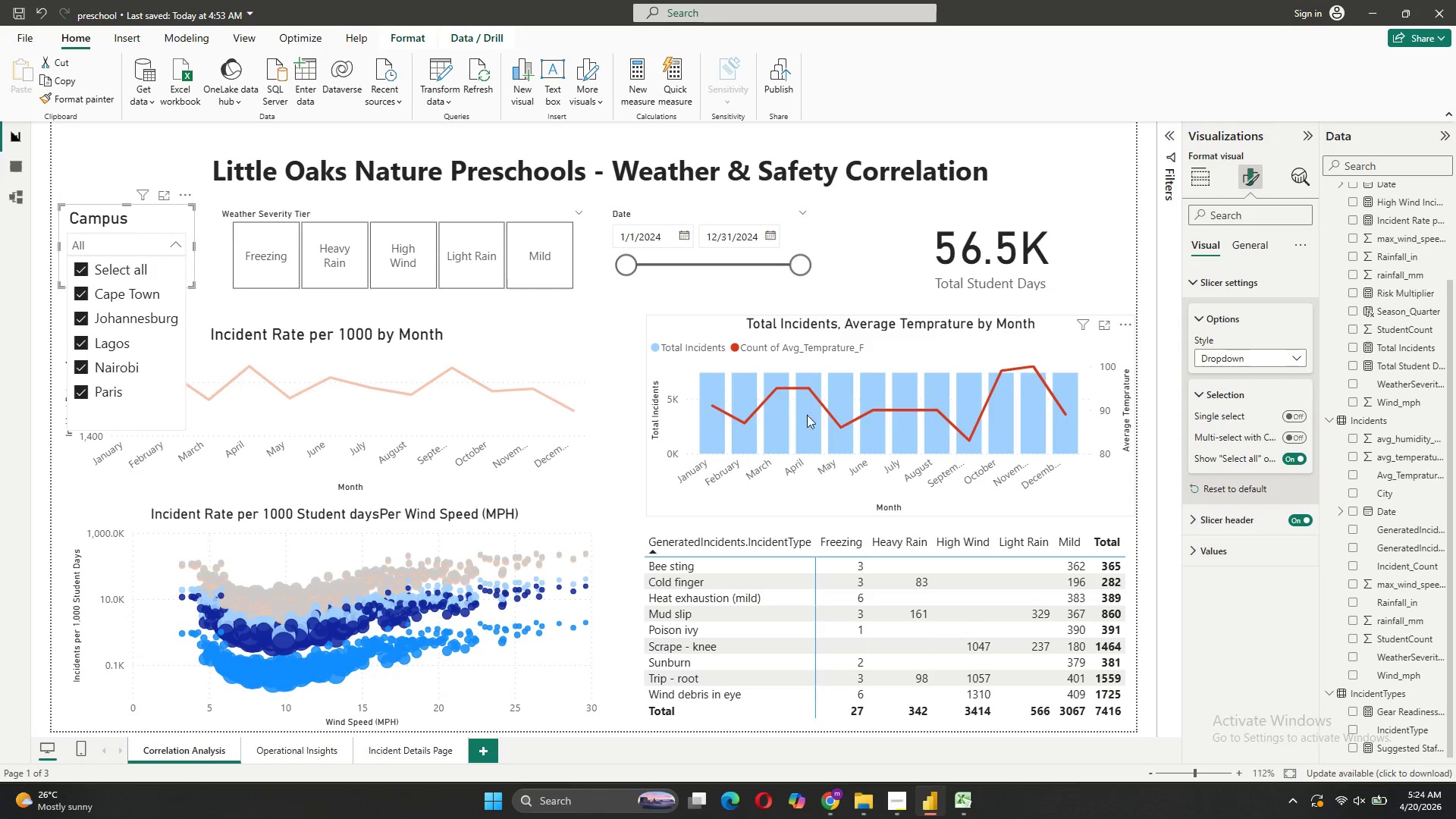 
left_click([632, 306])
 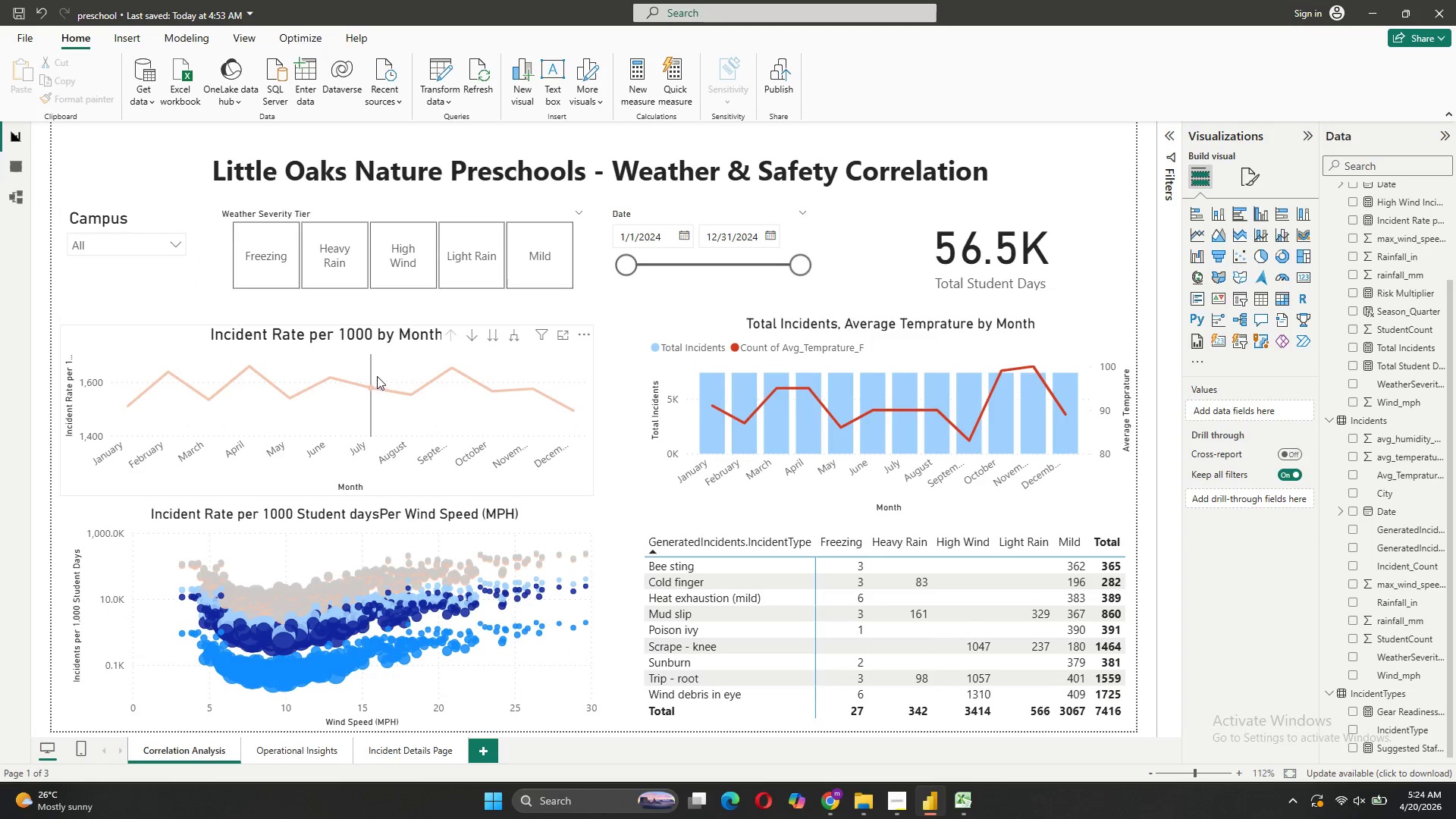 
left_click([377, 376])
 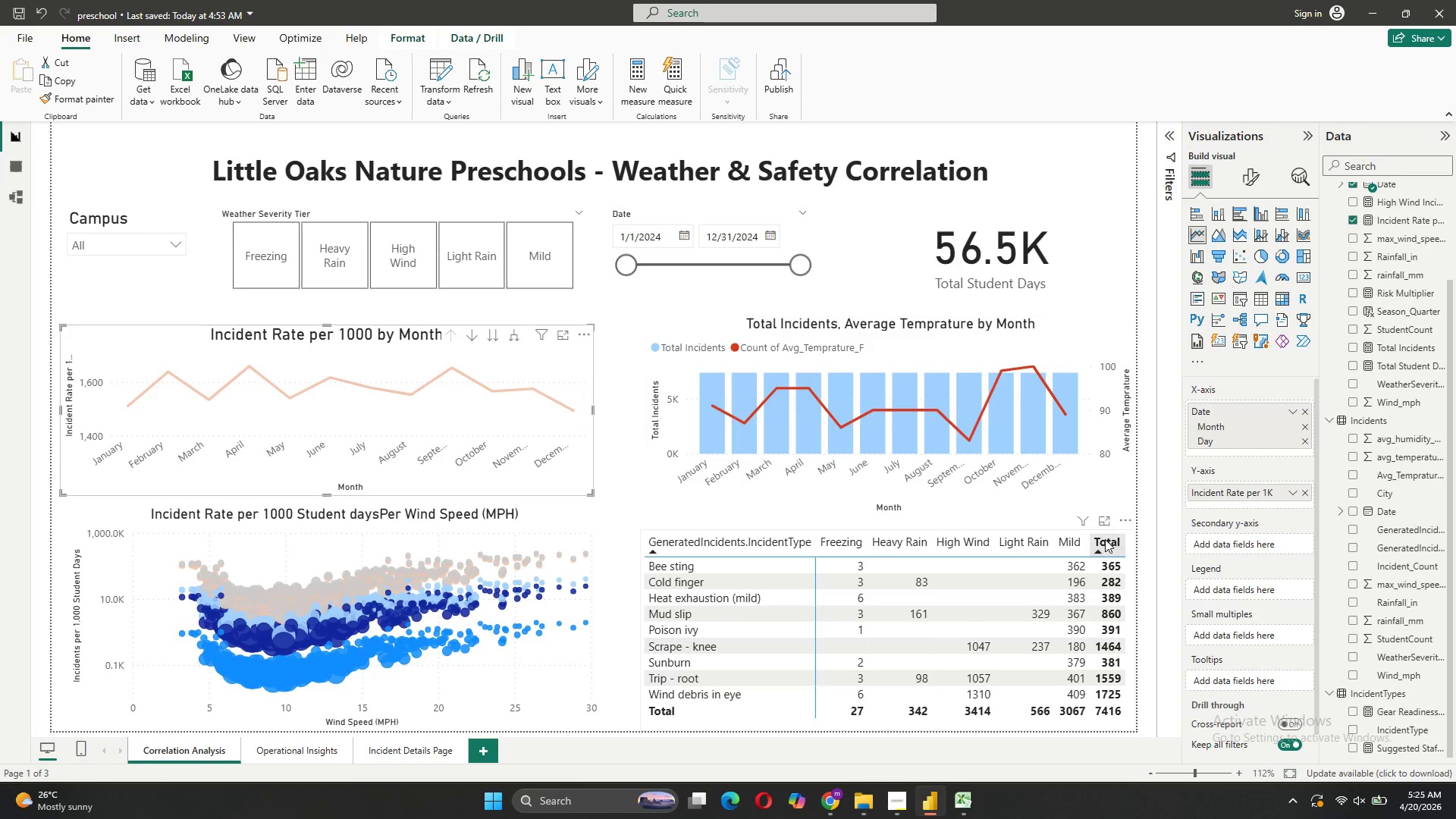 
left_click([946, 436])
 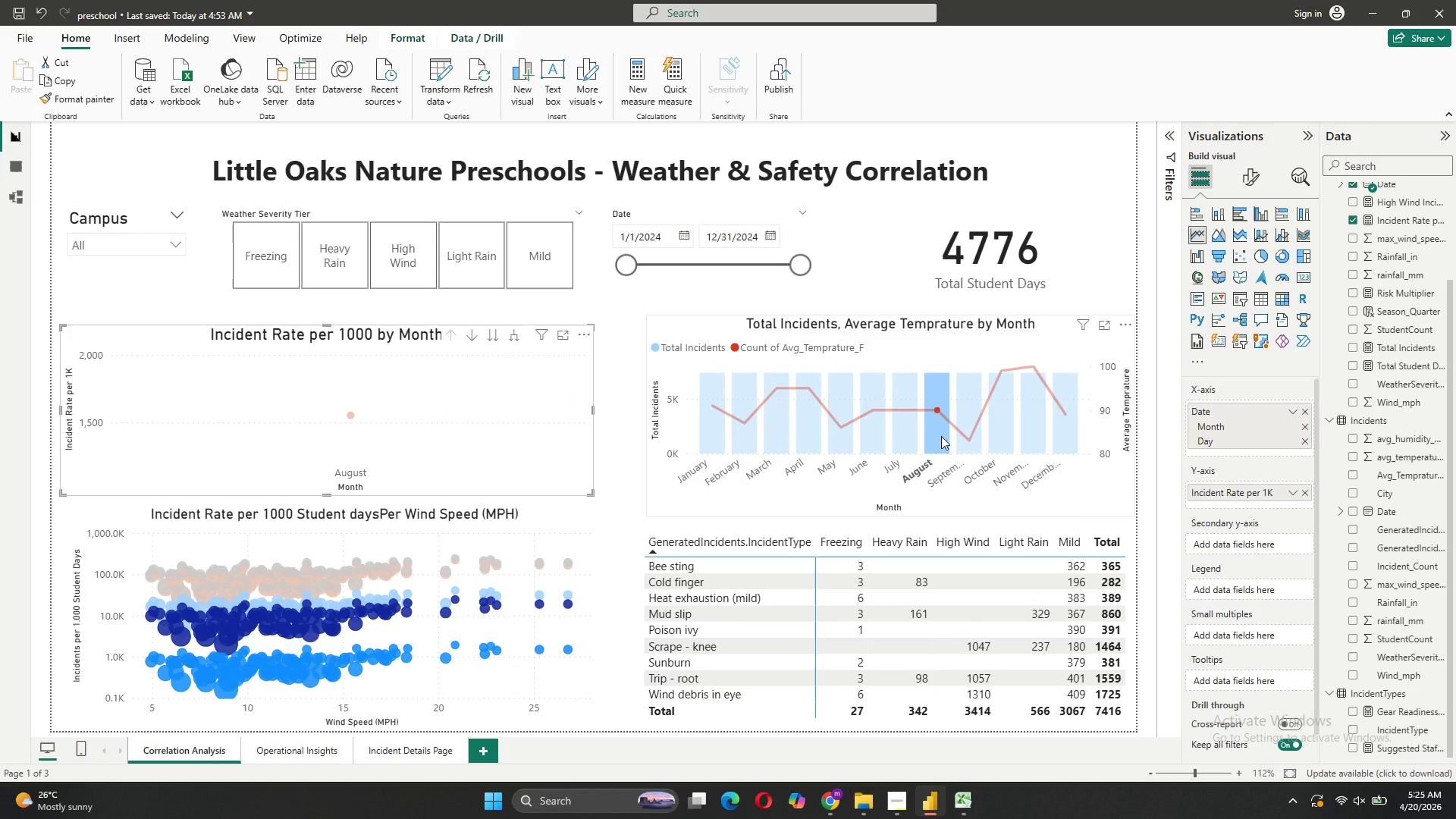 
left_click([941, 436])
 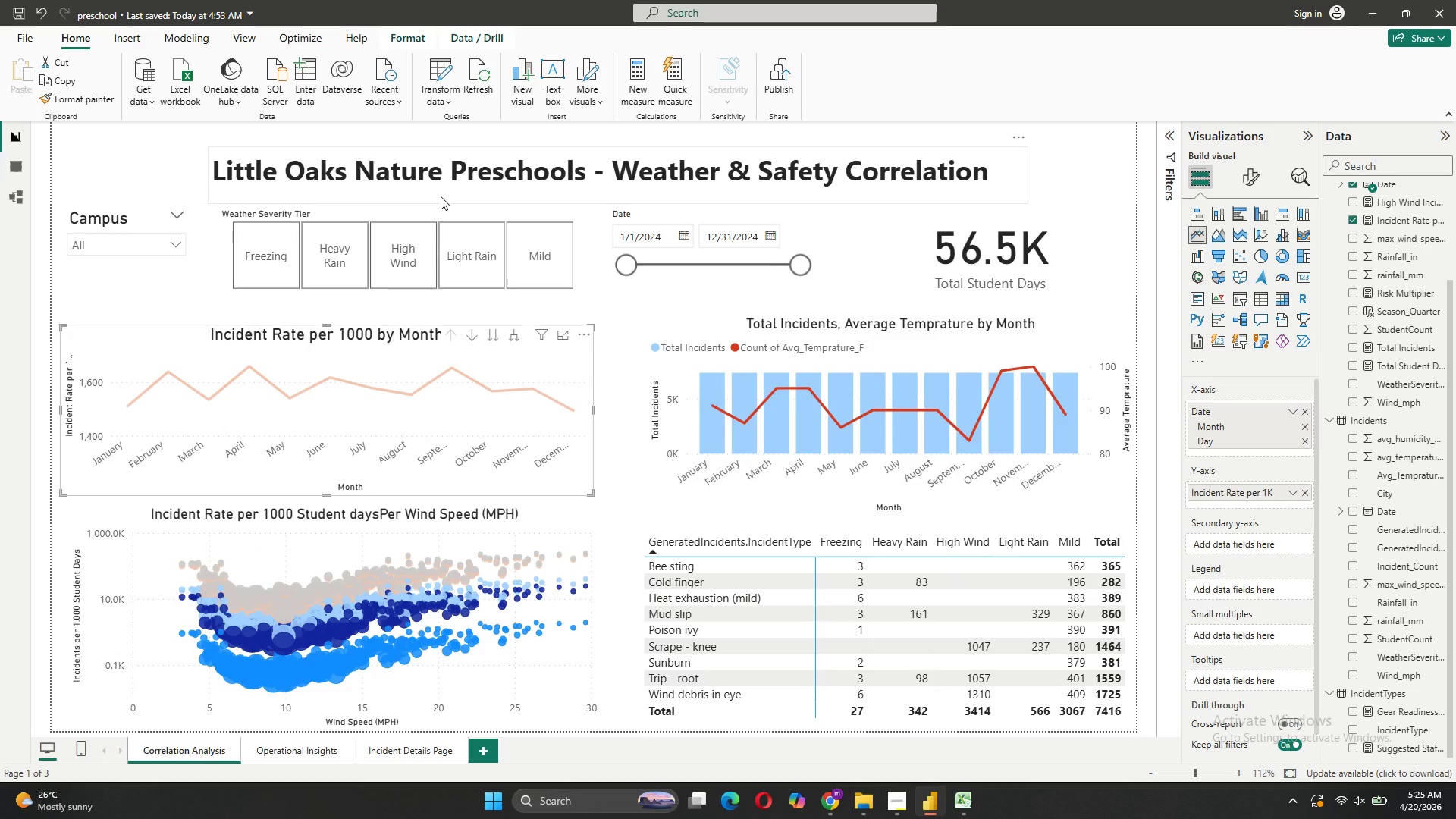 
wait(10.53)
 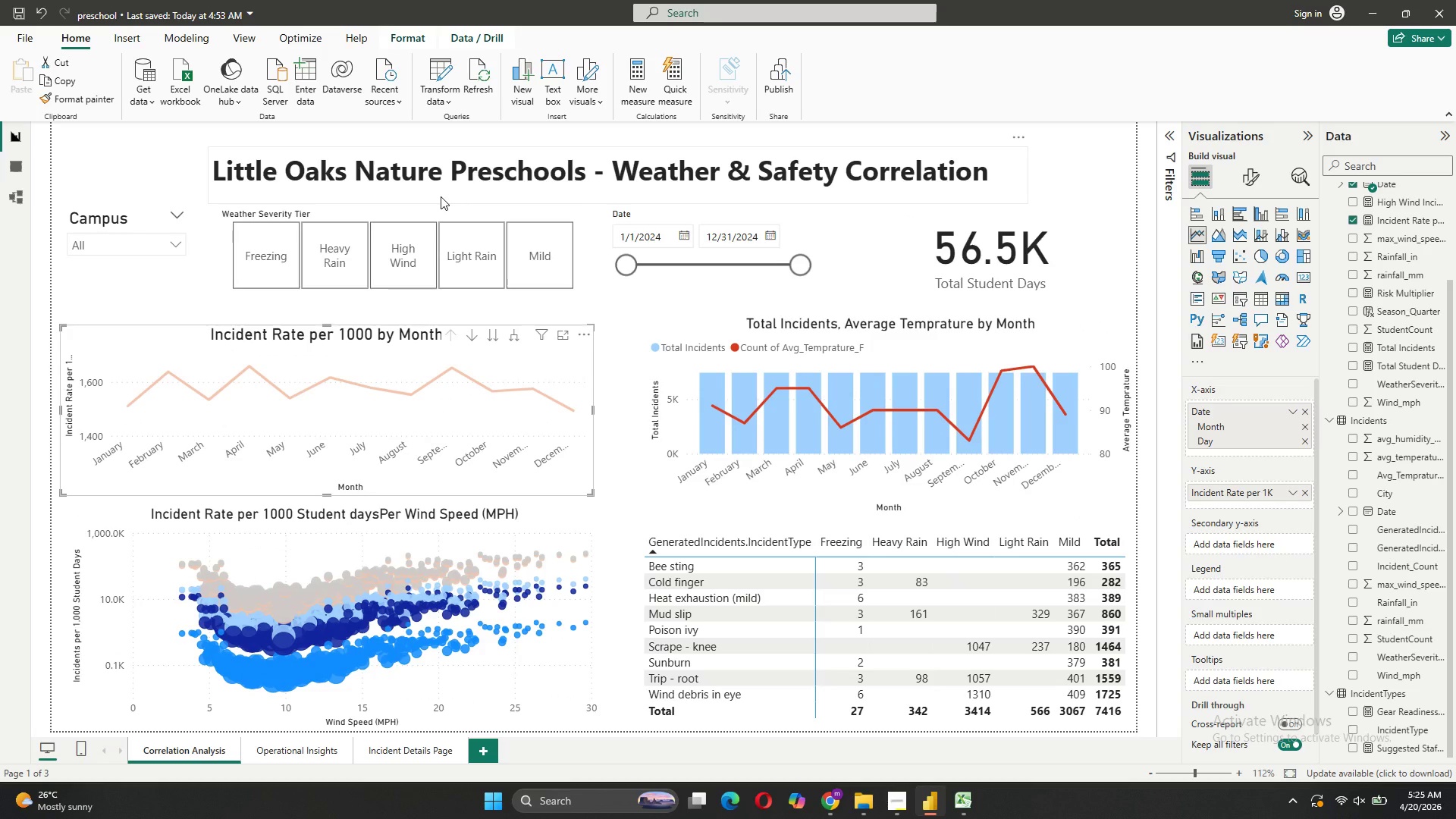 
left_click([1059, 256])
 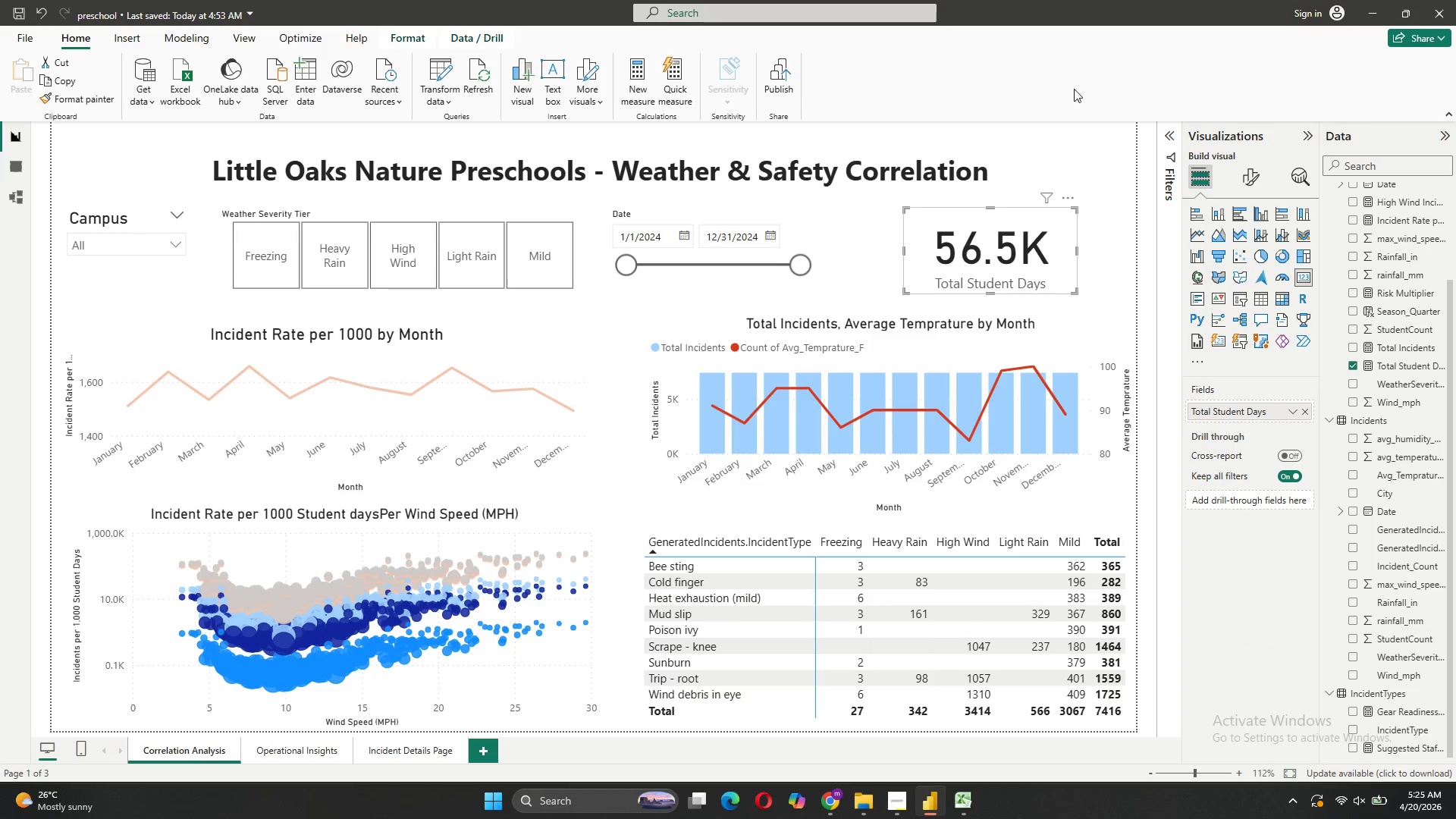 
wait(9.77)
 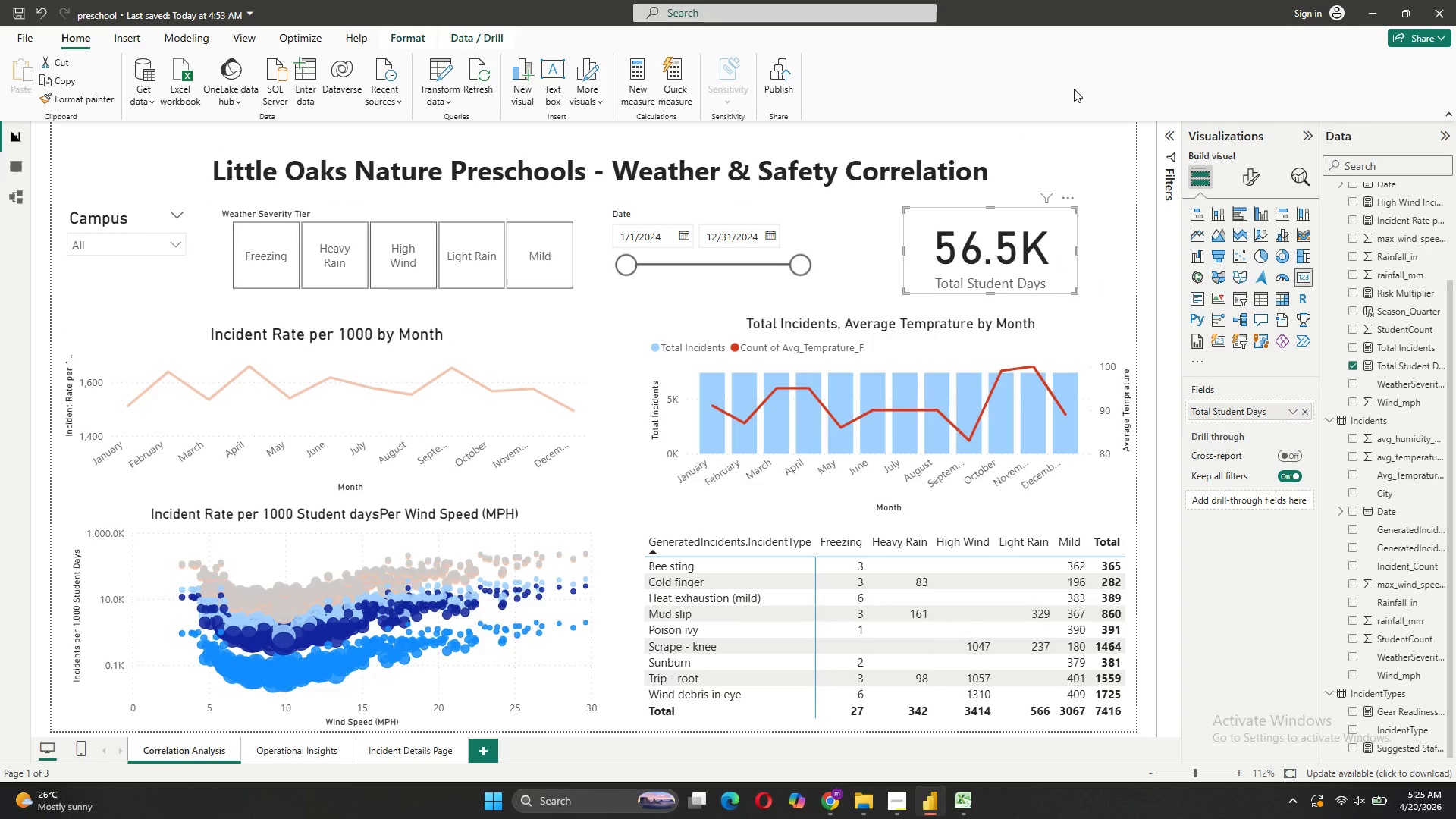 
left_click([281, 740])
 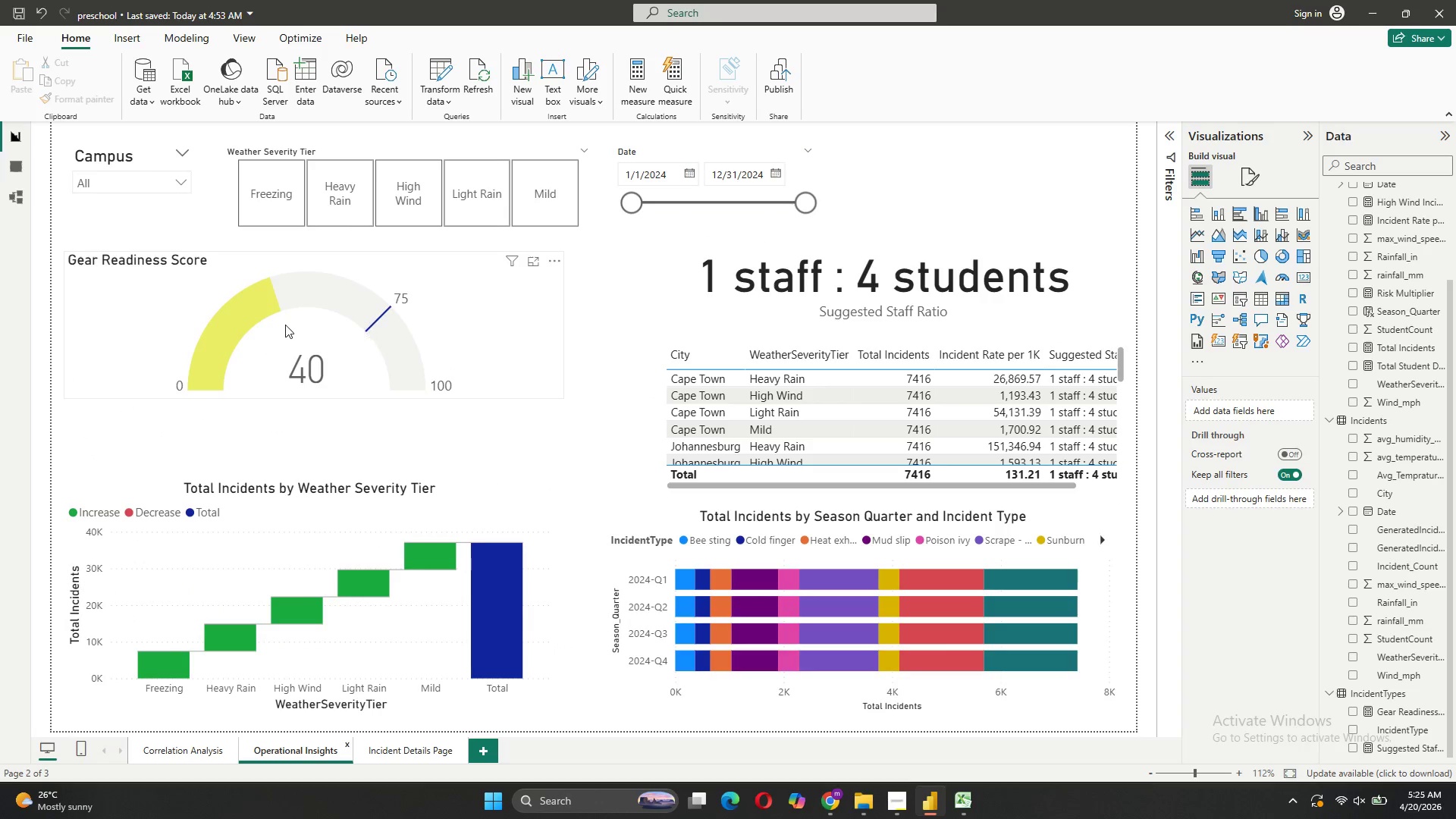 
wait(12.45)
 